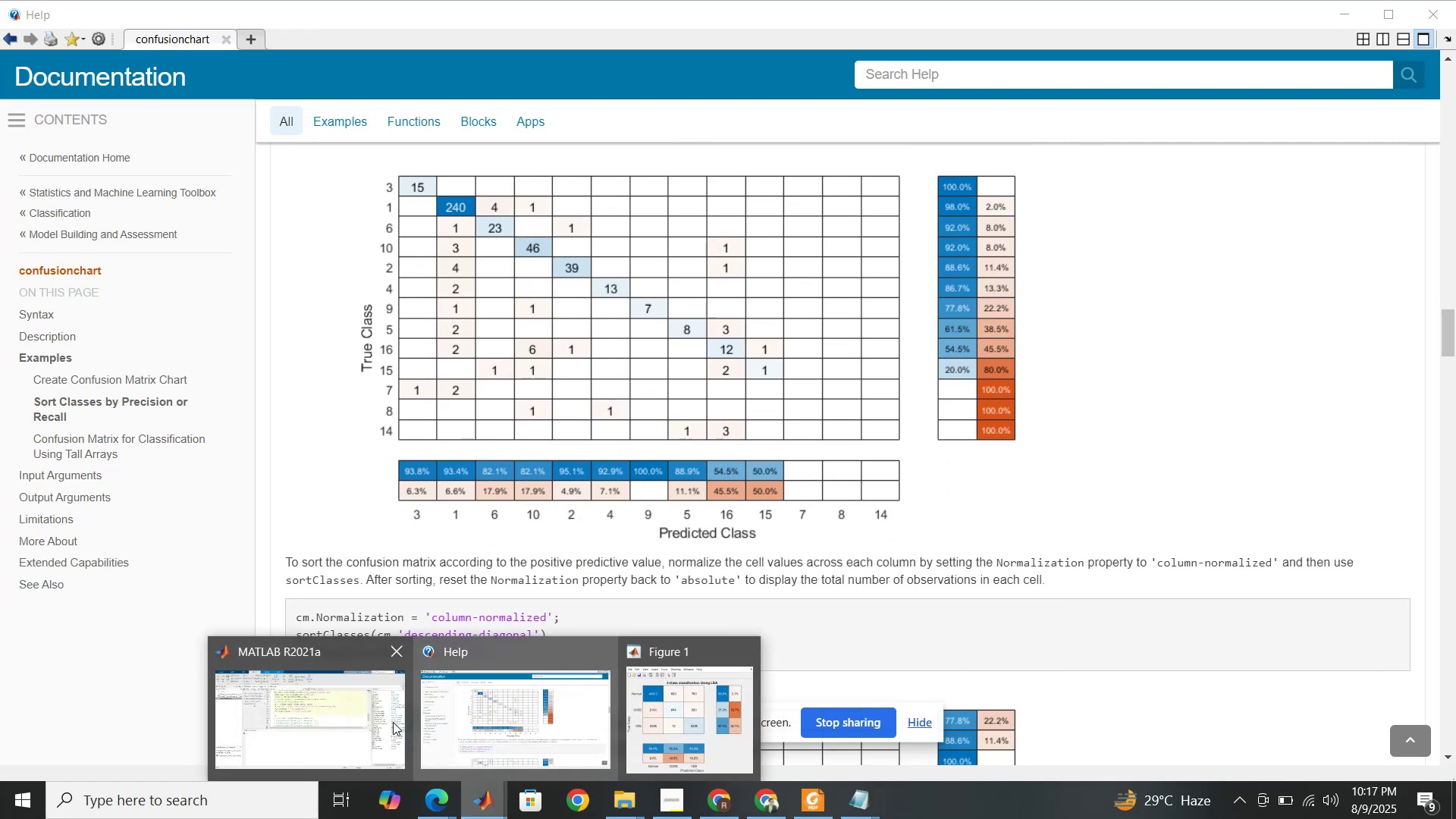 
left_click([376, 720])
 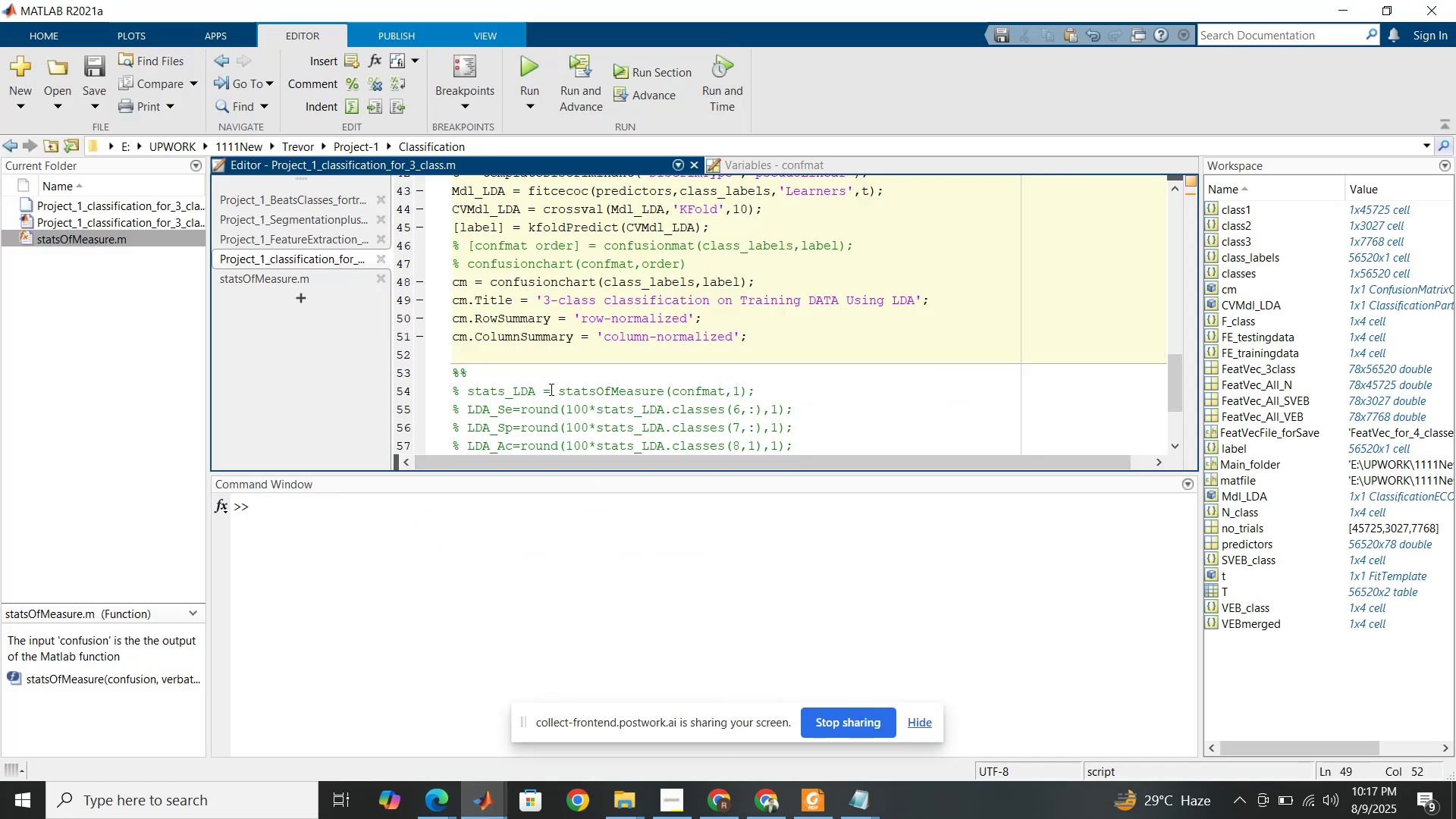 
scroll: coordinate [550, 389], scroll_direction: up, amount: 1.0
 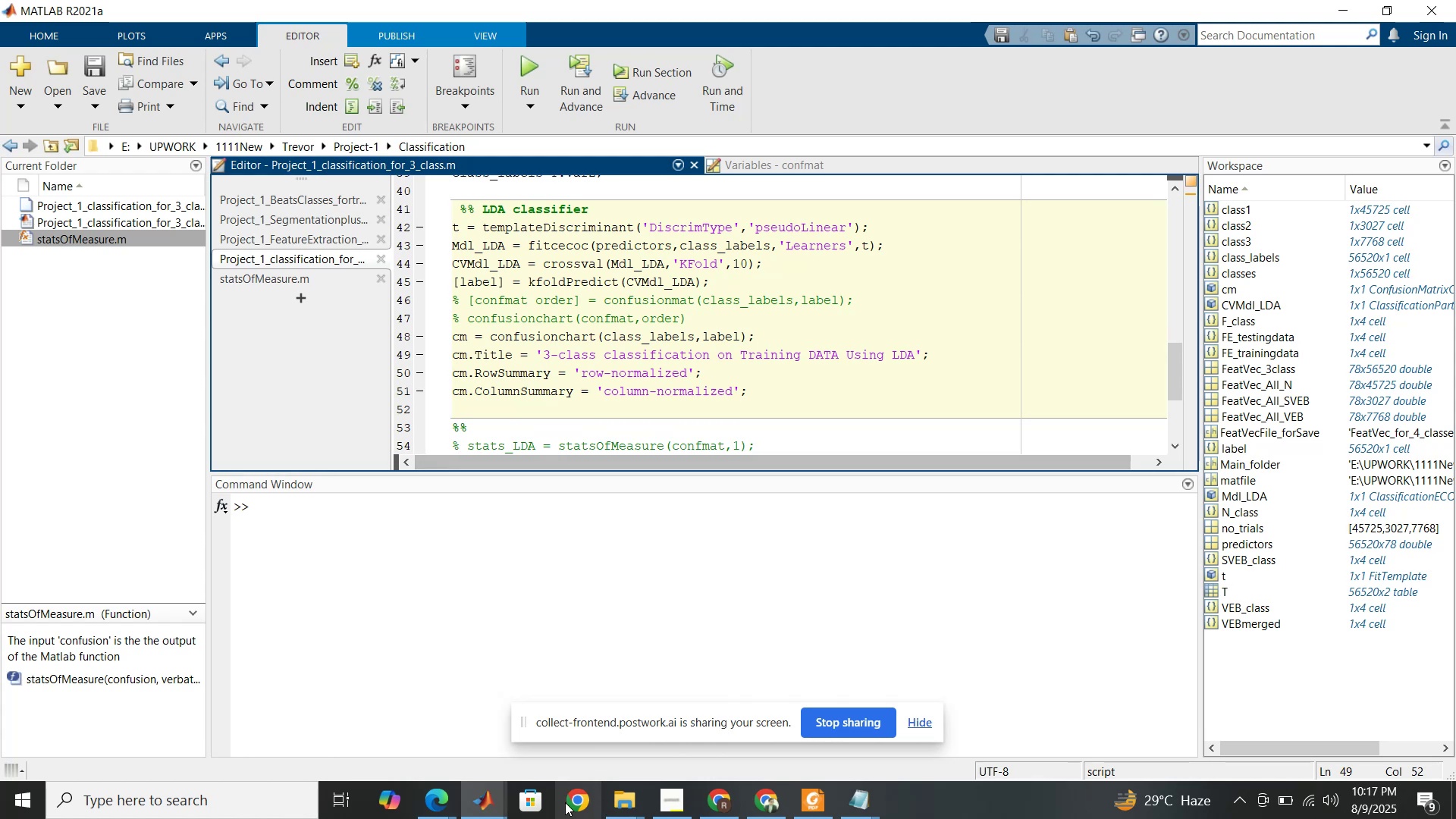 
left_click([488, 808])
 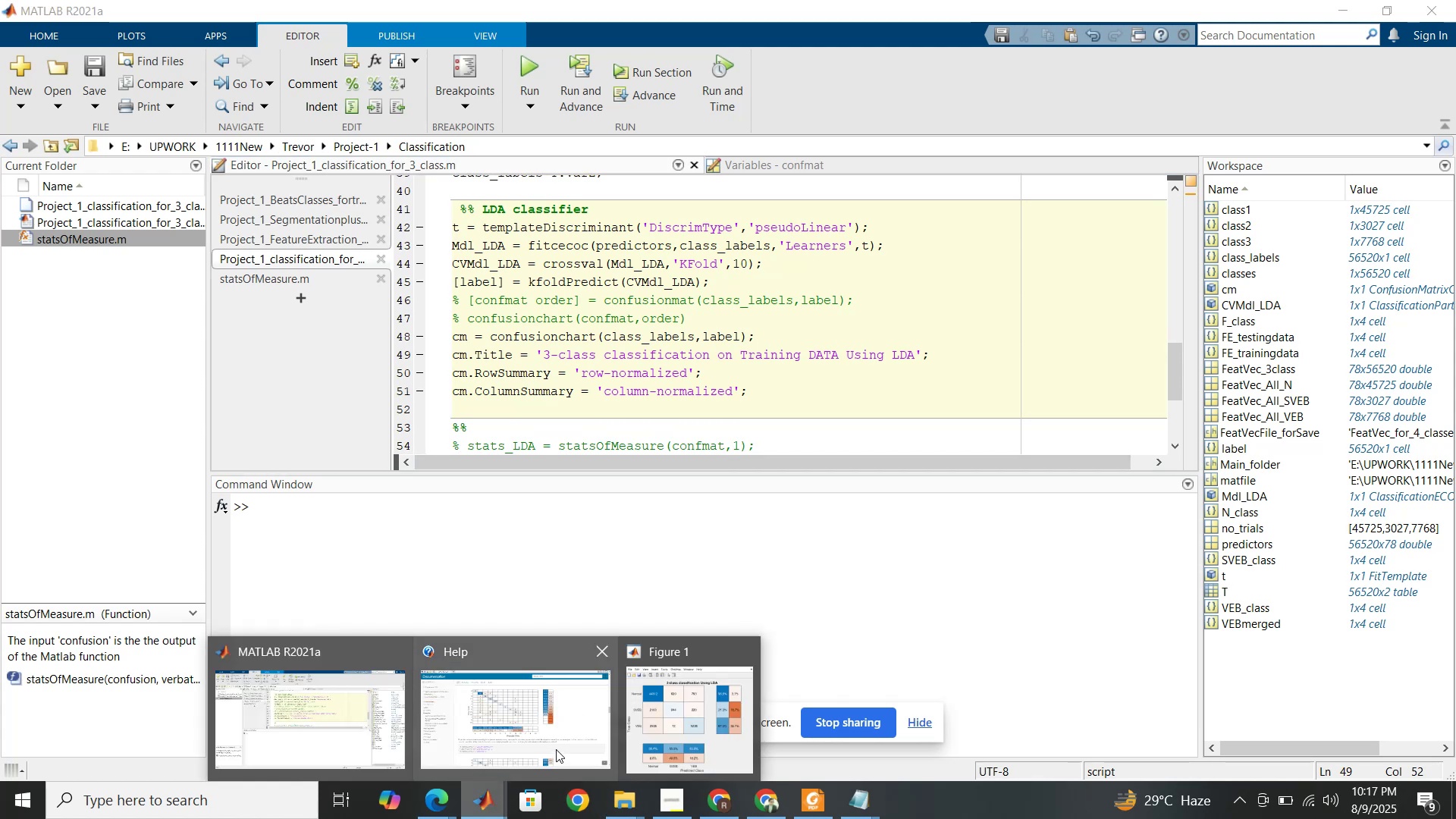 
left_click([558, 745])
 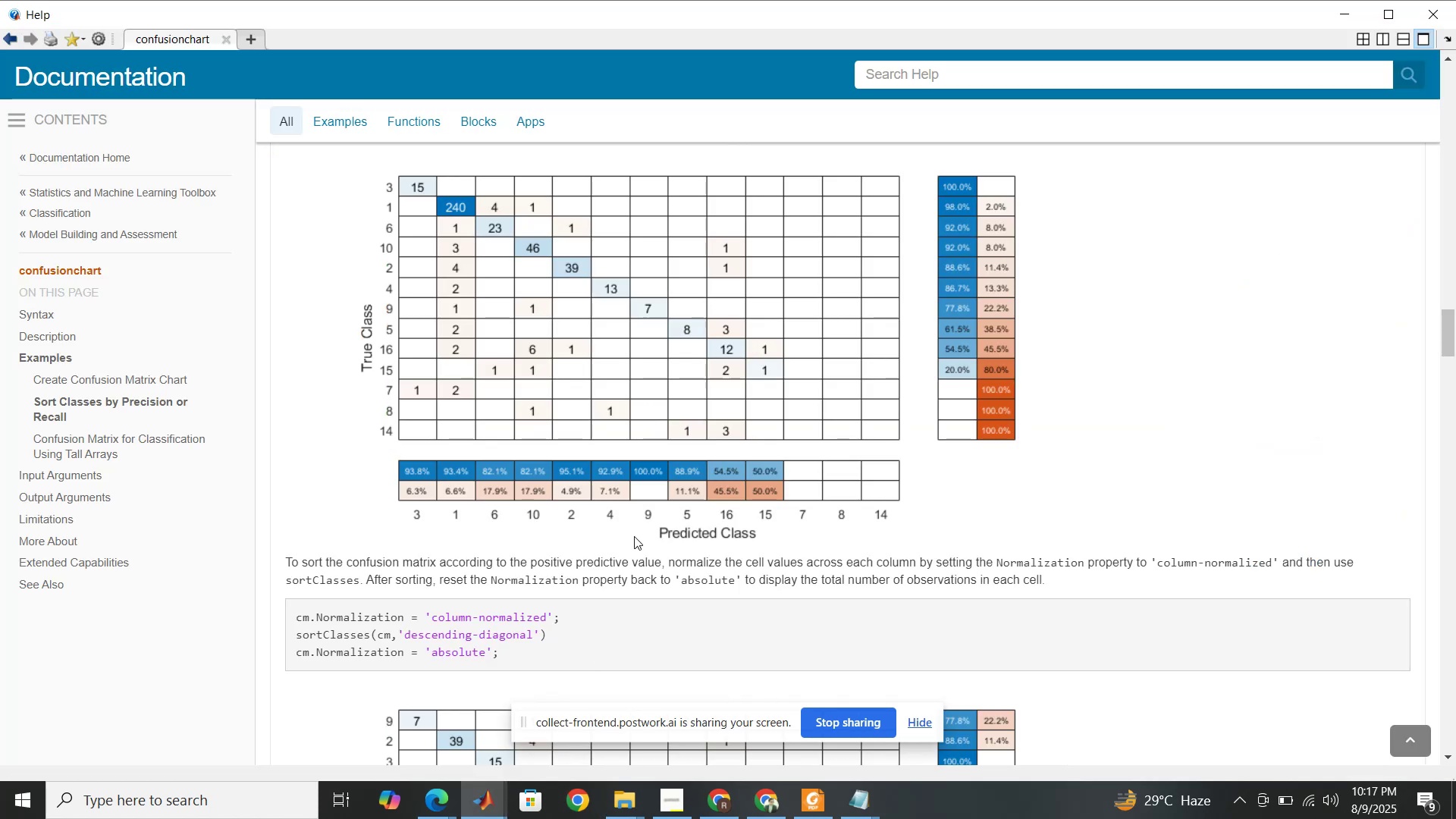 
scroll: coordinate [623, 404], scroll_direction: up, amount: 5.0
 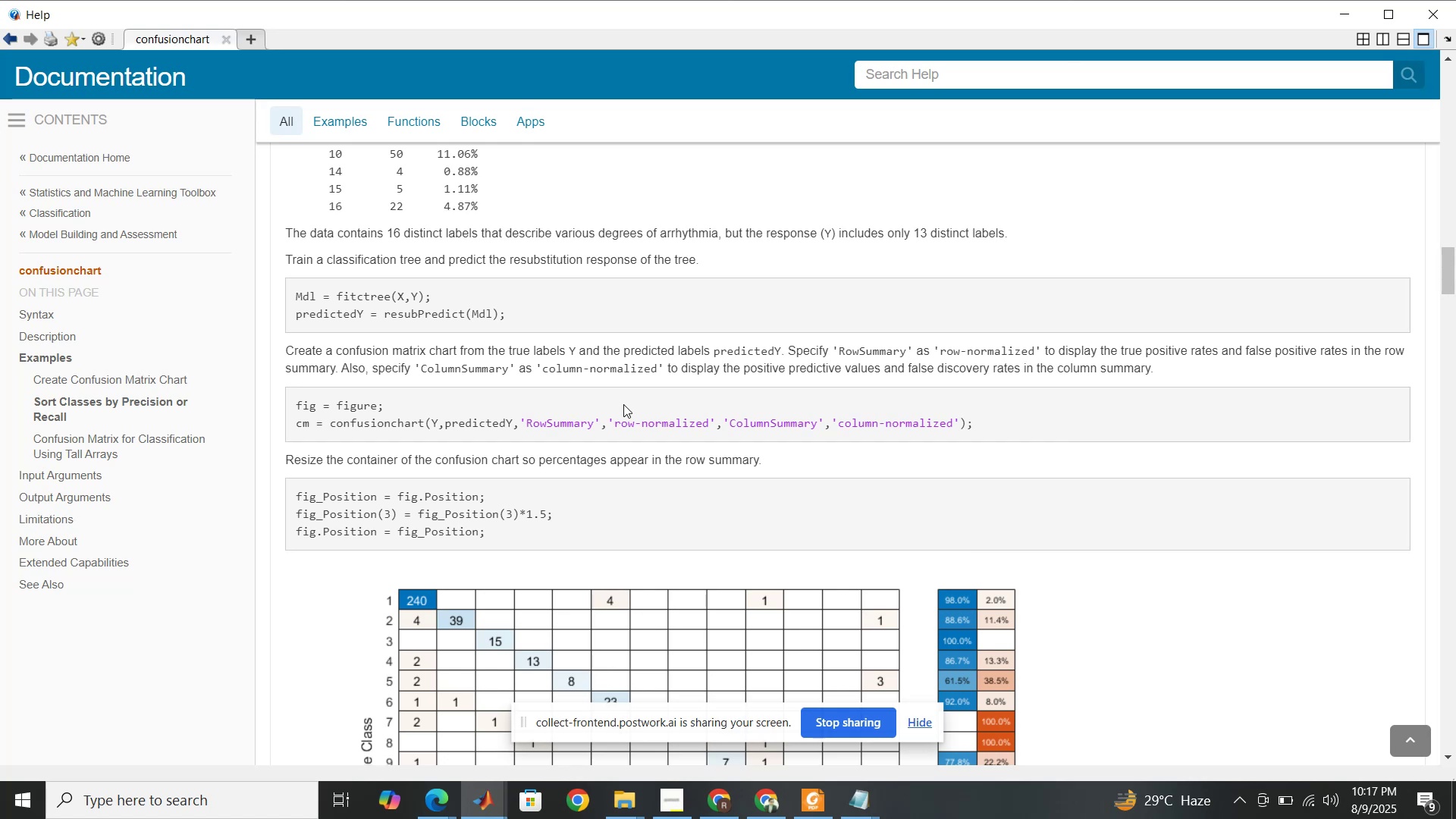 
scroll: coordinate [623, 404], scroll_direction: down, amount: 4.0
 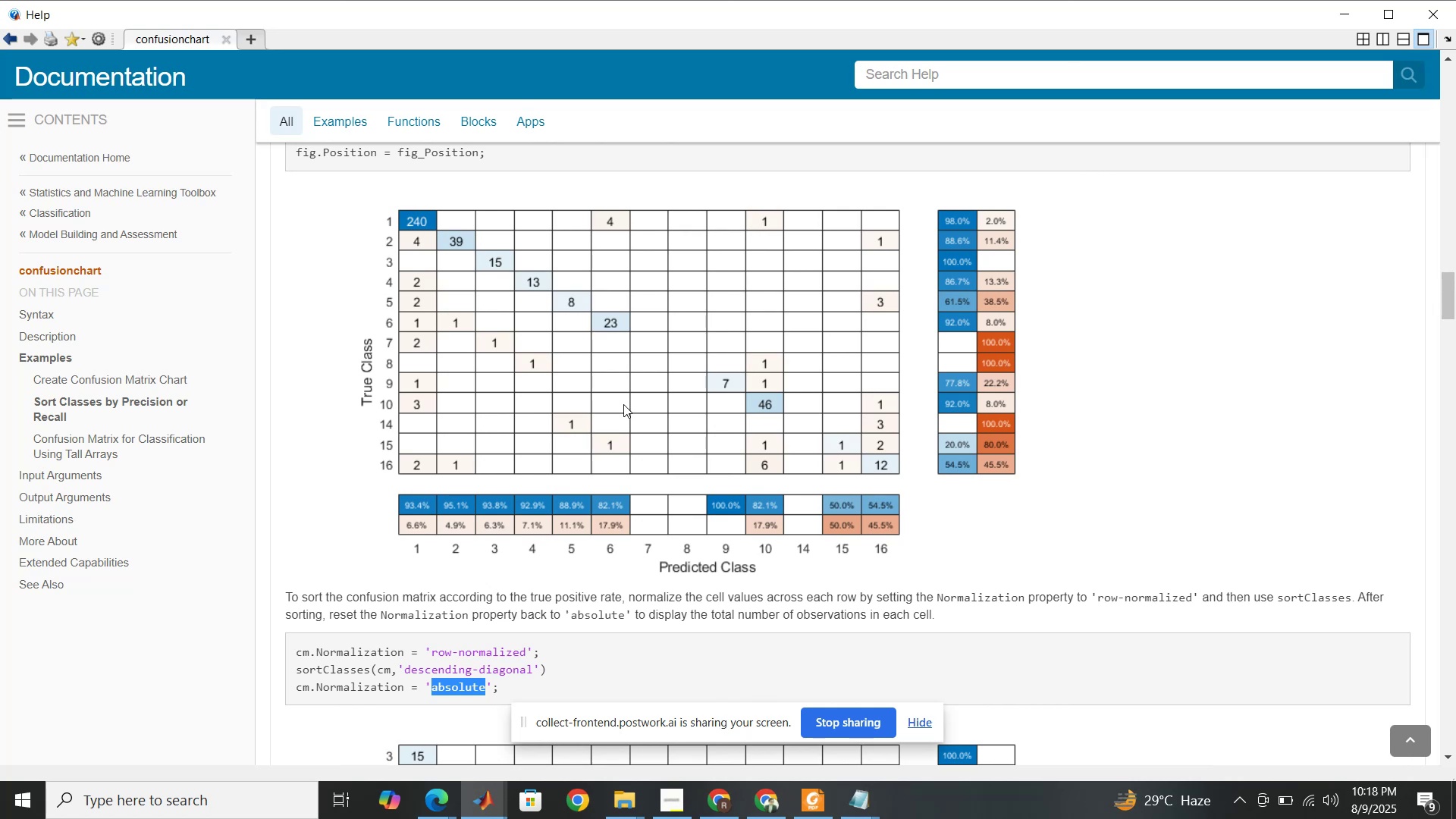 
wait(22.46)
 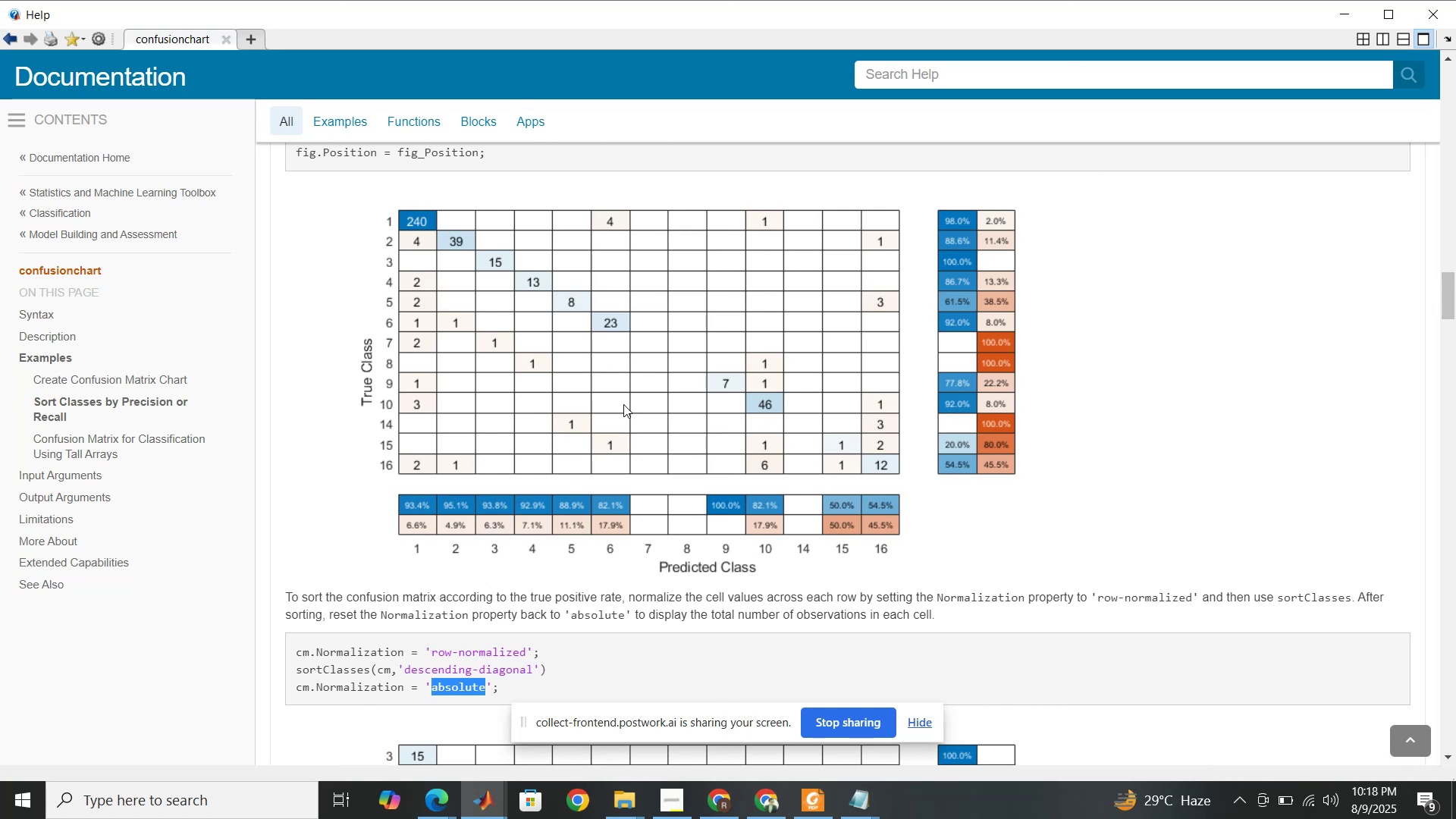 
scroll: coordinate [516, 394], scroll_direction: down, amount: 9.0
 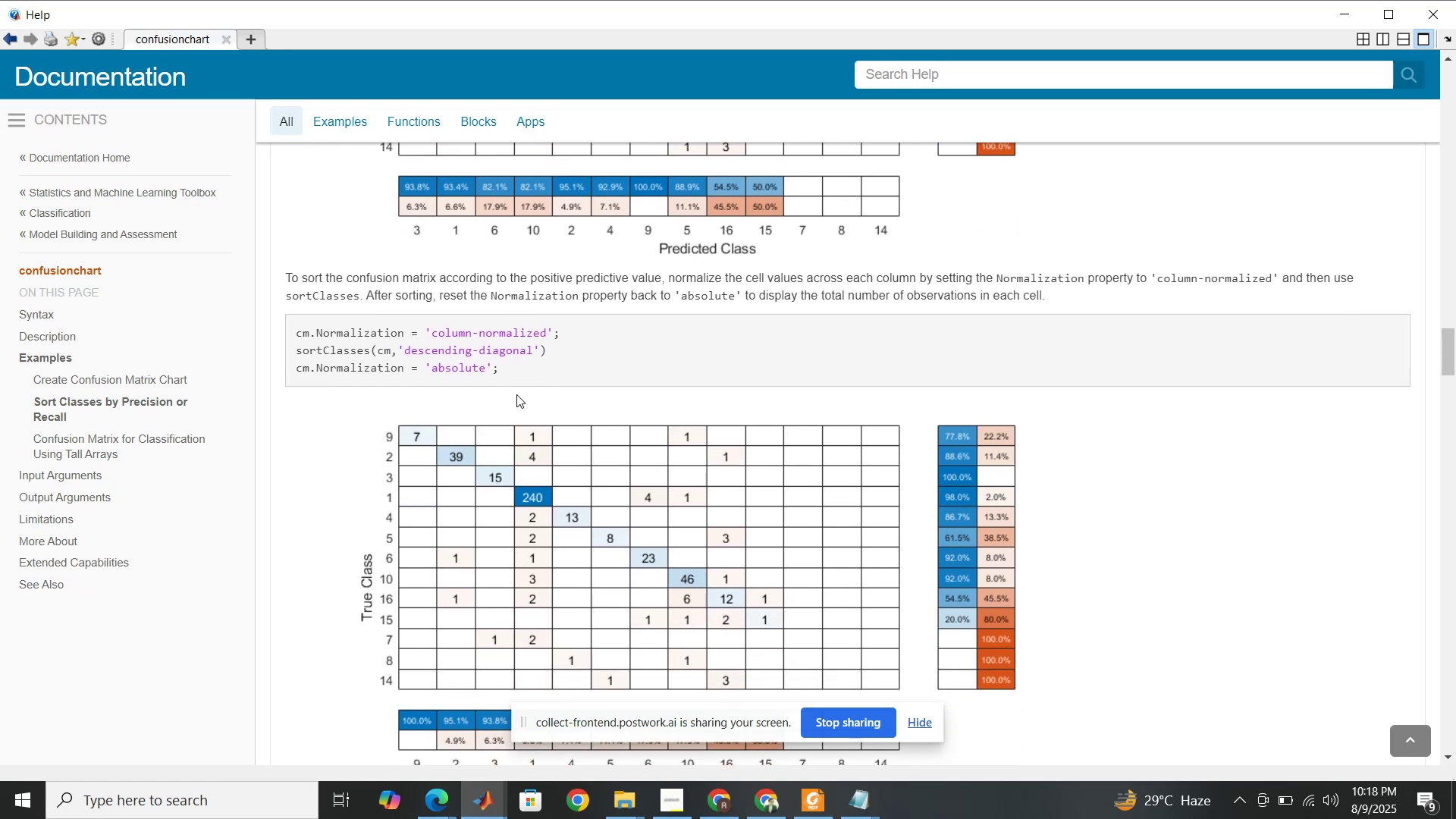 
scroll: coordinate [516, 394], scroll_direction: up, amount: 9.0
 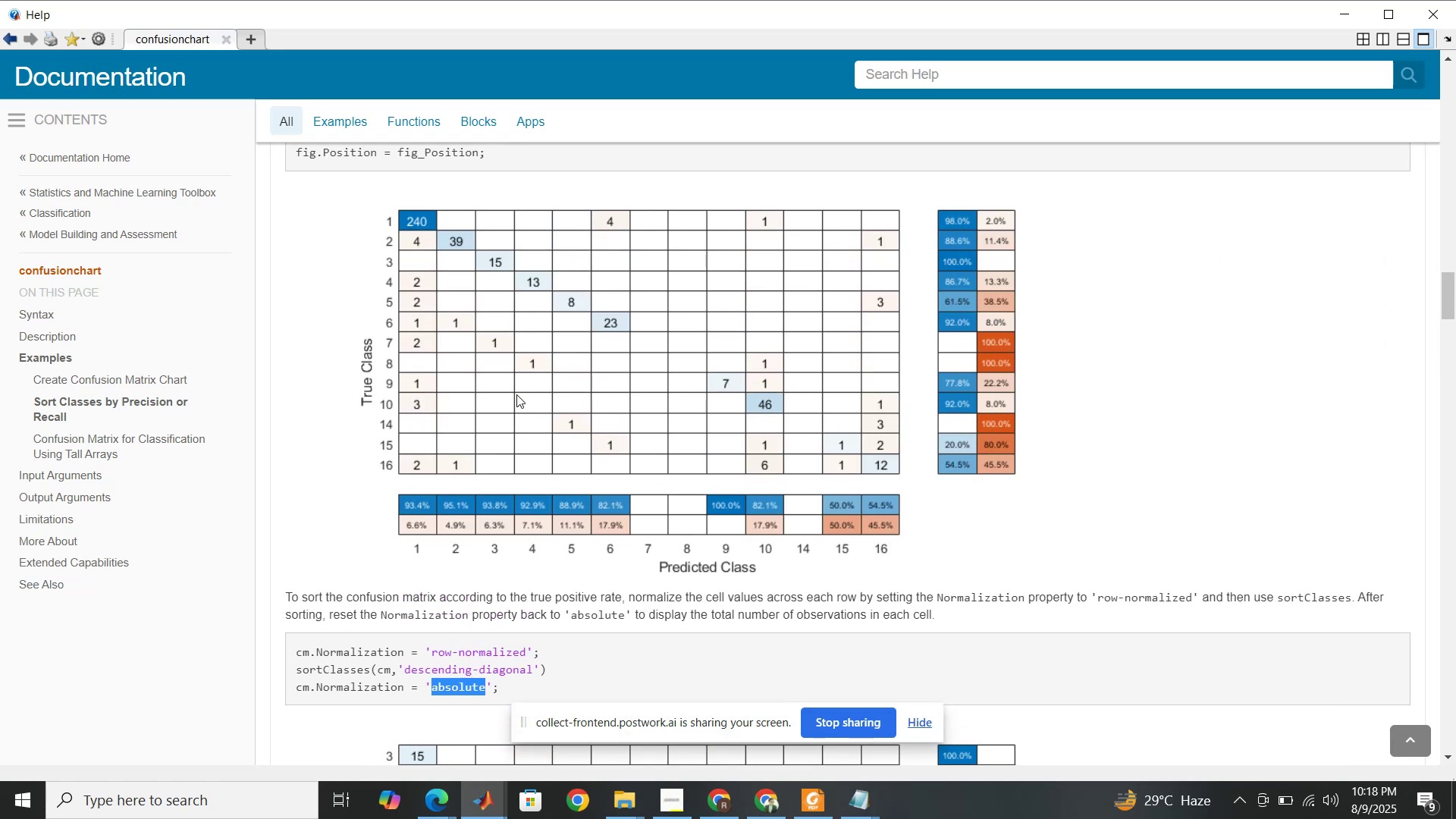 
scroll: coordinate [514, 421], scroll_direction: down, amount: 62.0
 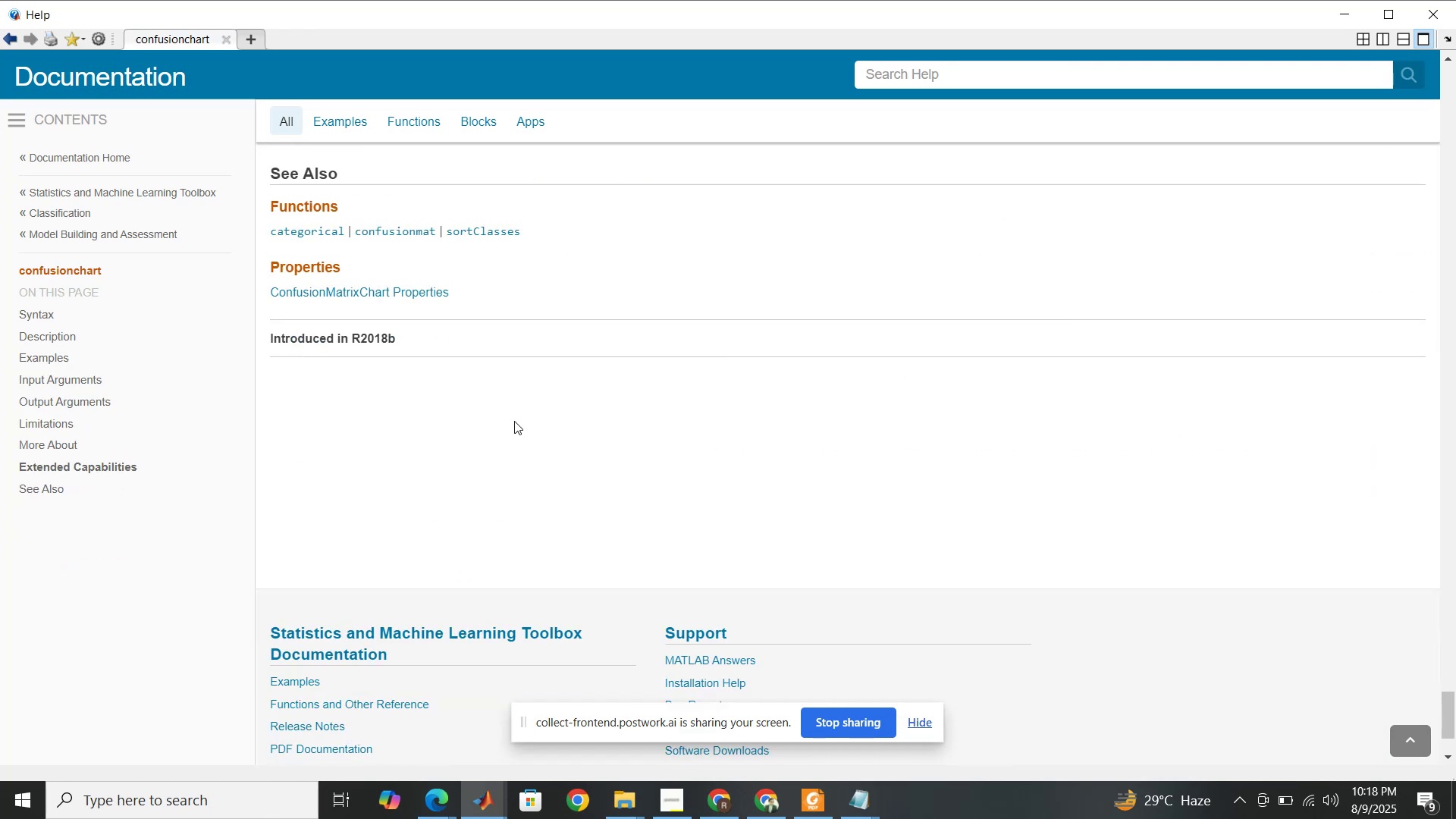 
scroll: coordinate [514, 421], scroll_direction: up, amount: 1.0
 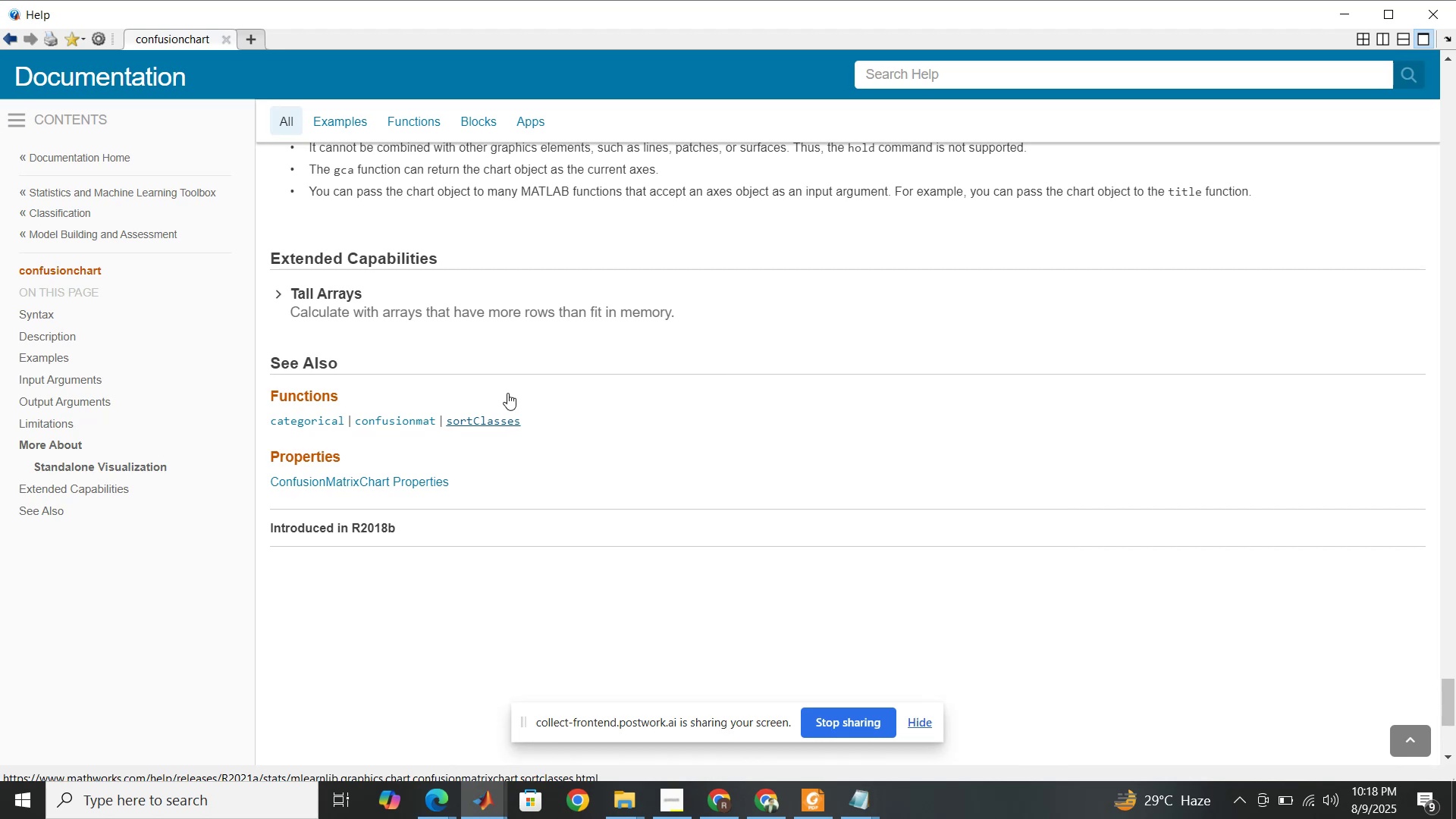 
left_click([902, 79])
 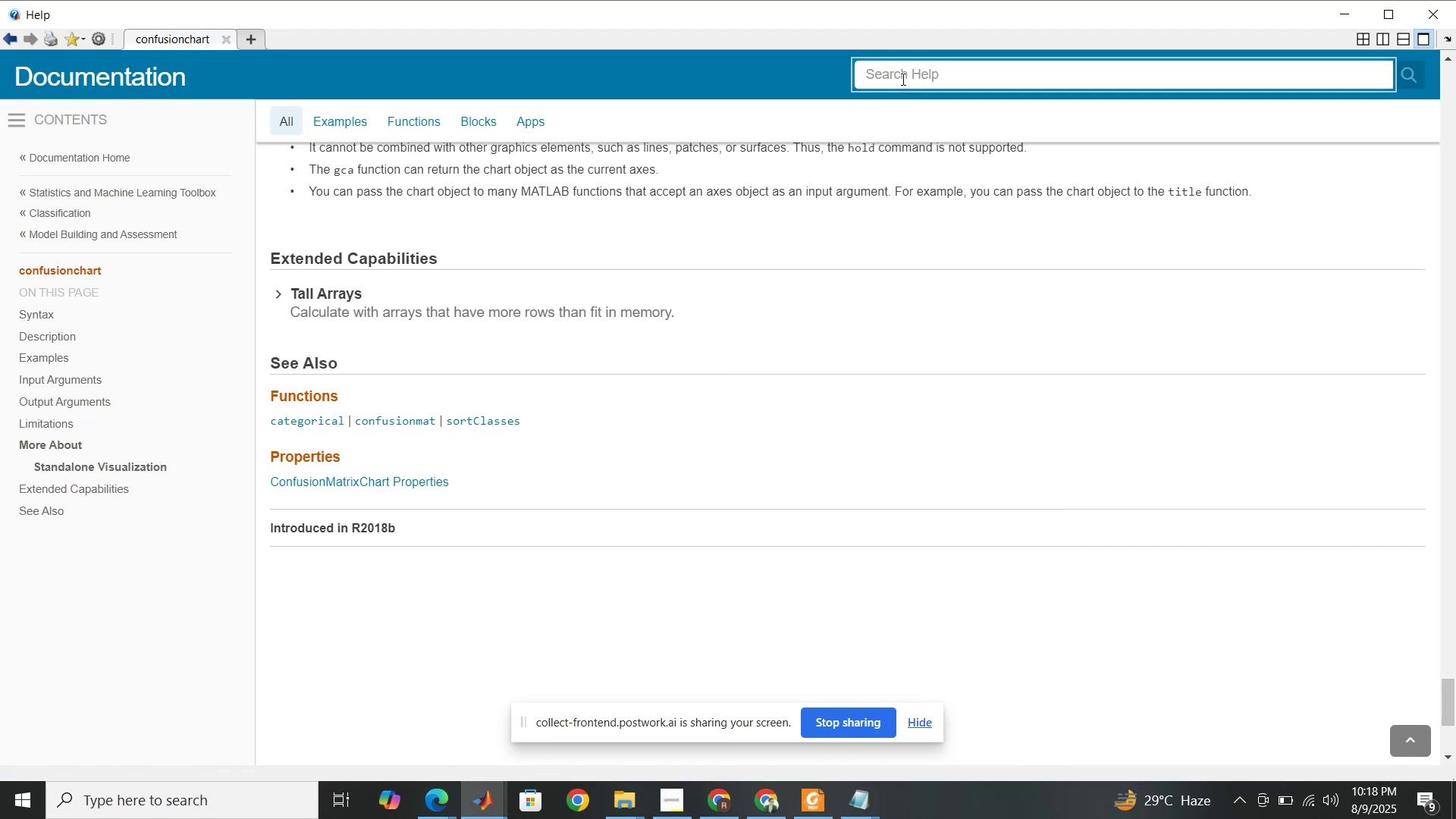 
type(accuracy)
 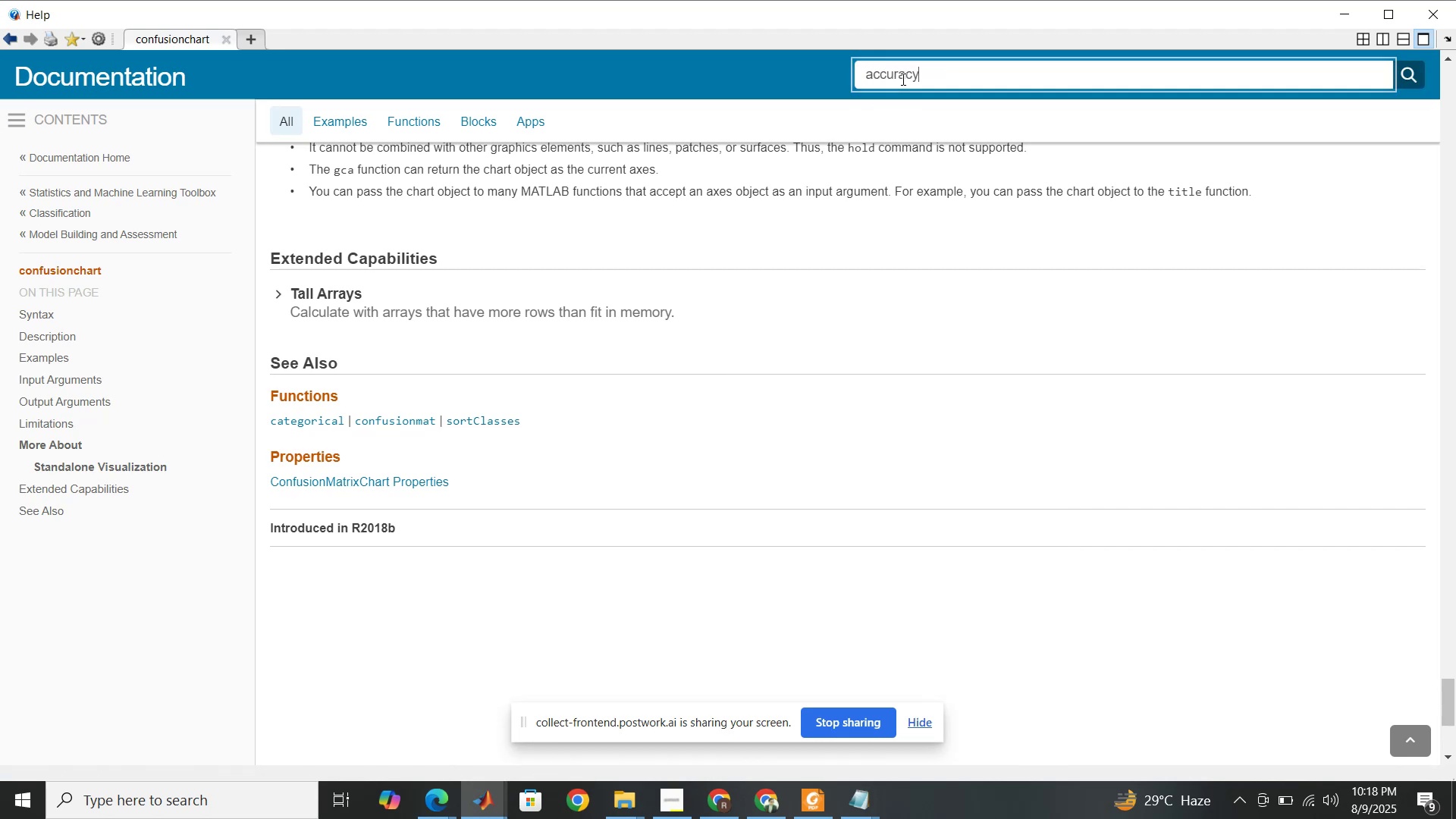 
key(Enter)
 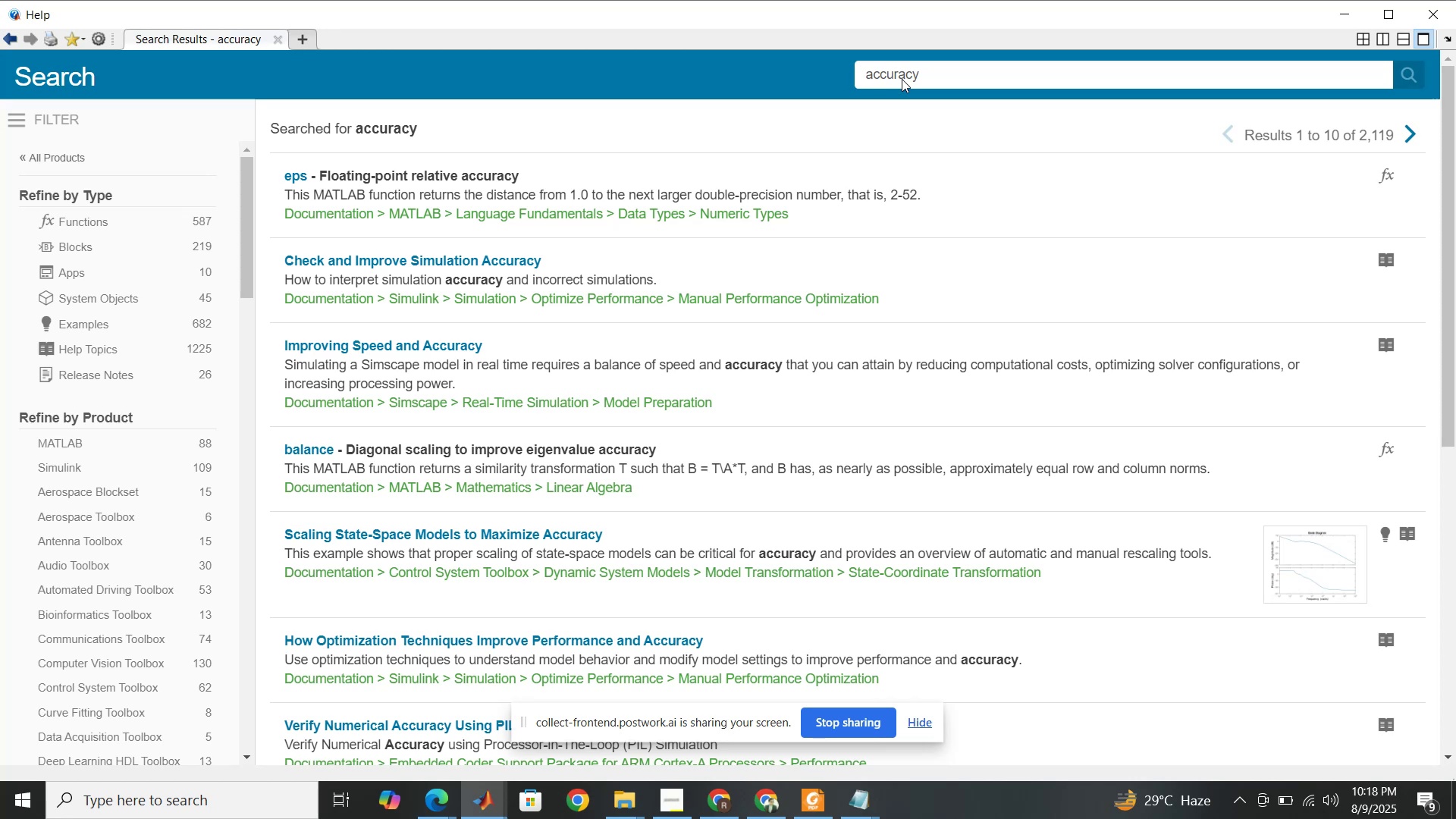 
wait(25.89)
 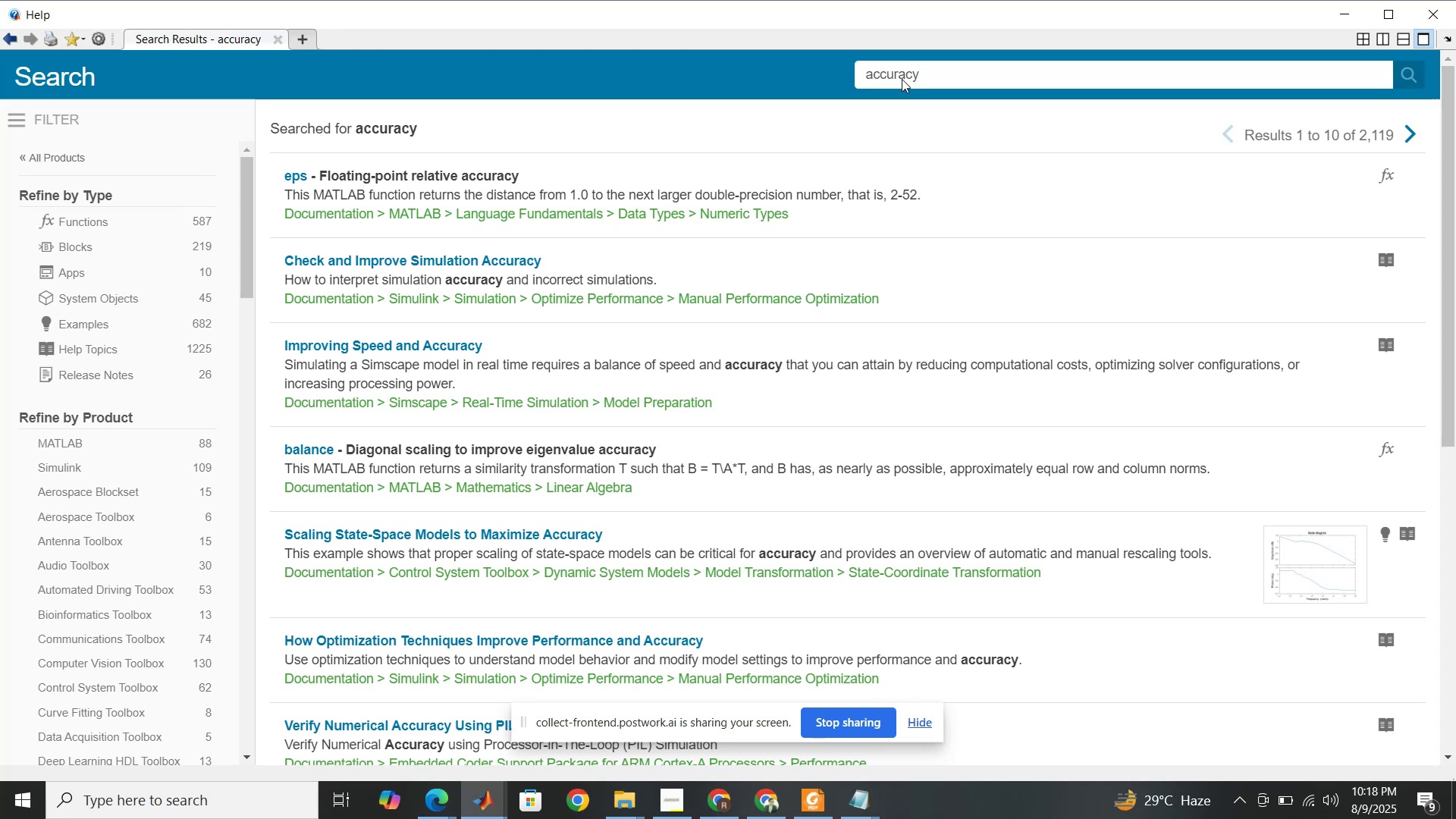 
left_click([926, 67])
 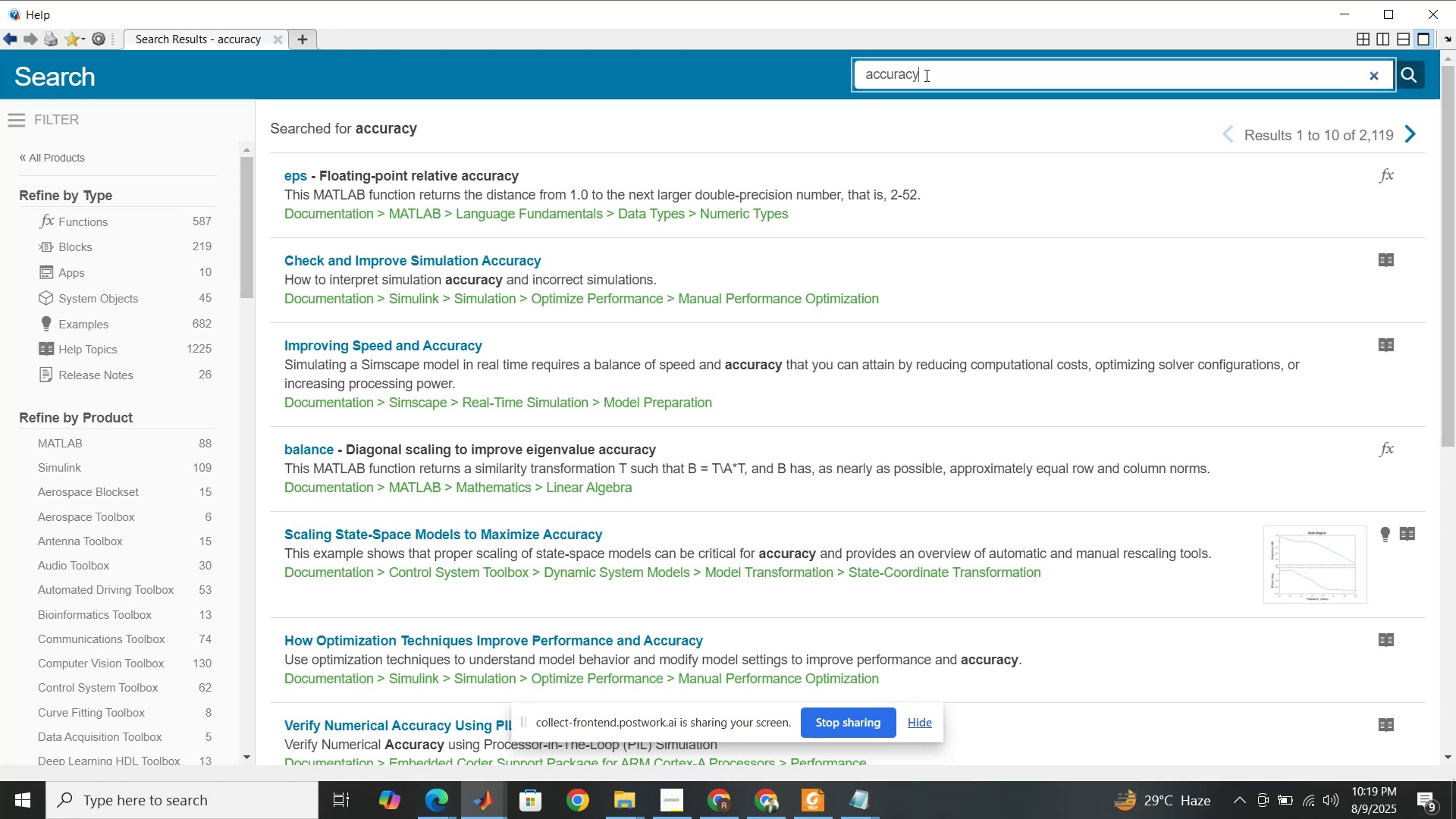 
double_click([925, 75])
 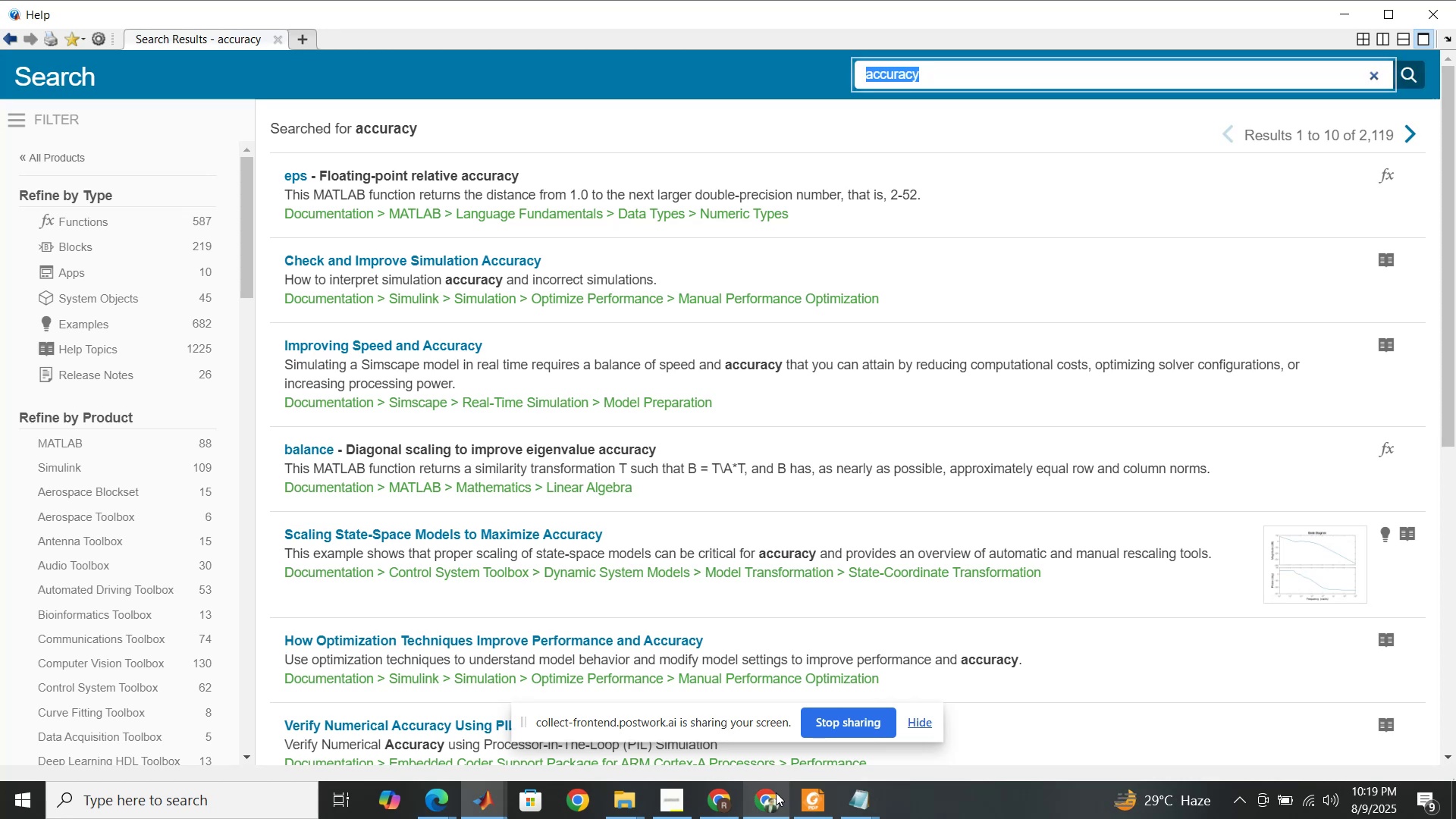 
left_click([755, 802])
 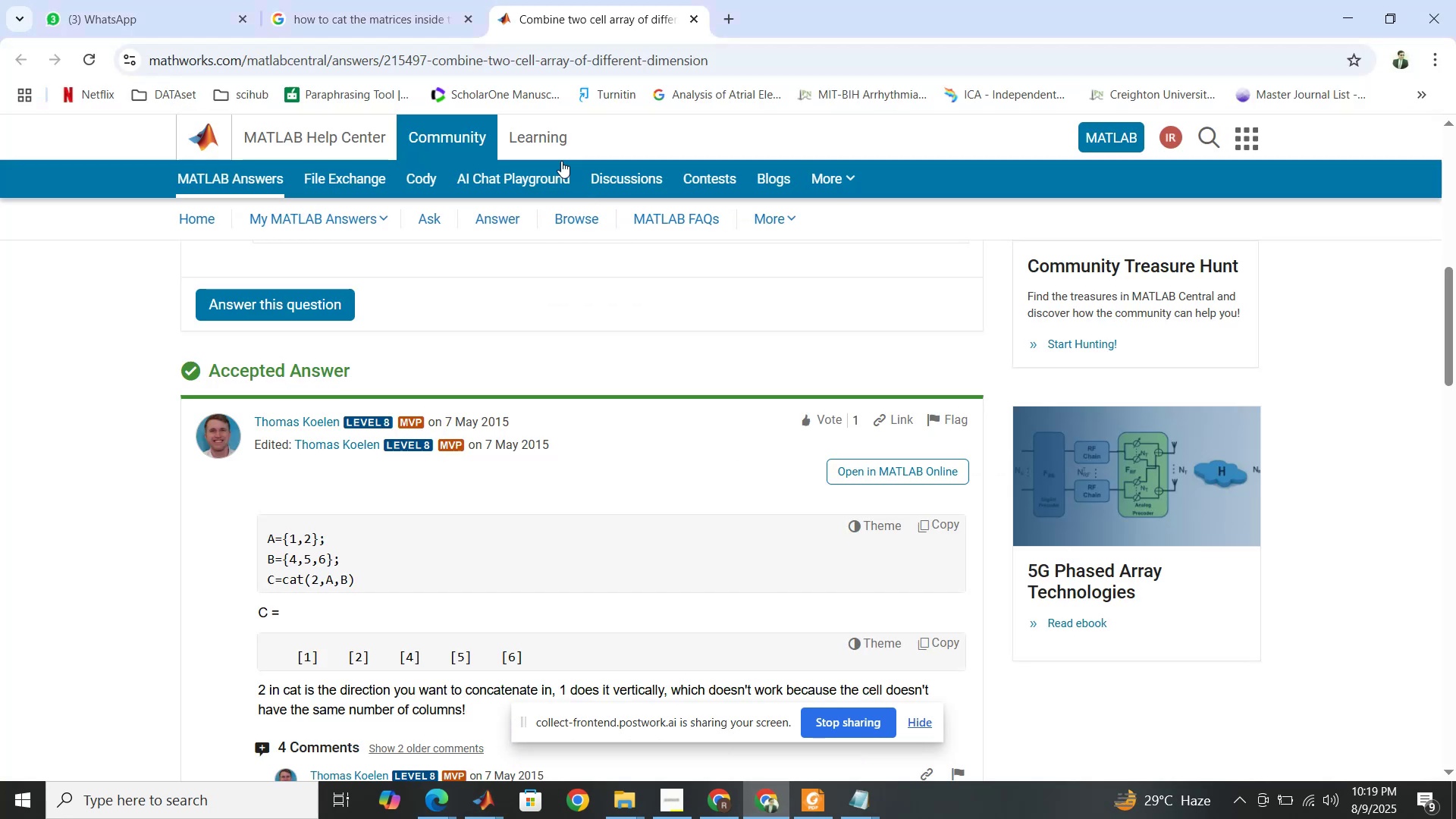 
scroll: coordinate [473, 258], scroll_direction: up, amount: 11.0
 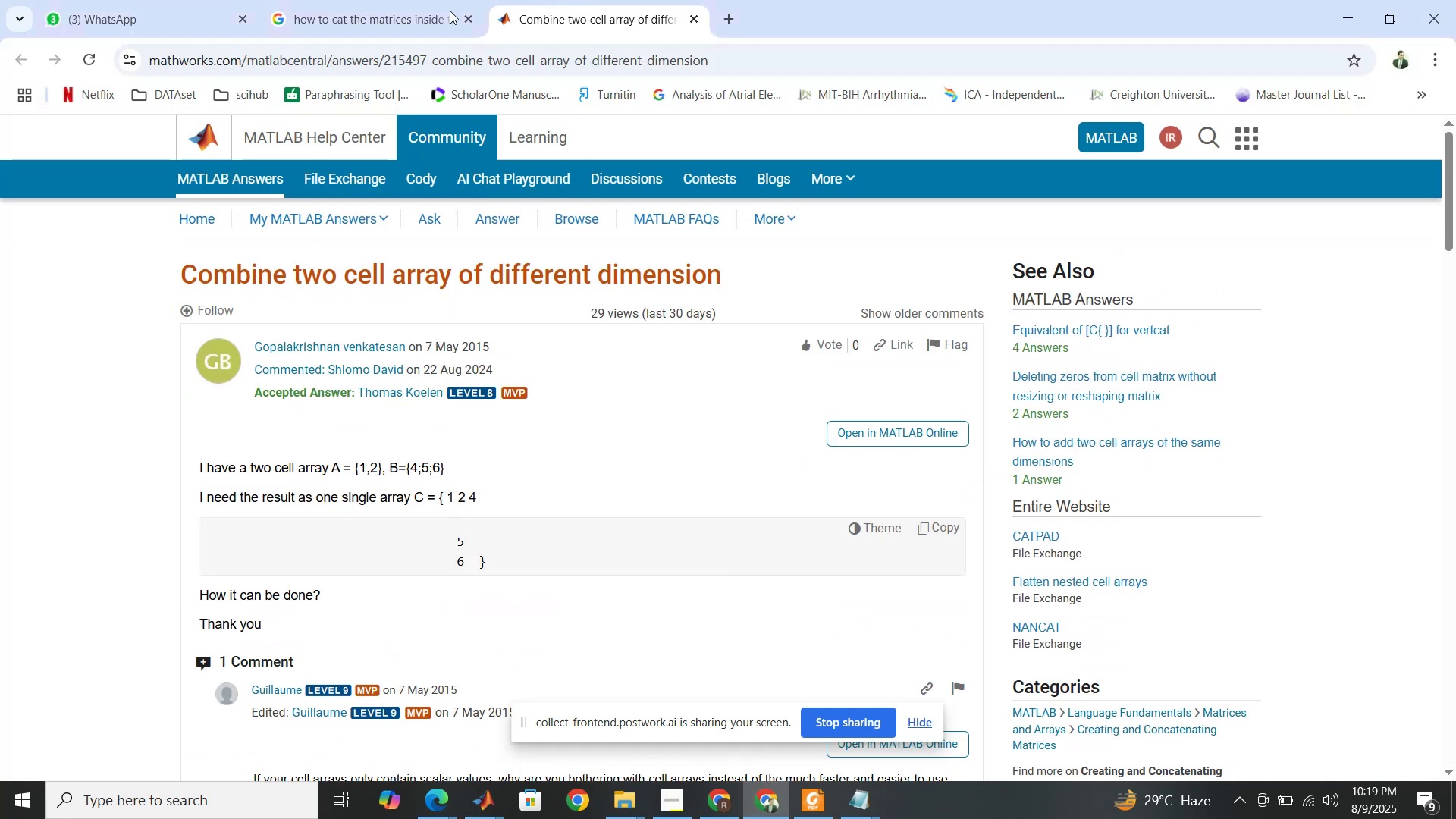 
left_click([419, 14])
 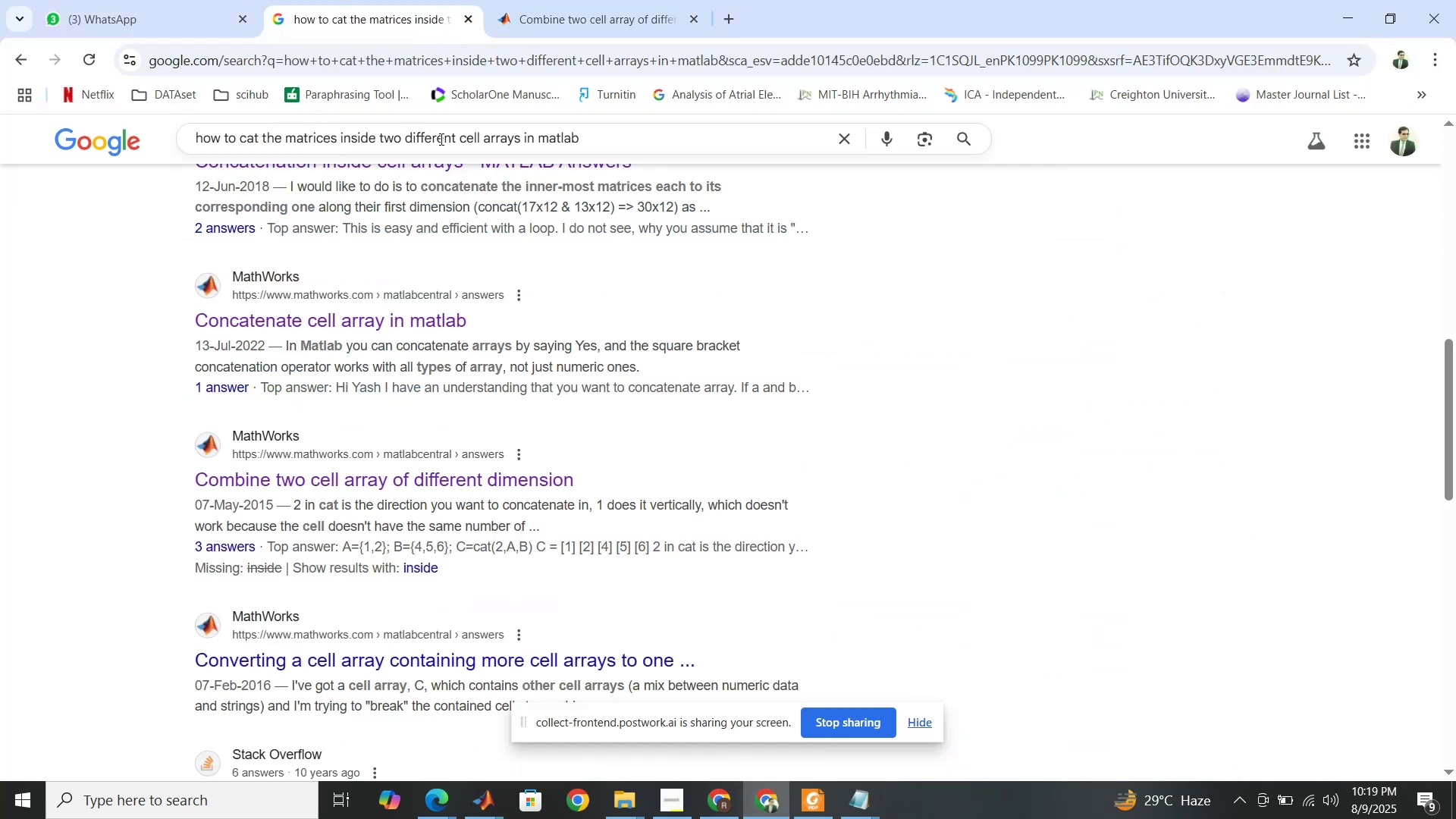 
scroll: coordinate [427, 218], scroll_direction: up, amount: 6.0
 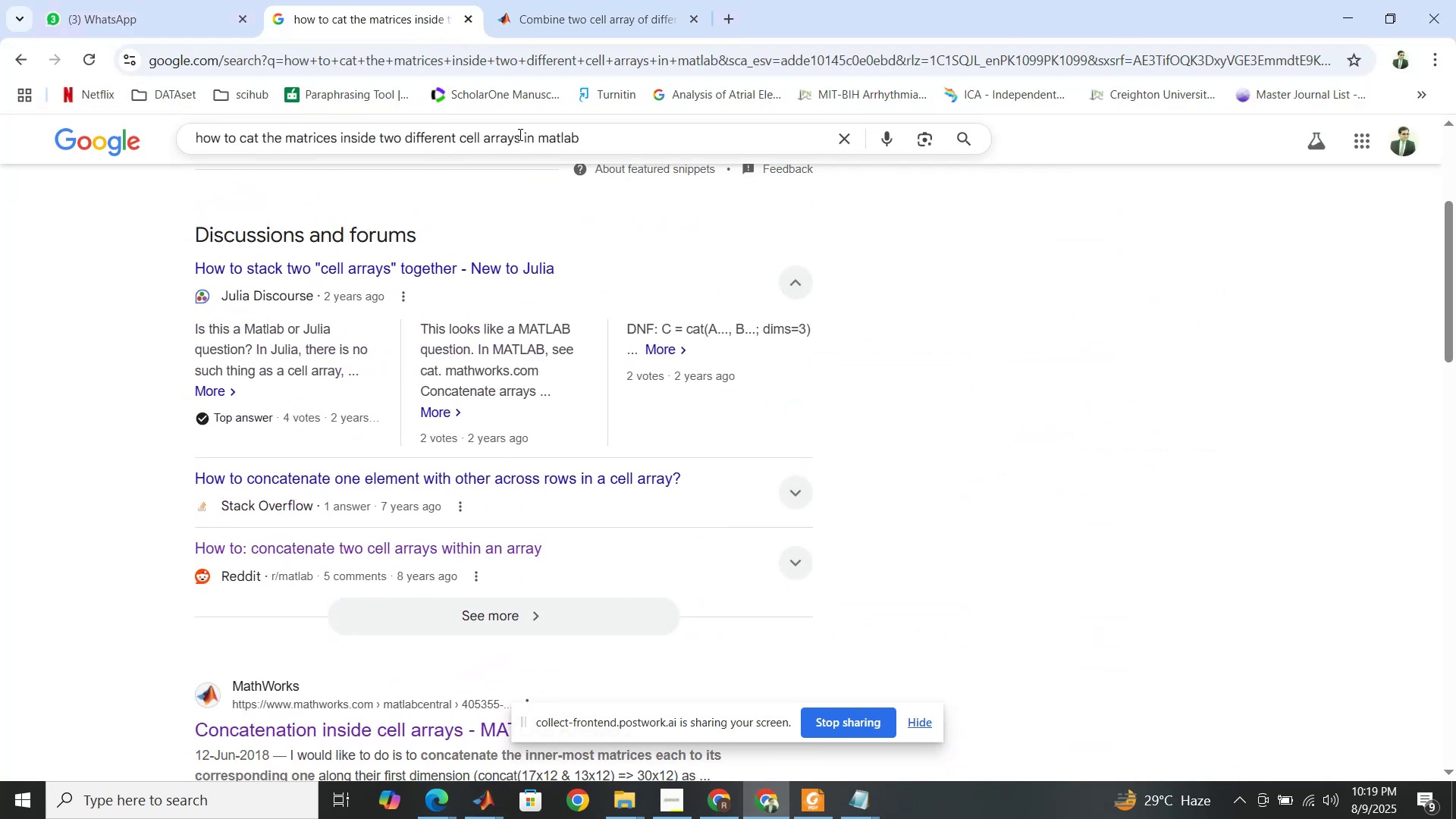 
left_click_drag(start_coordinate=[522, 137], to_coordinate=[196, 139])
 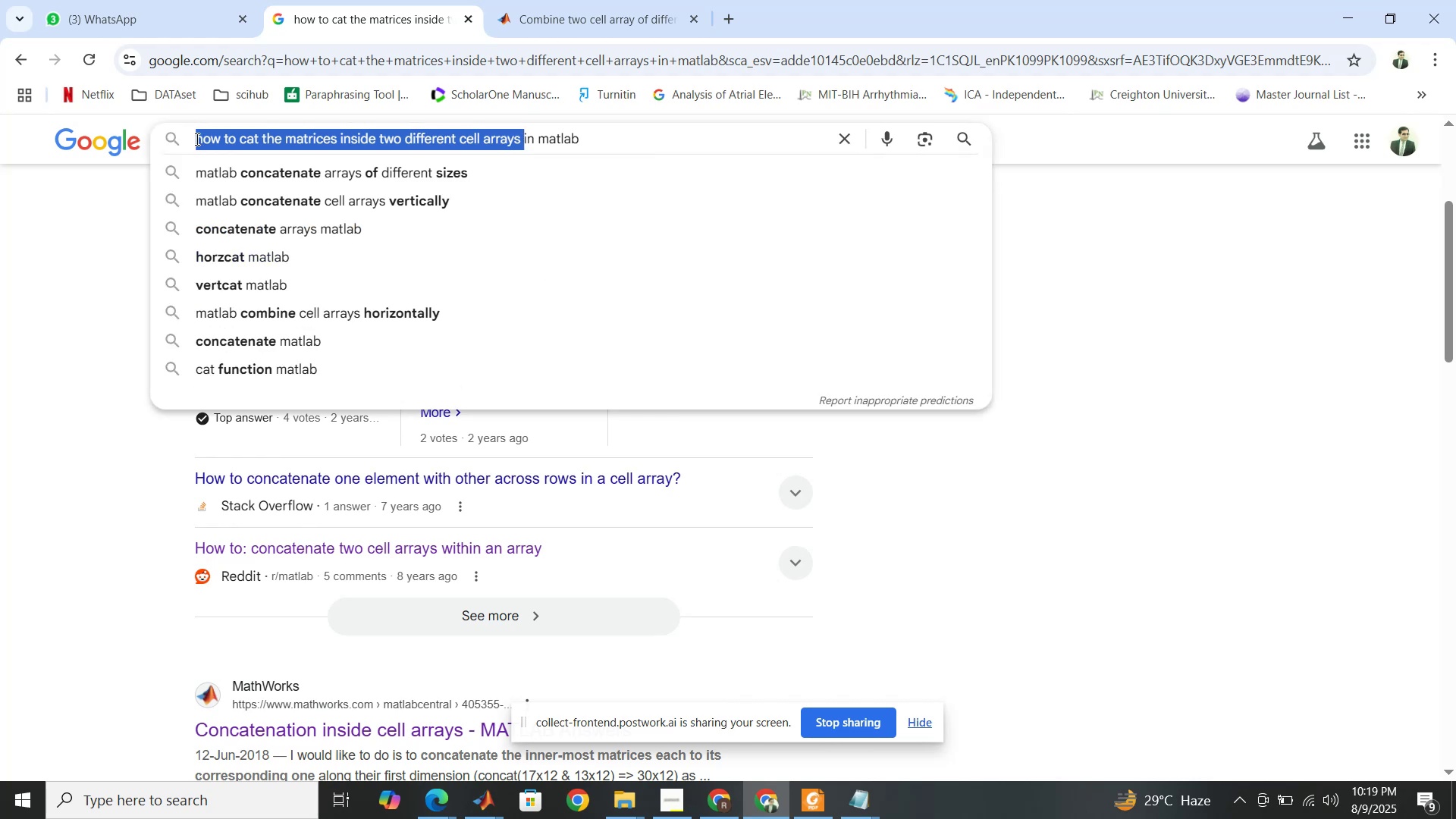 
type(accuracy ROC through cla)
key(Backspace)
key(Backspace)
key(Backspace)
key(Backspace)
key(Backspace)
key(Backspace)
type(and other paramters through confusion matrix )
 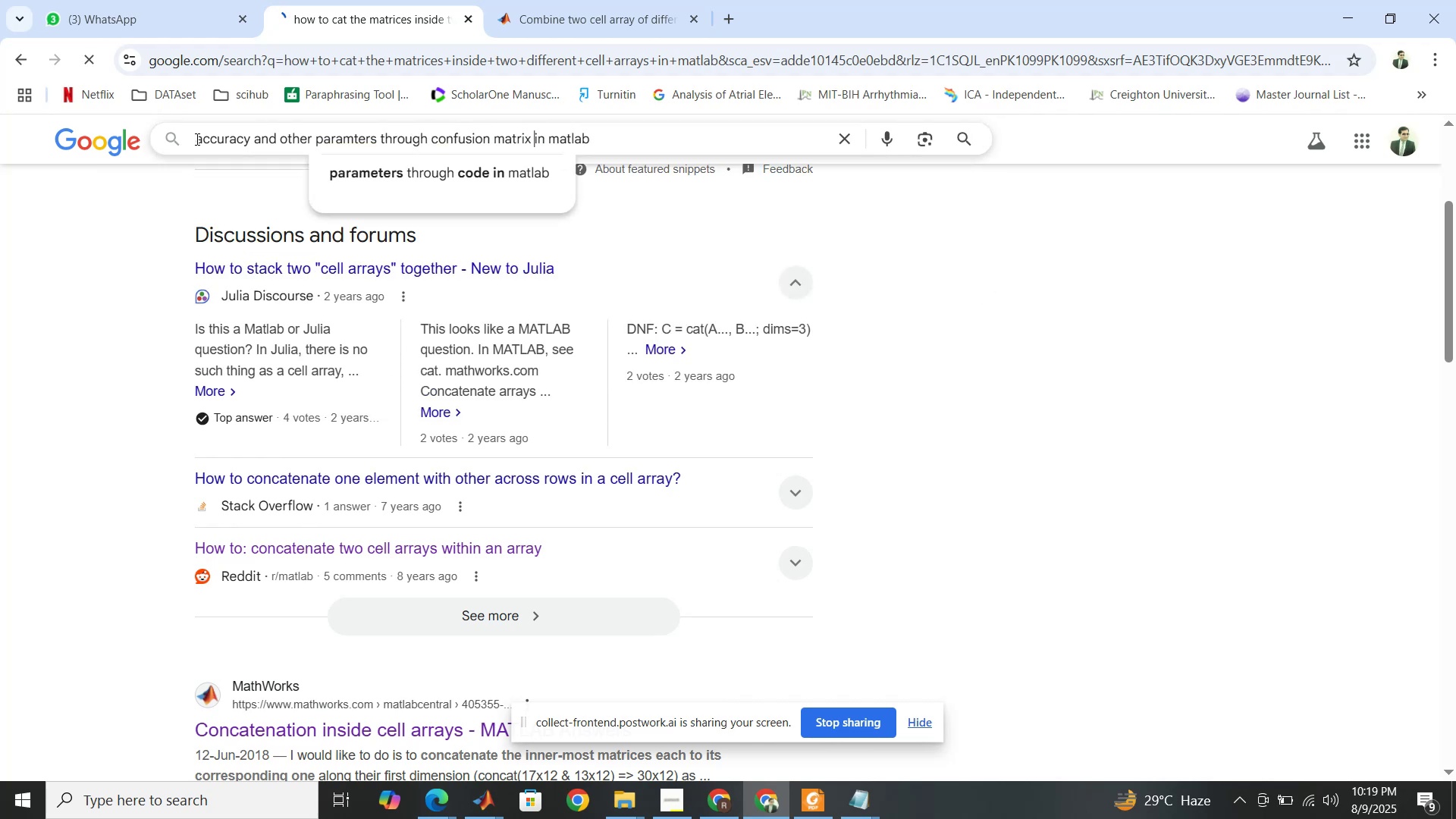 
 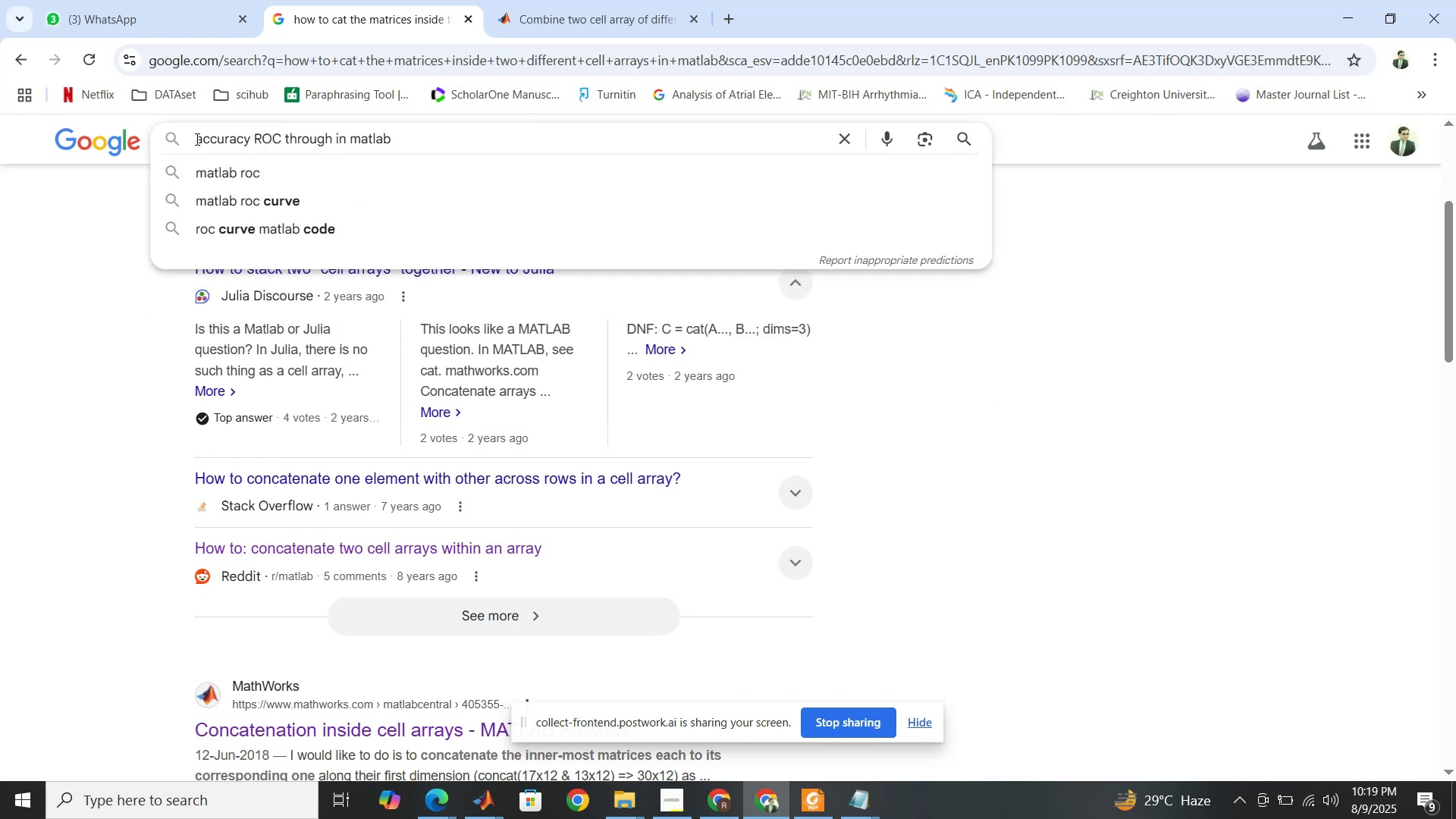 
key(Enter)
 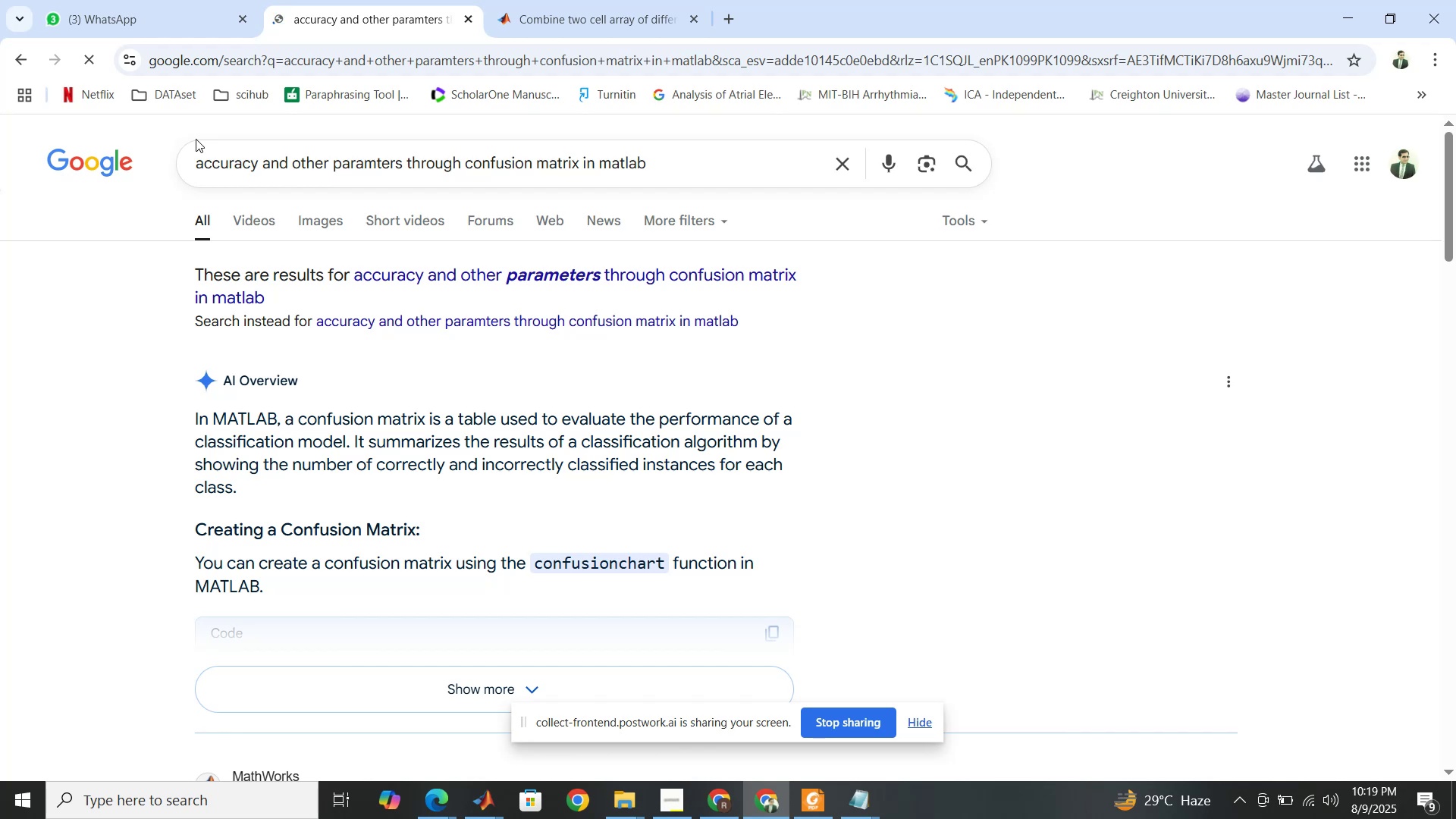 
wait(13.14)
 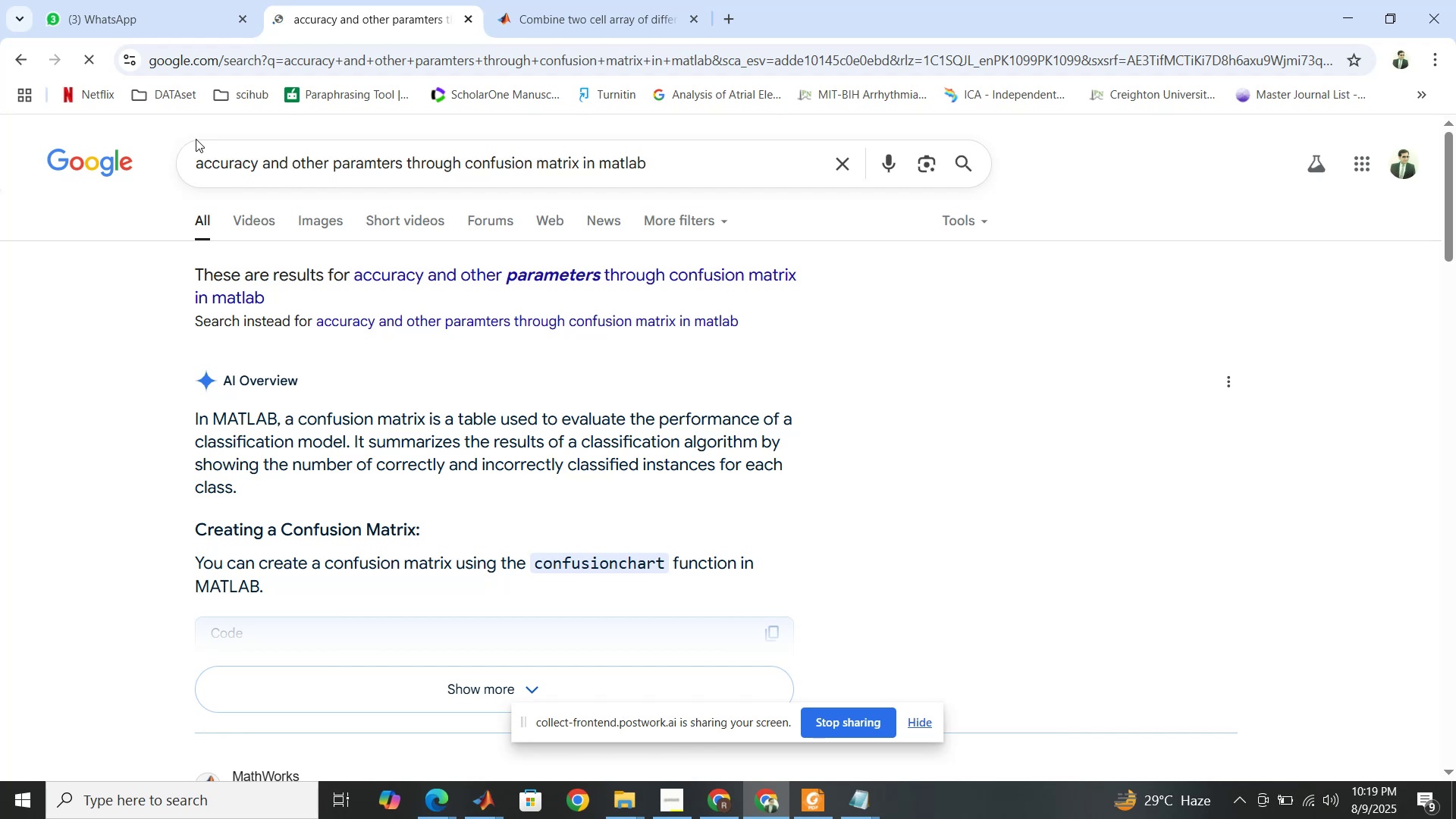 
scroll: coordinate [535, 488], scroll_direction: down, amount: 5.0
 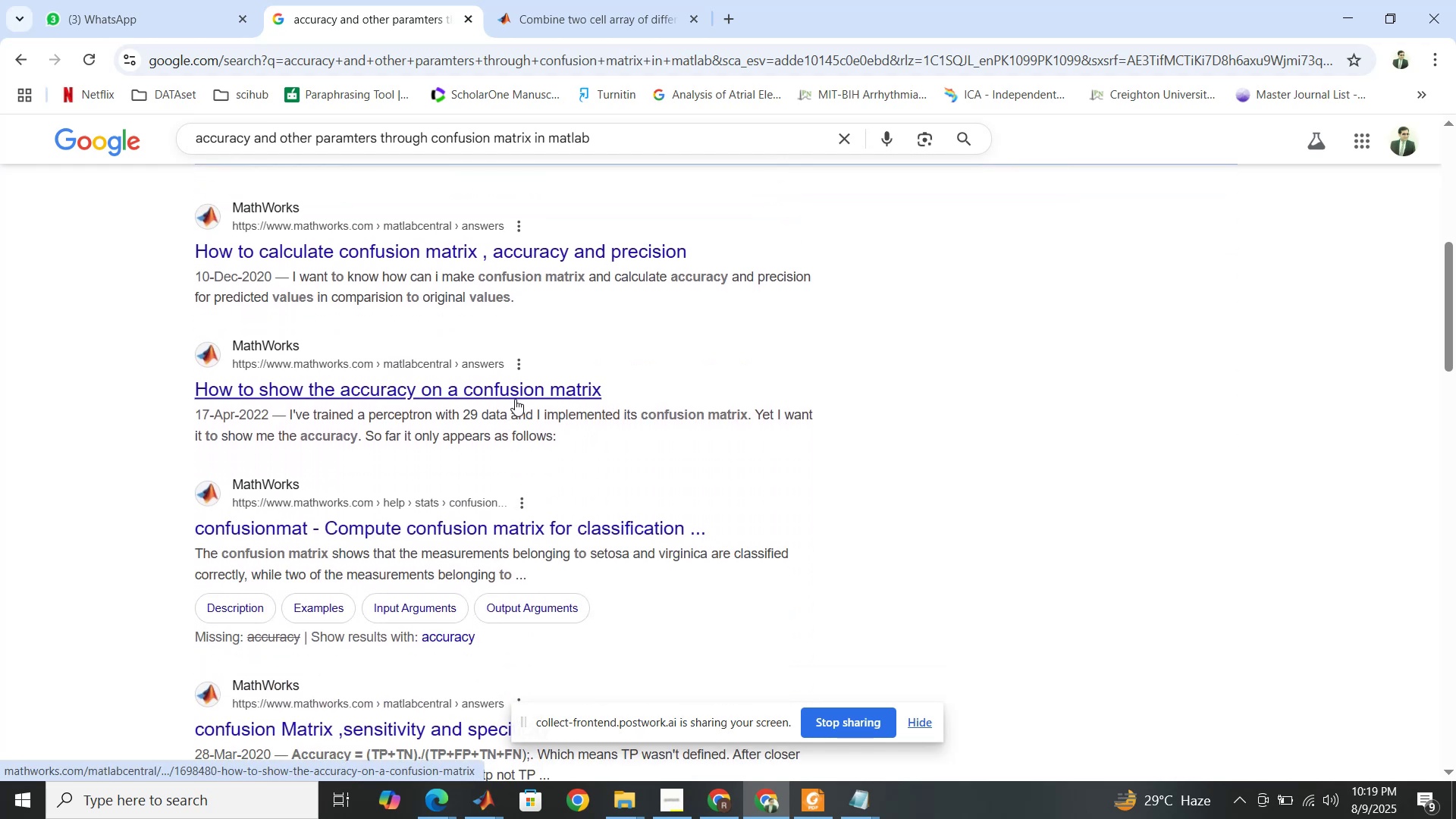 
right_click([522, 386])
 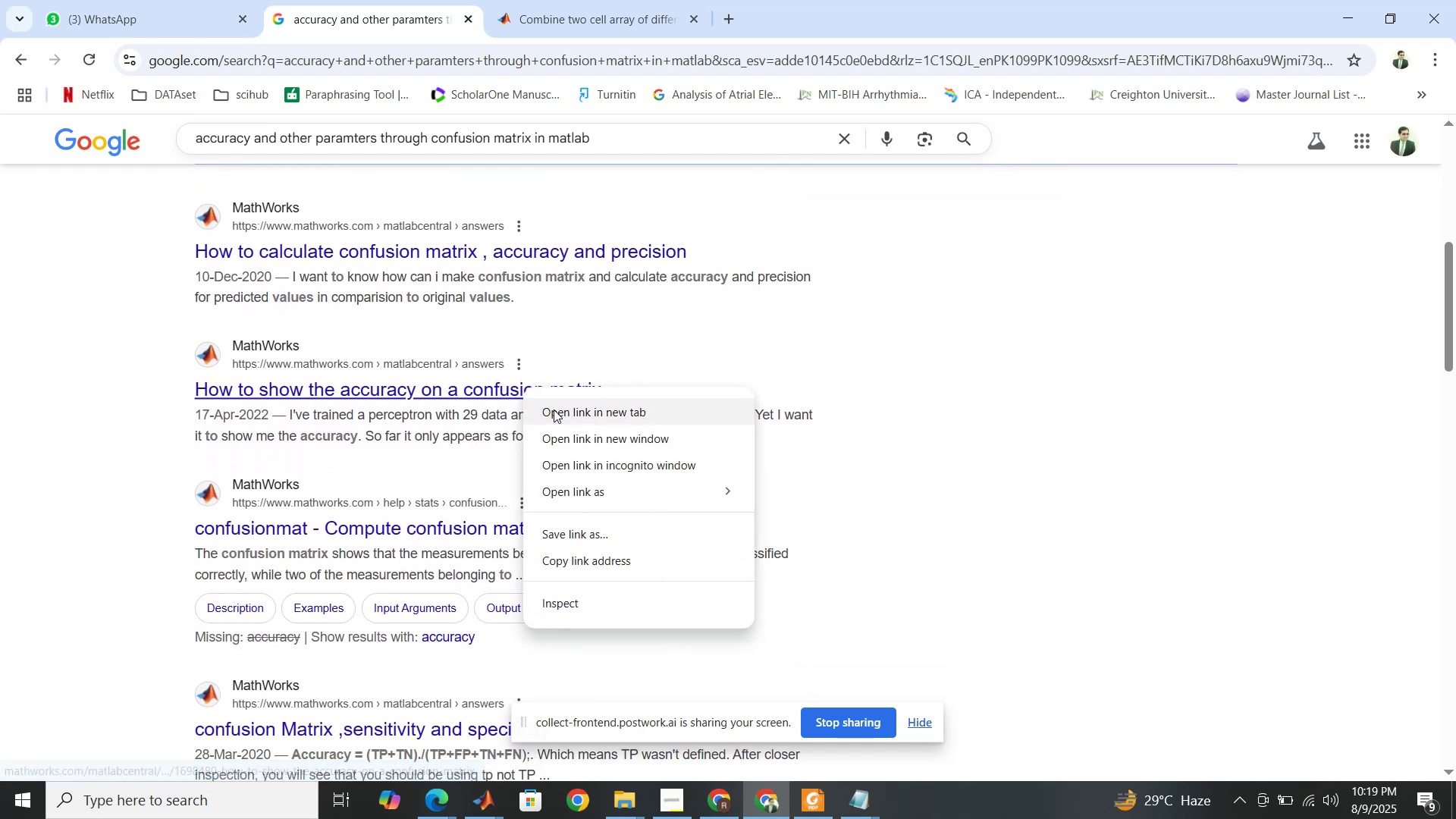 
left_click([554, 410])
 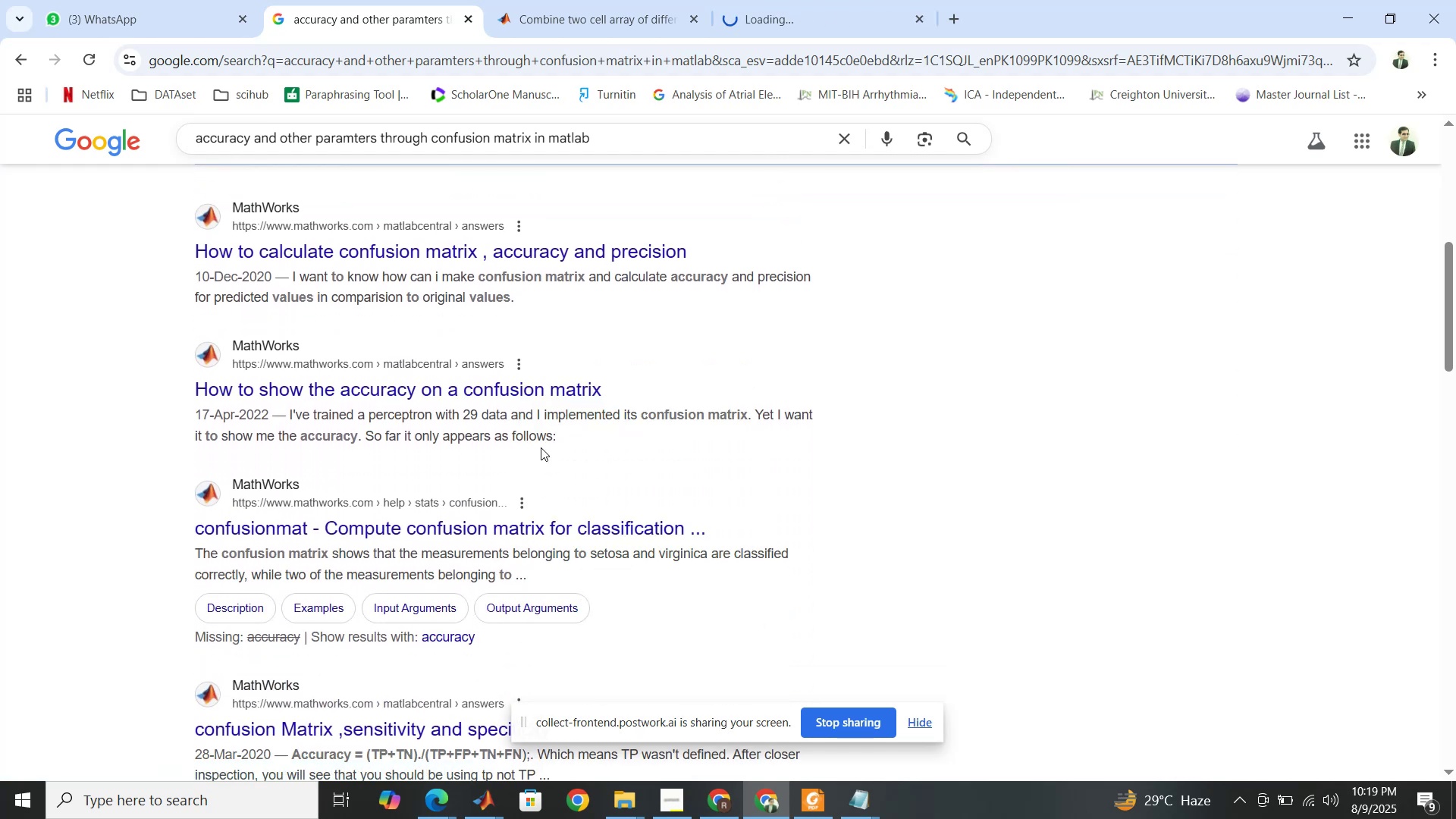 
scroll: coordinate [524, 438], scroll_direction: down, amount: 2.0
 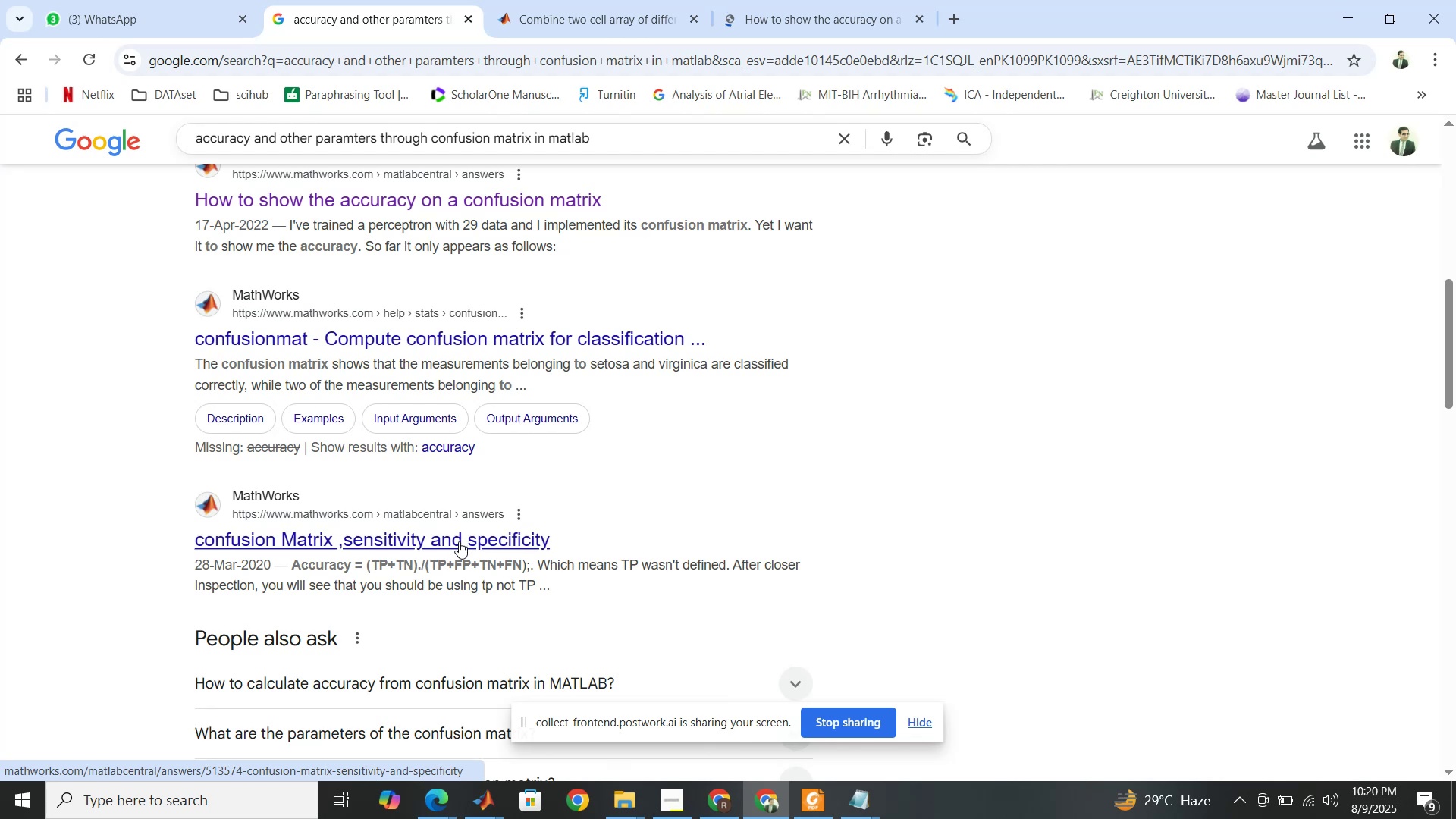 
right_click([459, 541])
 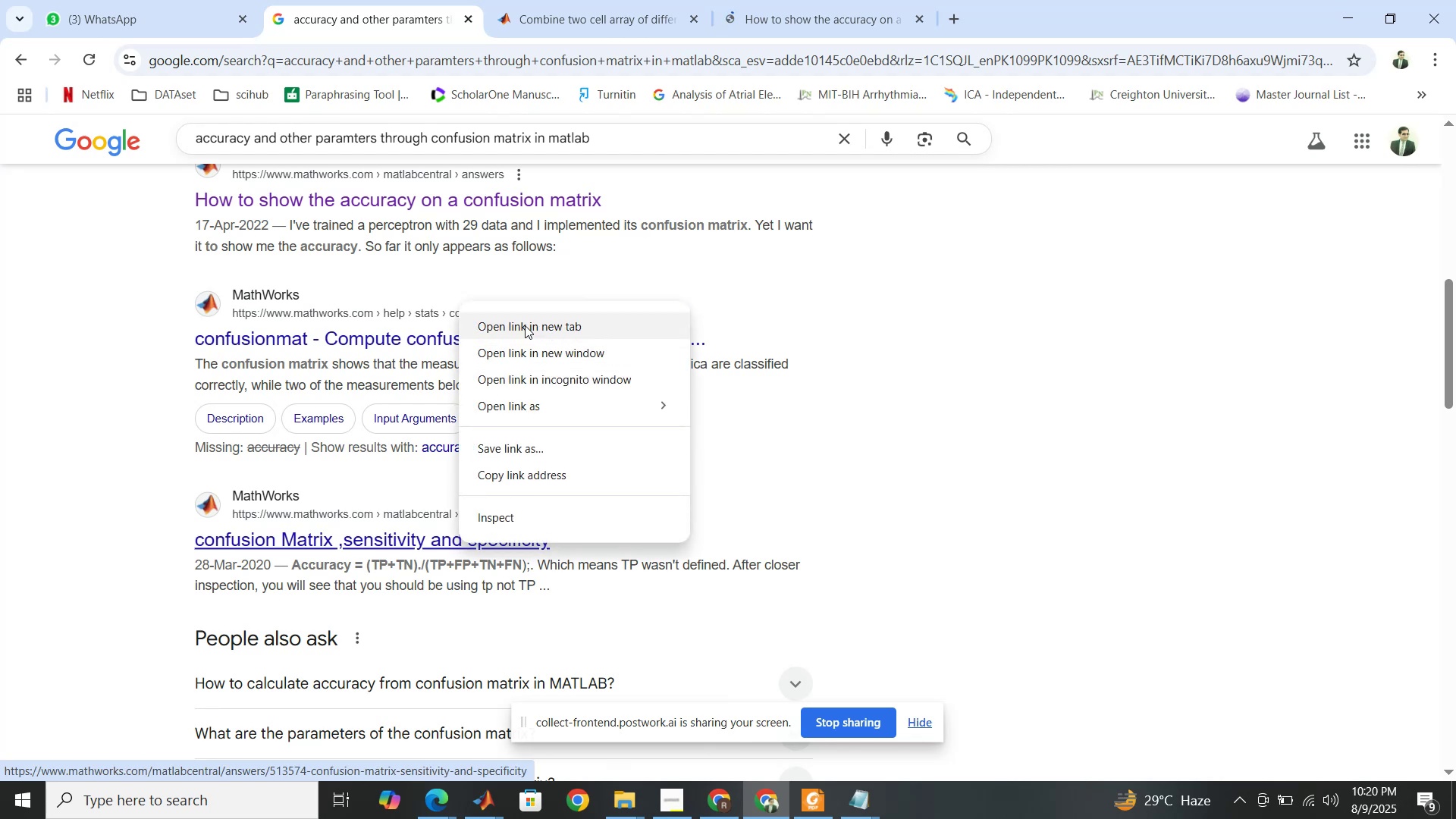 
left_click([526, 317])
 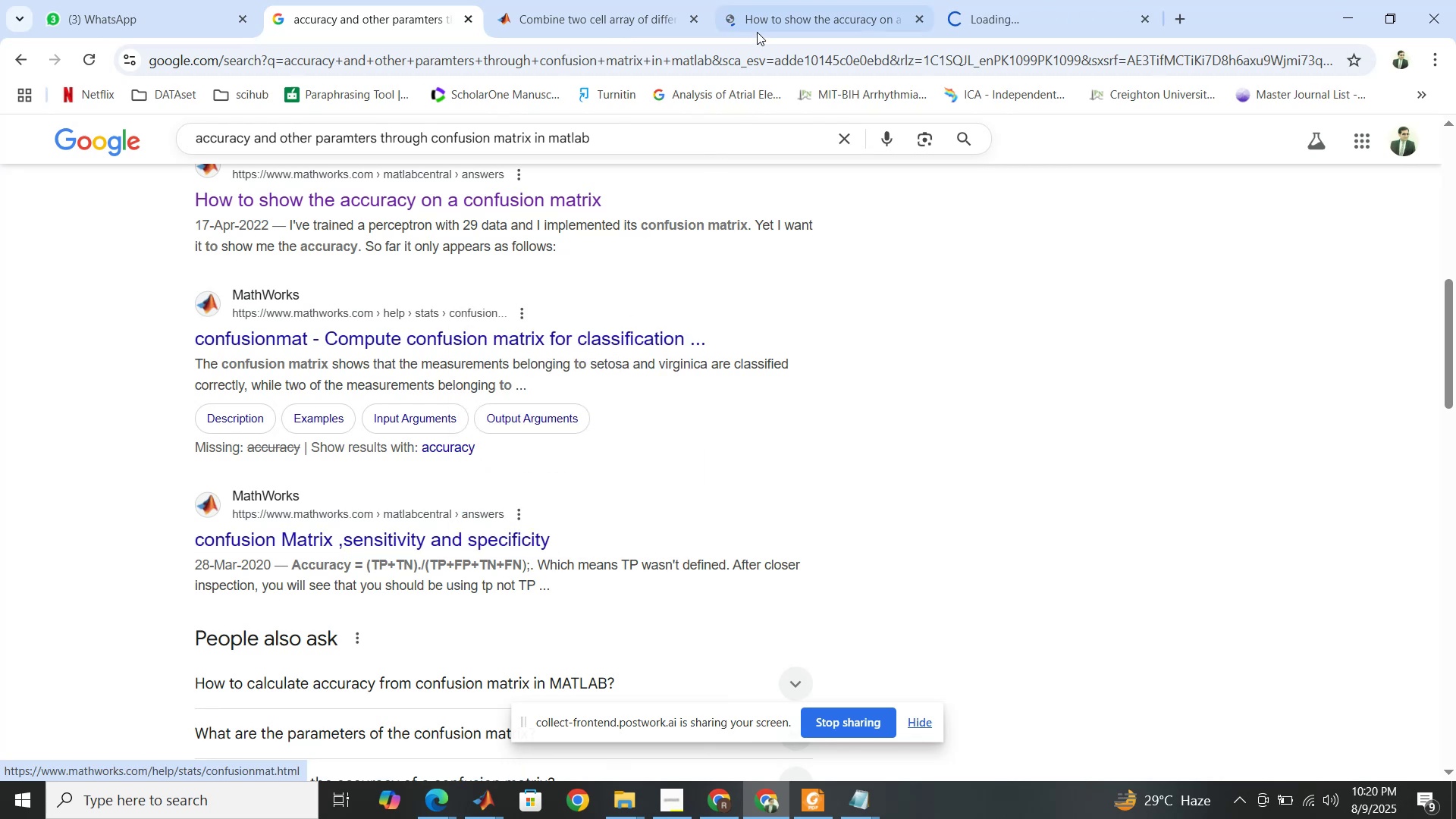 
left_click([764, 24])
 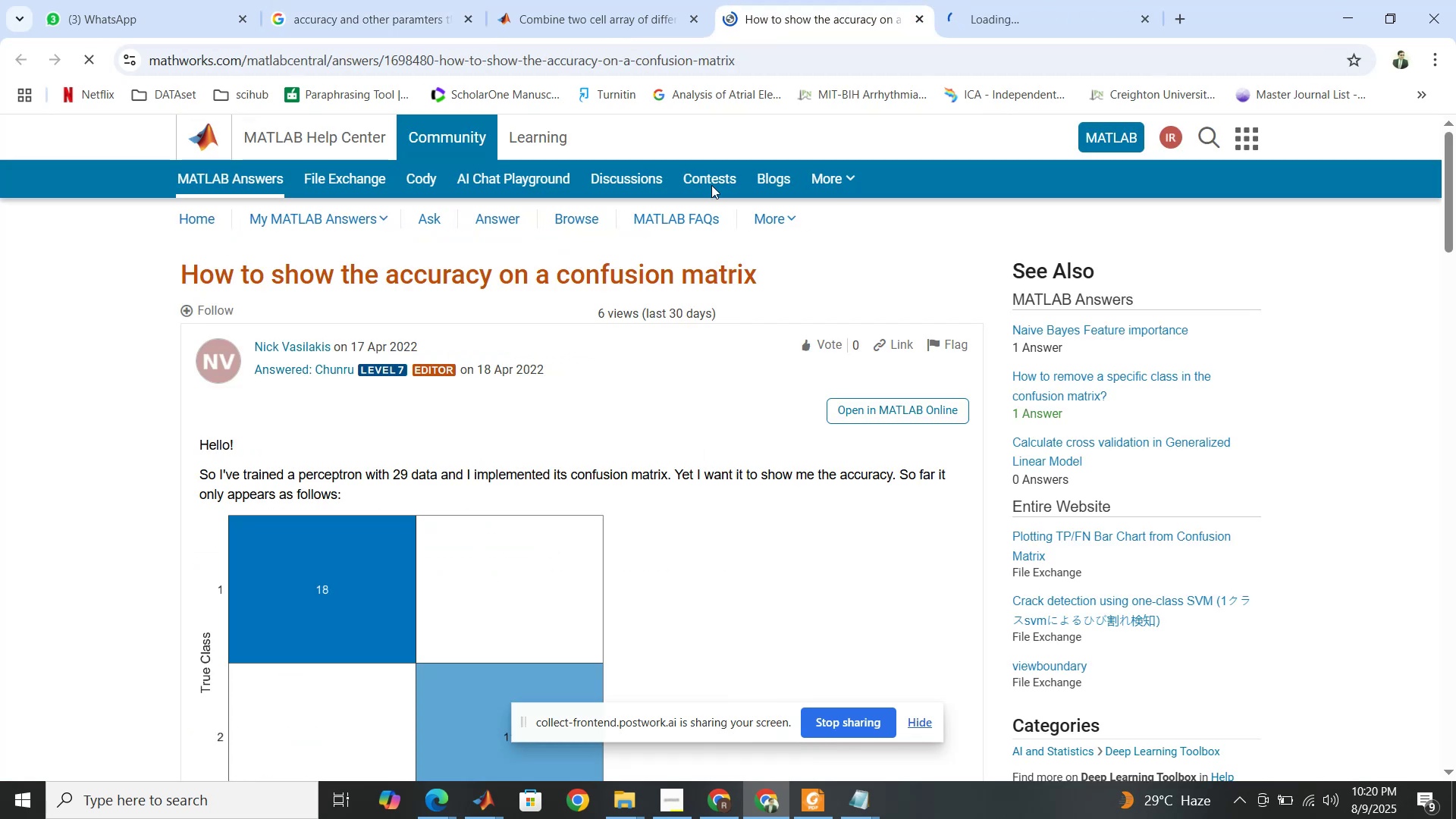 
scroll: coordinate [663, 341], scroll_direction: down, amount: 6.0
 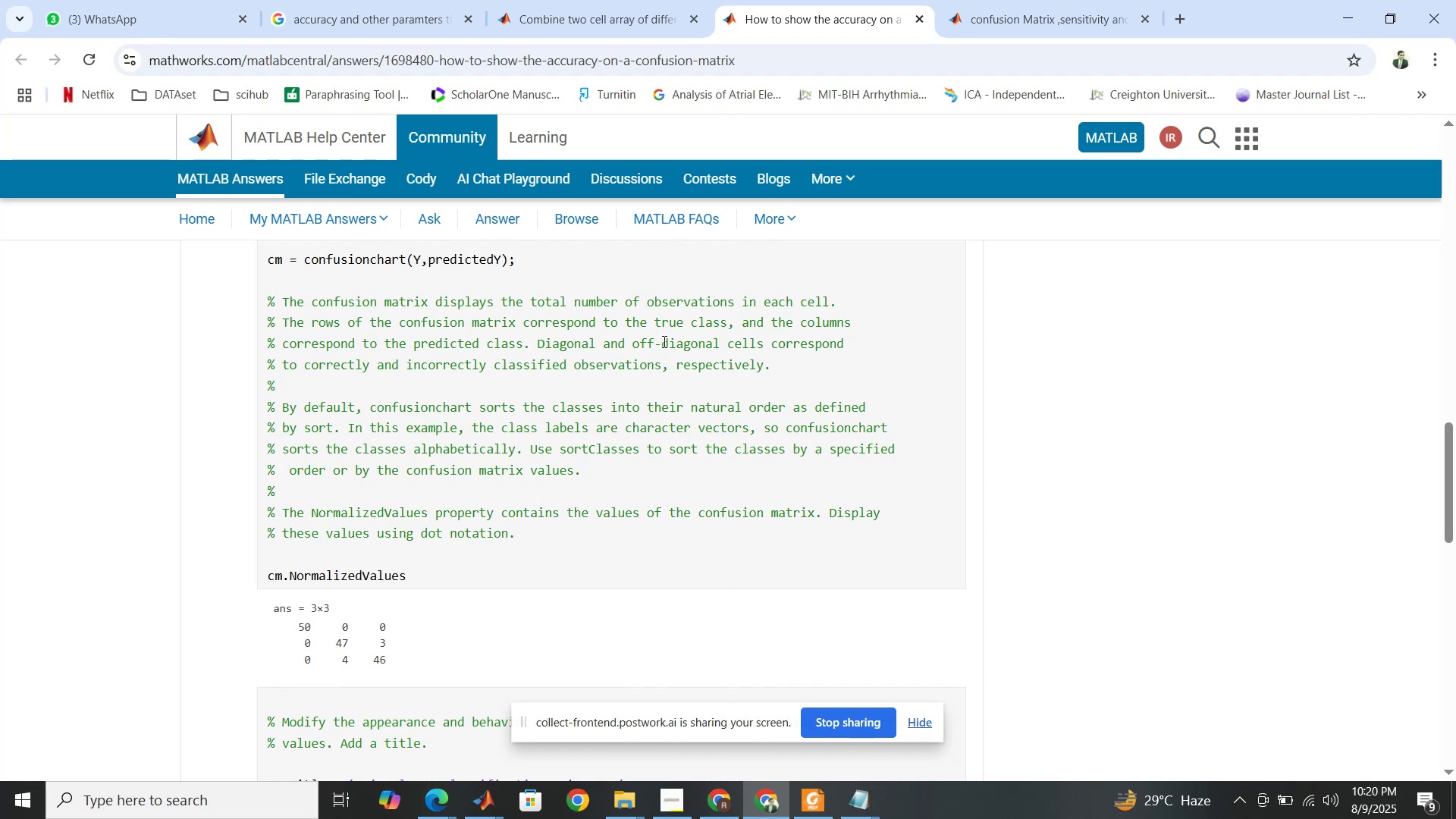 
wait(5.29)
 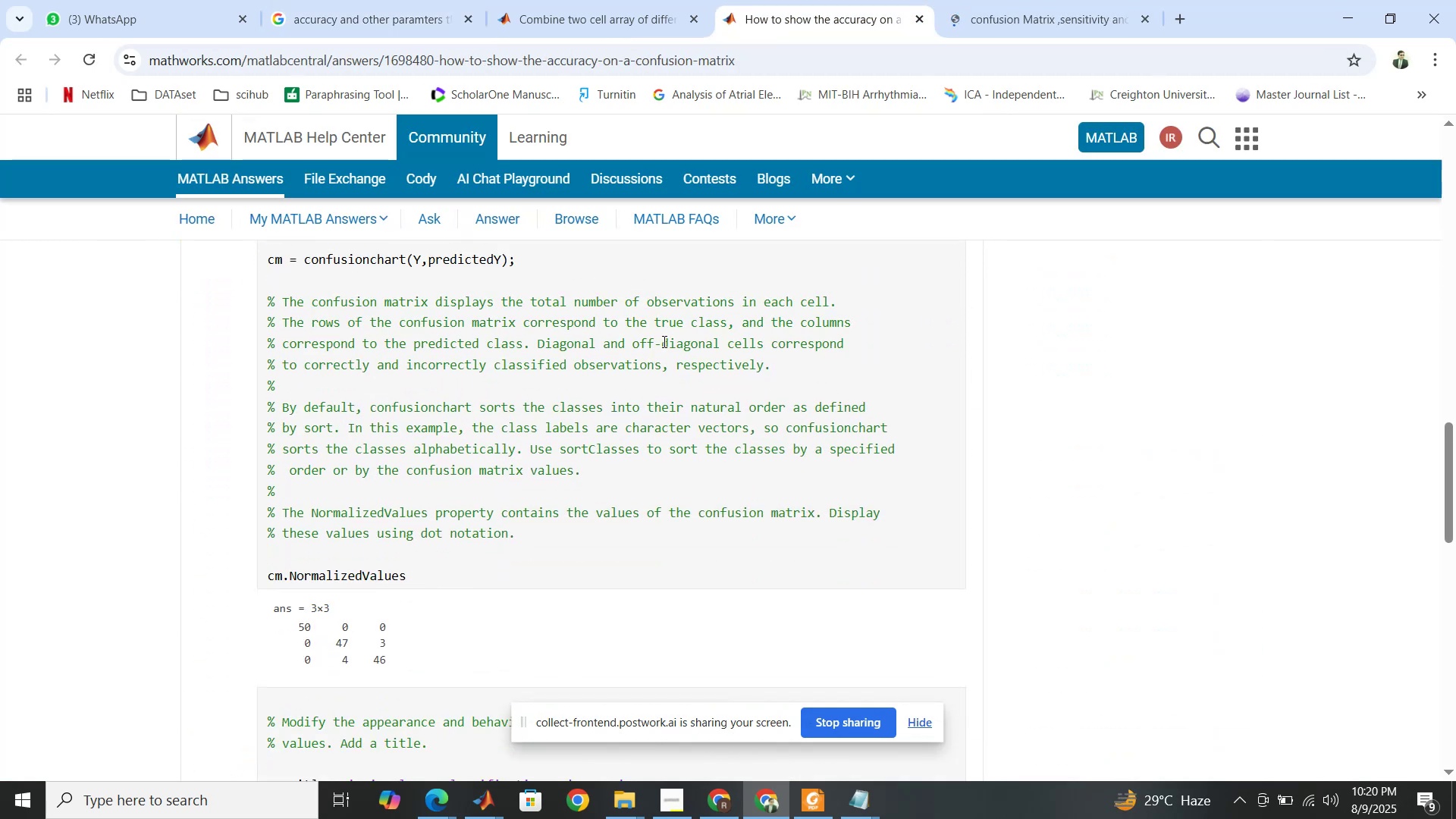 
scroll: coordinate [663, 341], scroll_direction: up, amount: 3.0
 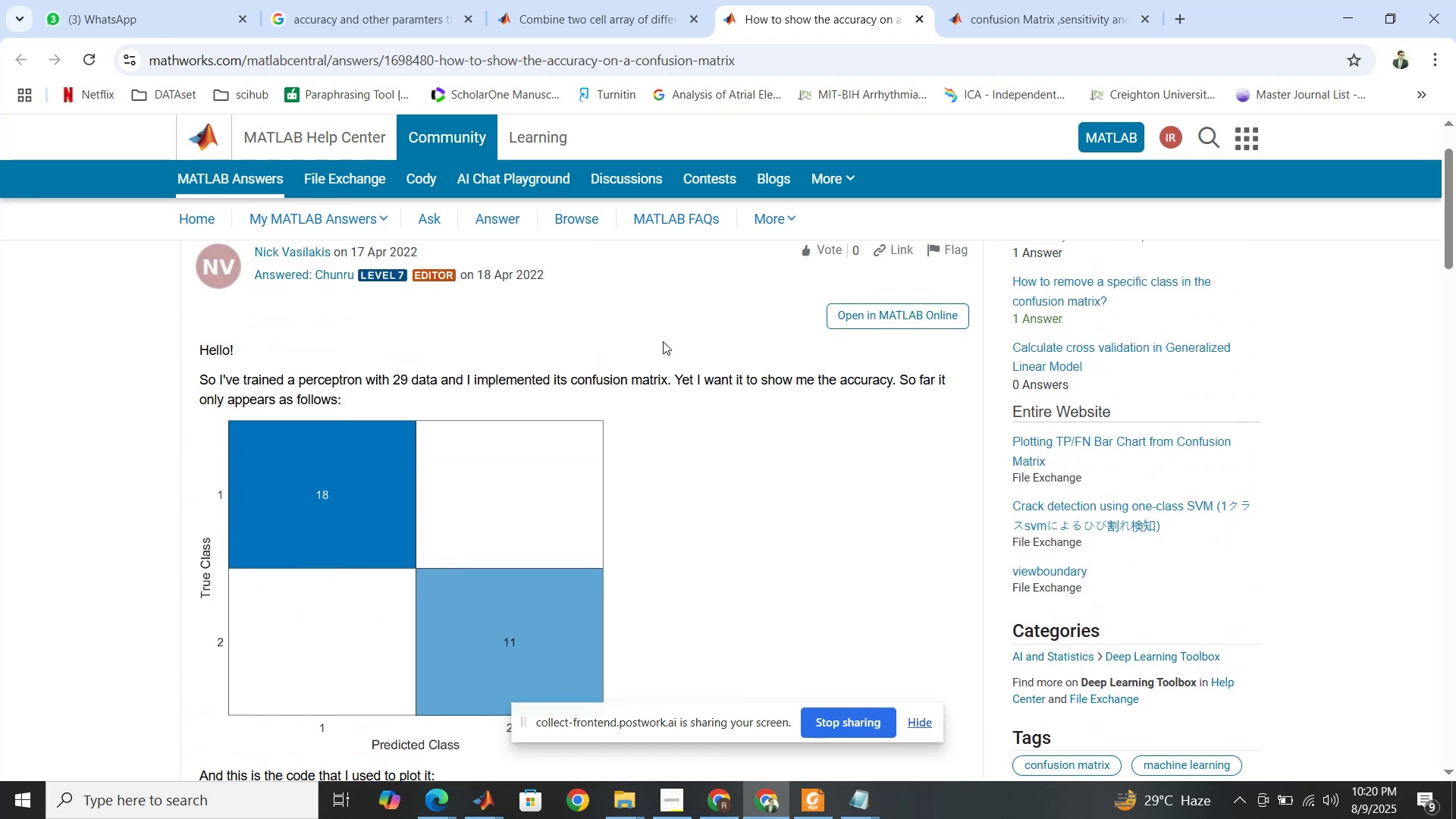 
scroll: coordinate [663, 341], scroll_direction: down, amount: 13.0
 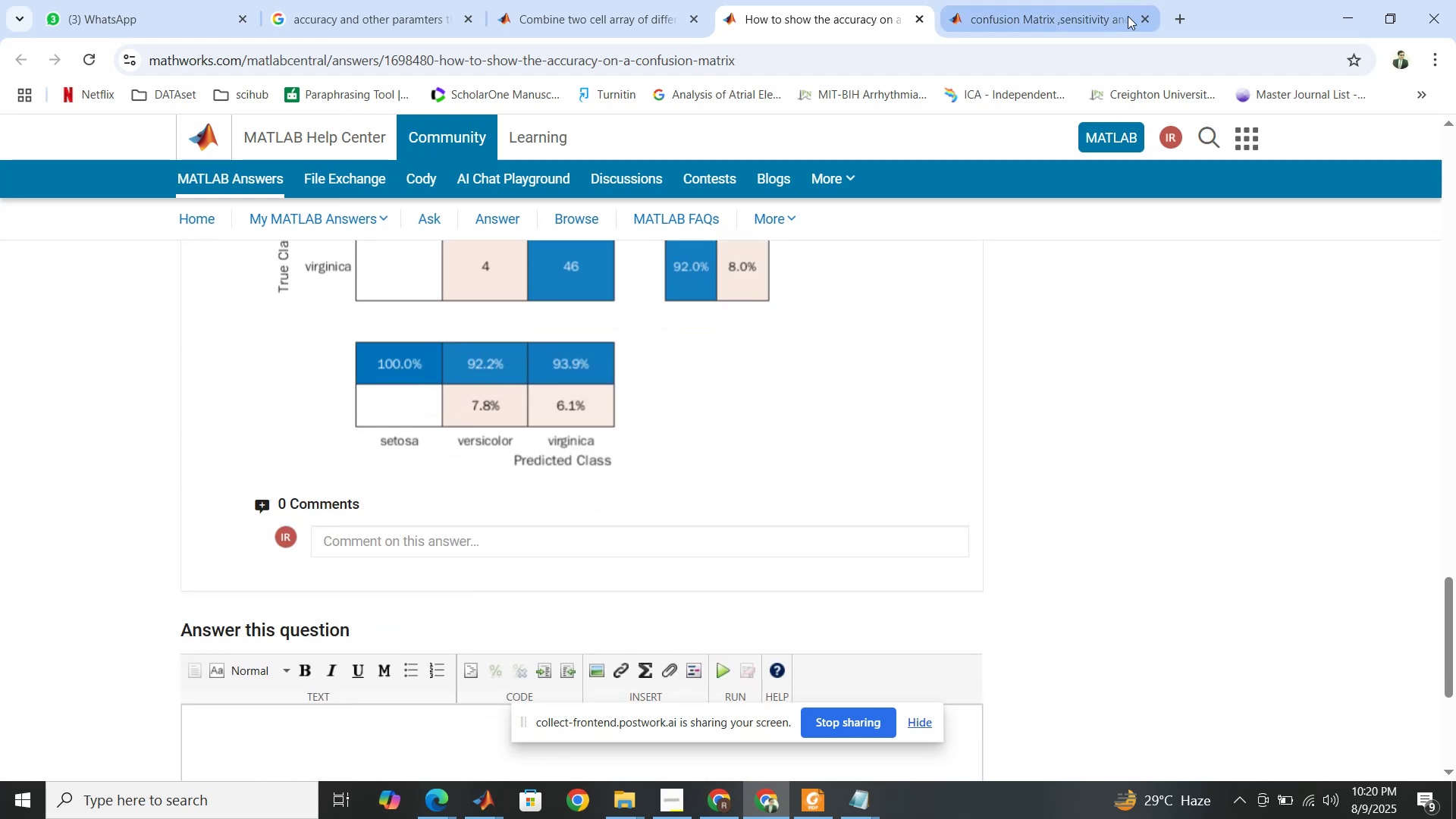 
left_click([1078, 6])
 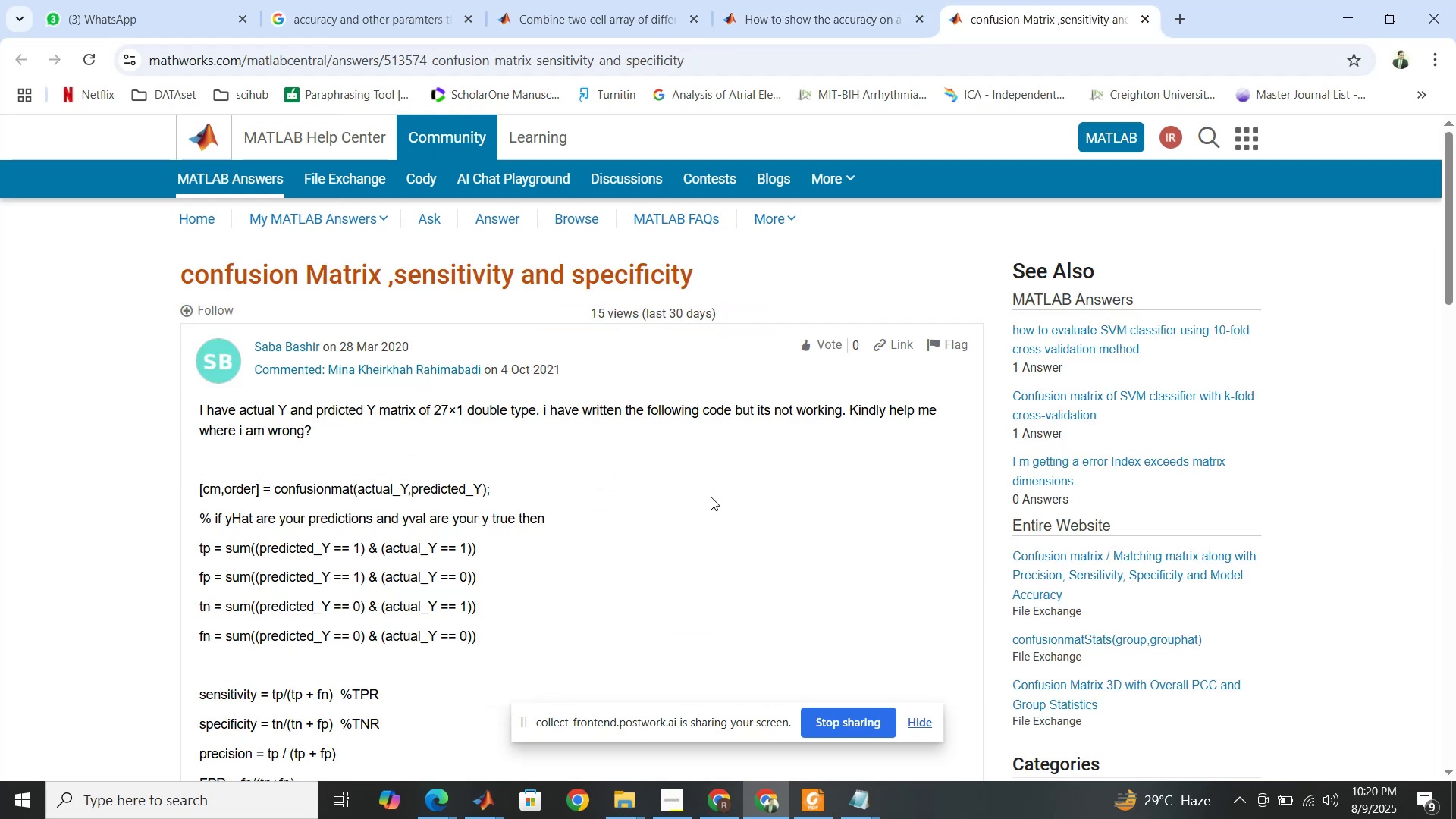 
scroll: coordinate [632, 559], scroll_direction: down, amount: 9.0
 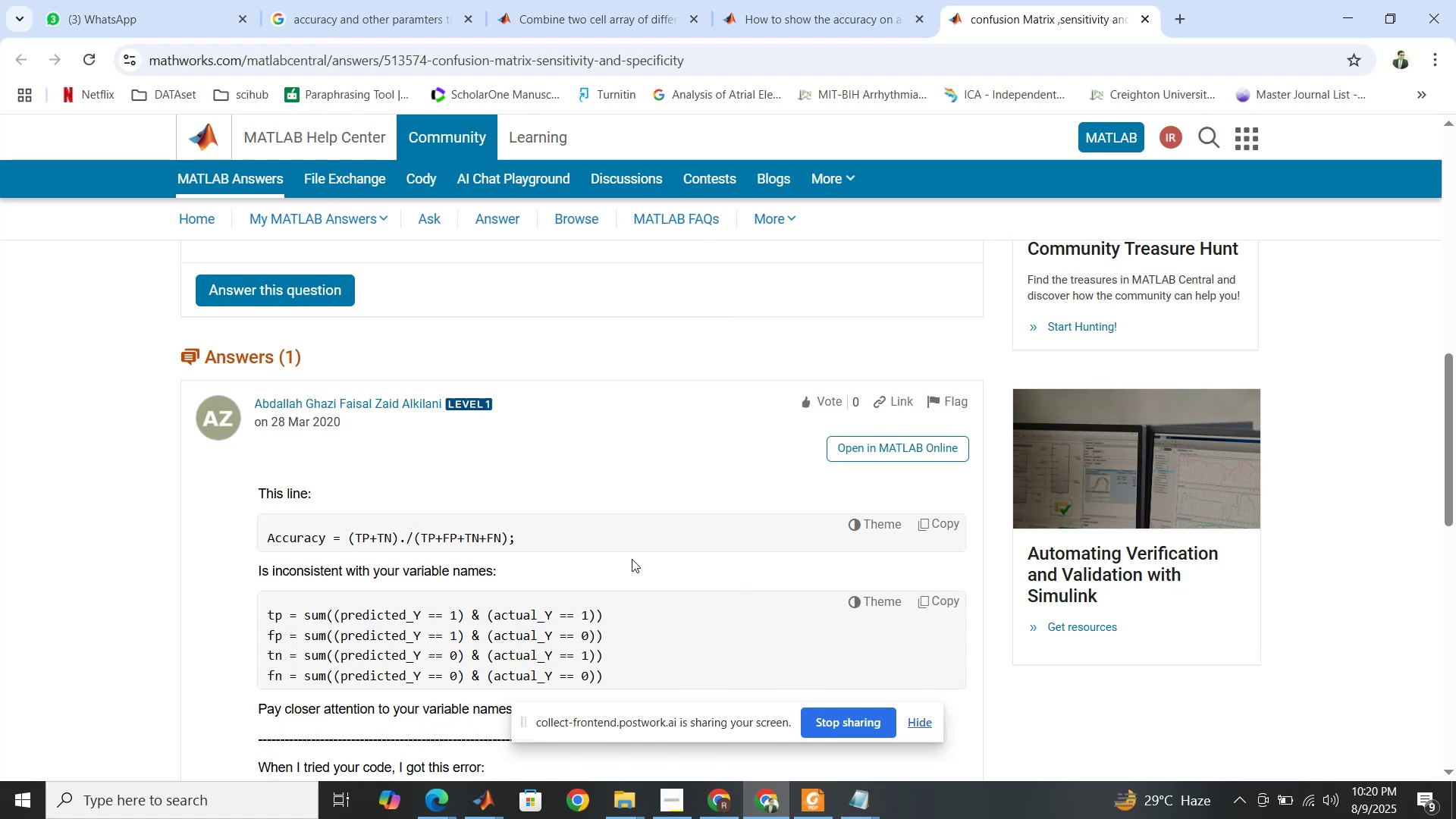 
wait(13.12)
 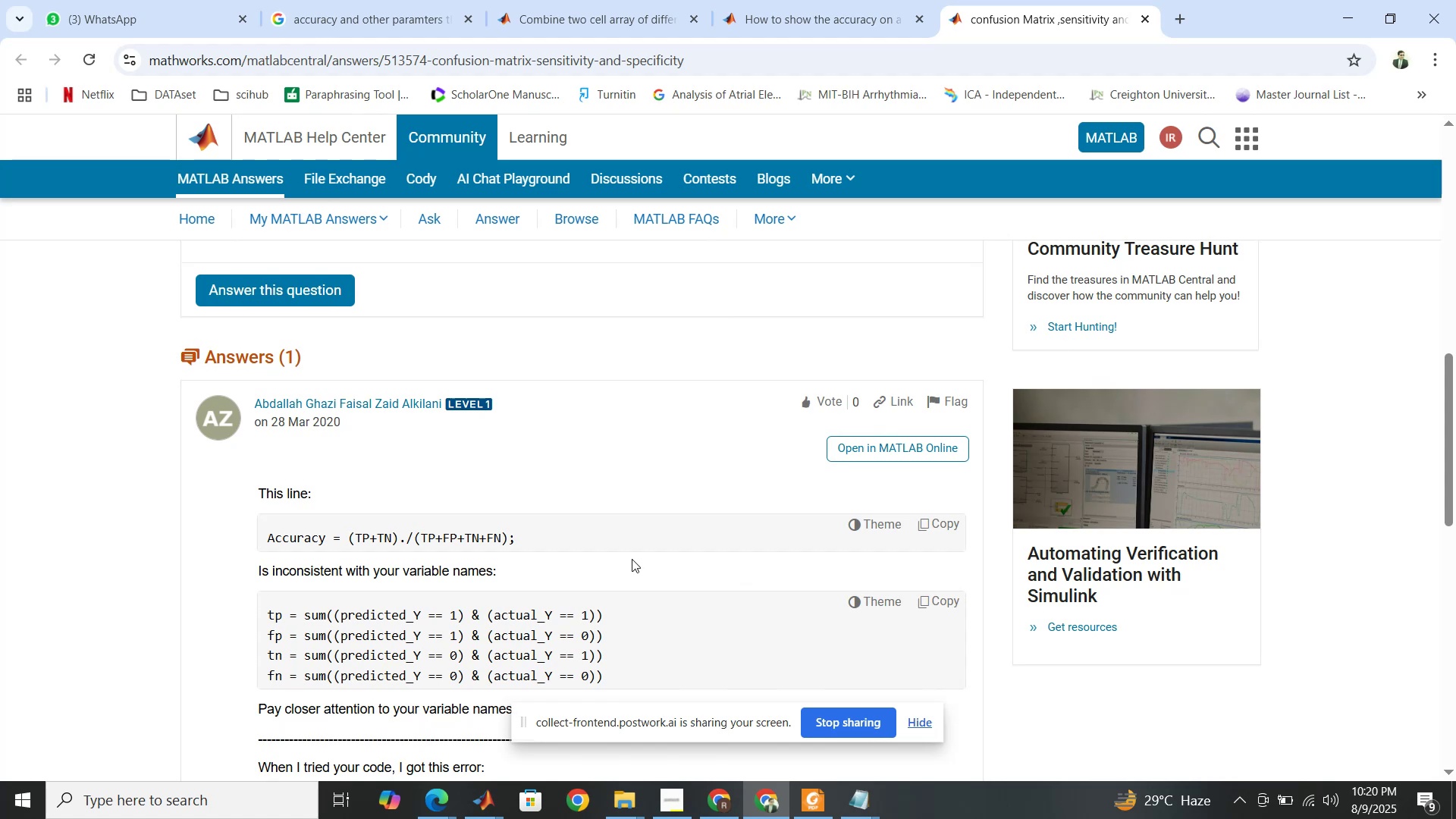 
scroll: coordinate [506, 545], scroll_direction: down, amount: 2.0
 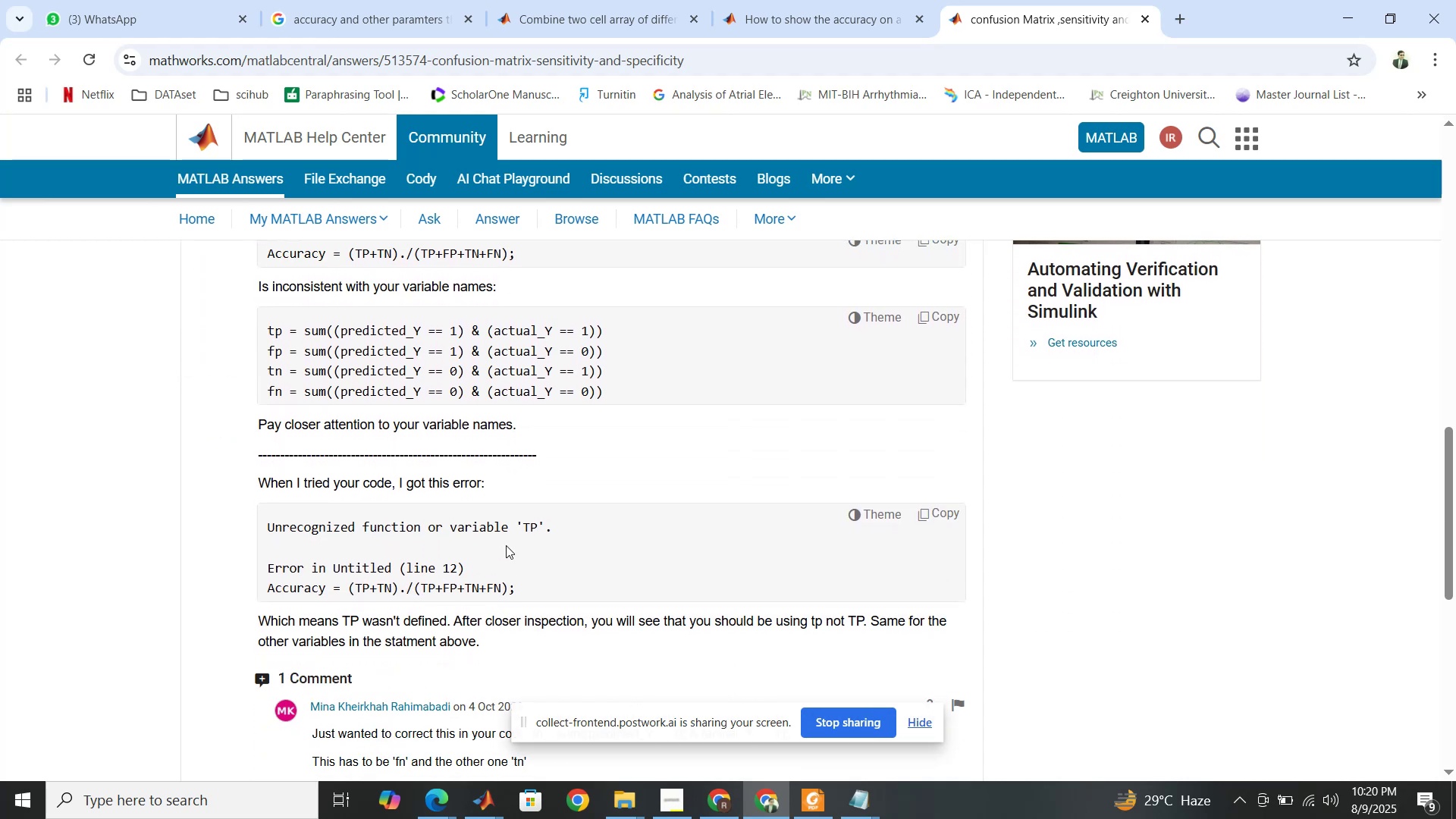 
wait(6.0)
 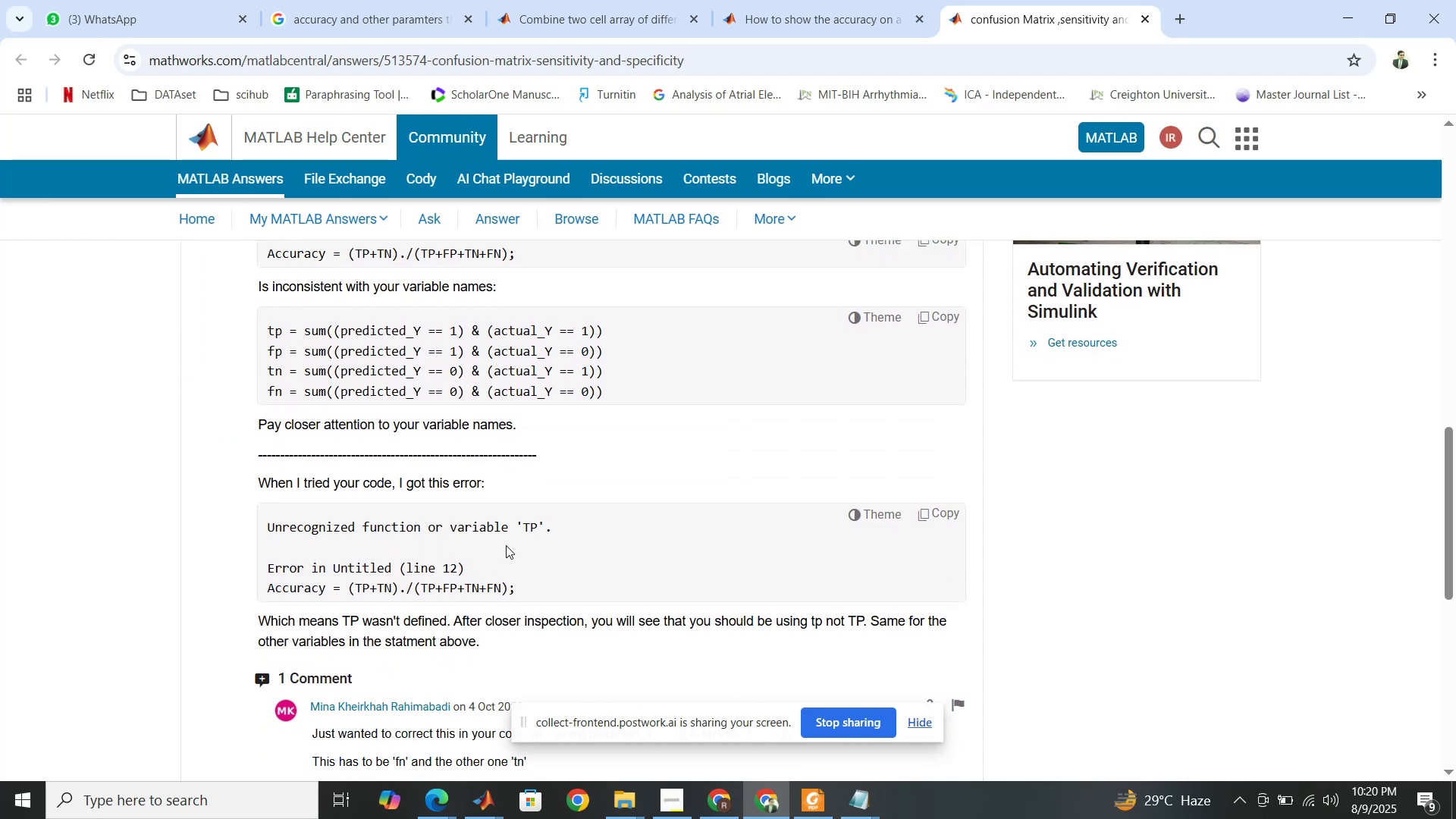 
scroll: coordinate [506, 545], scroll_direction: up, amount: 1.0
 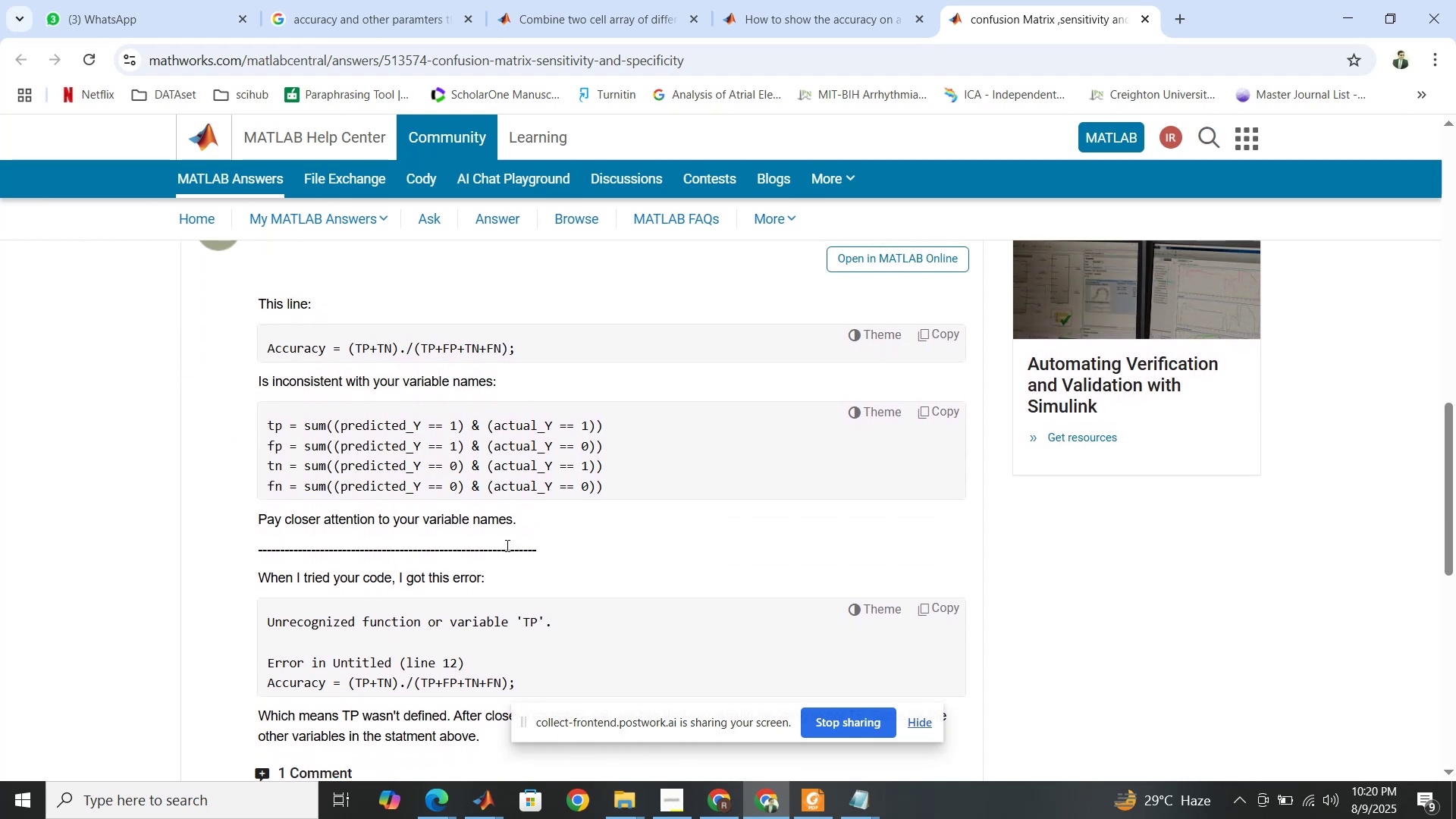 
scroll: coordinate [506, 545], scroll_direction: down, amount: 3.0
 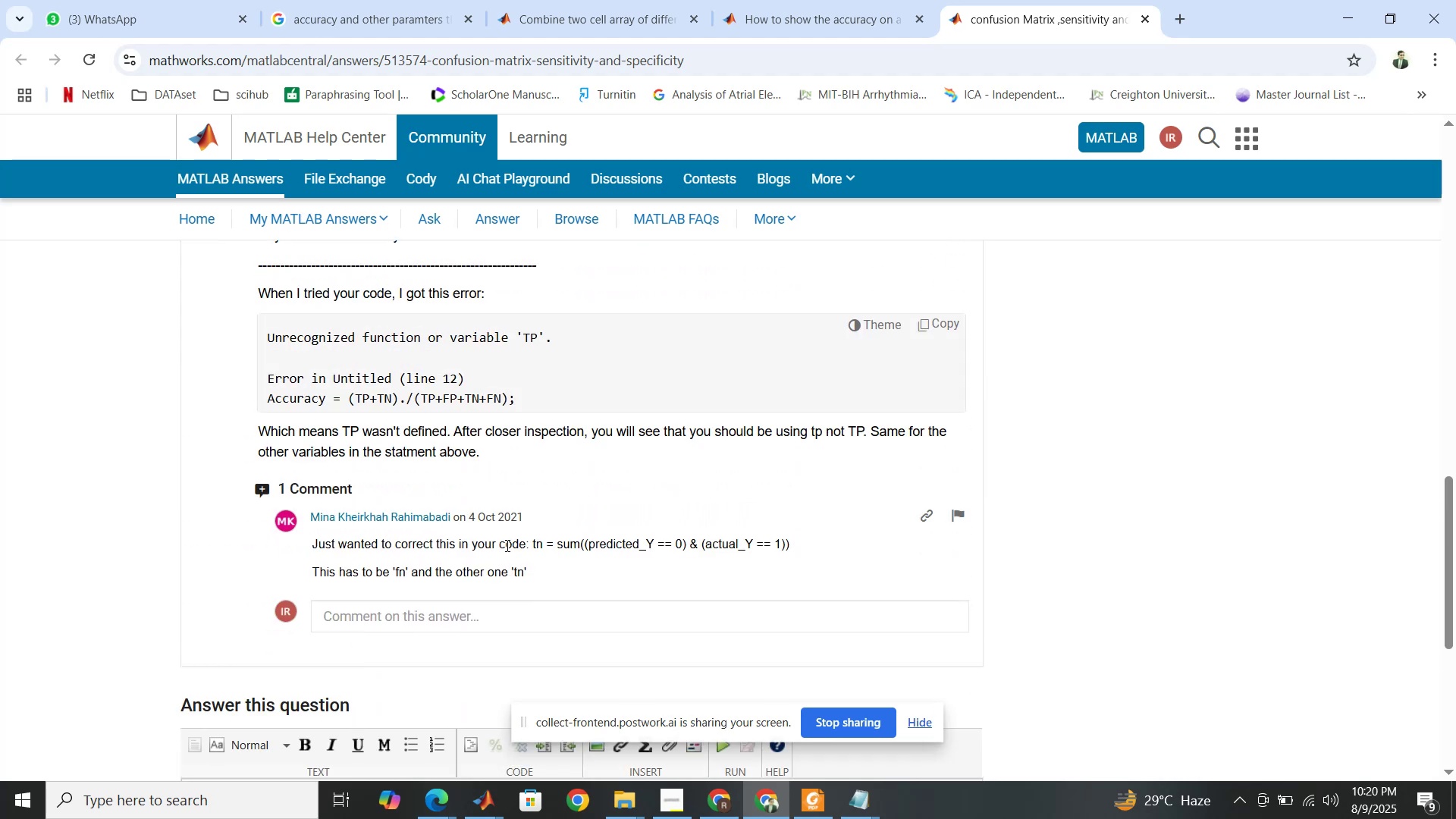 
wait(5.27)
 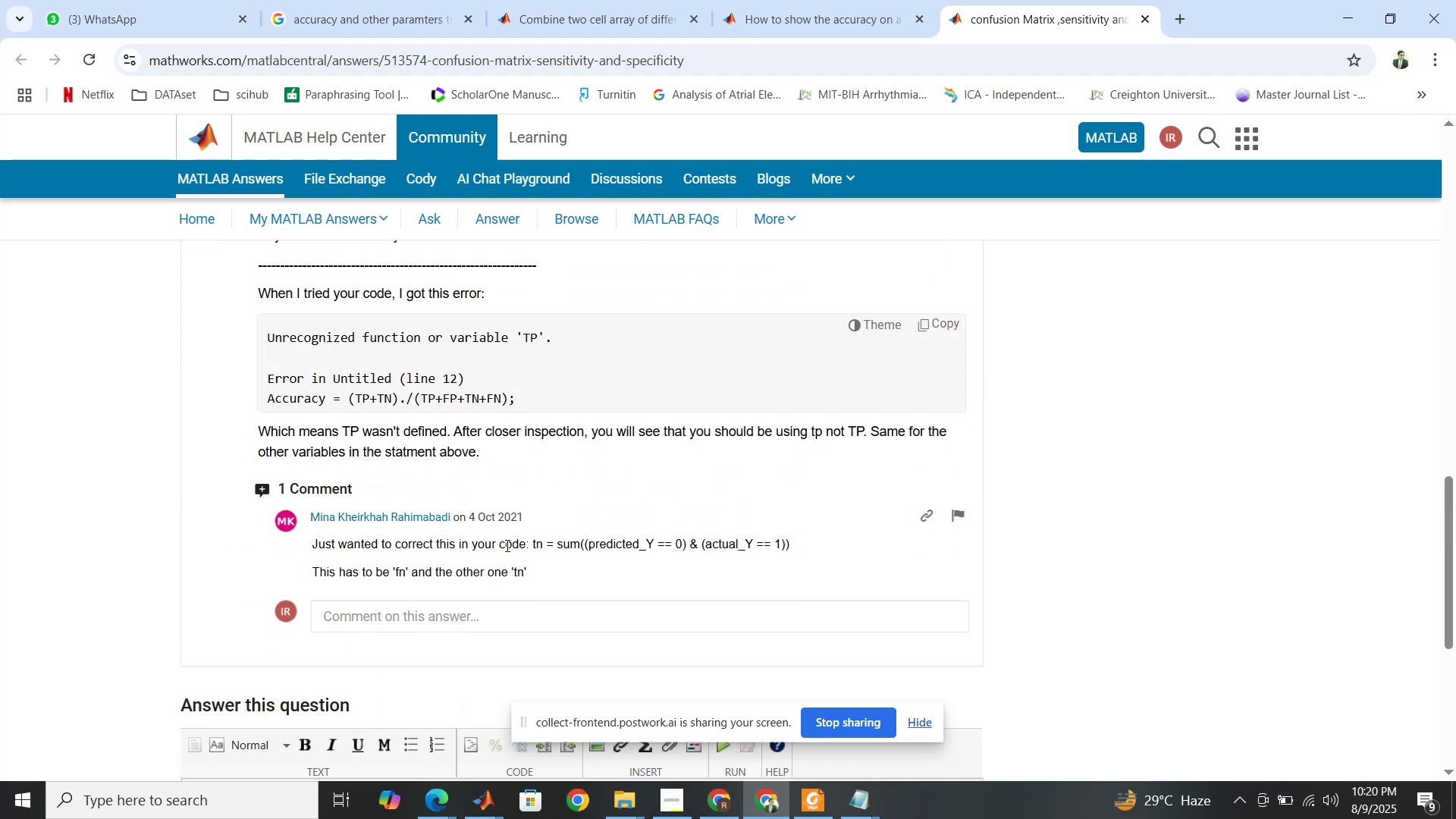 
left_click([397, 0])
 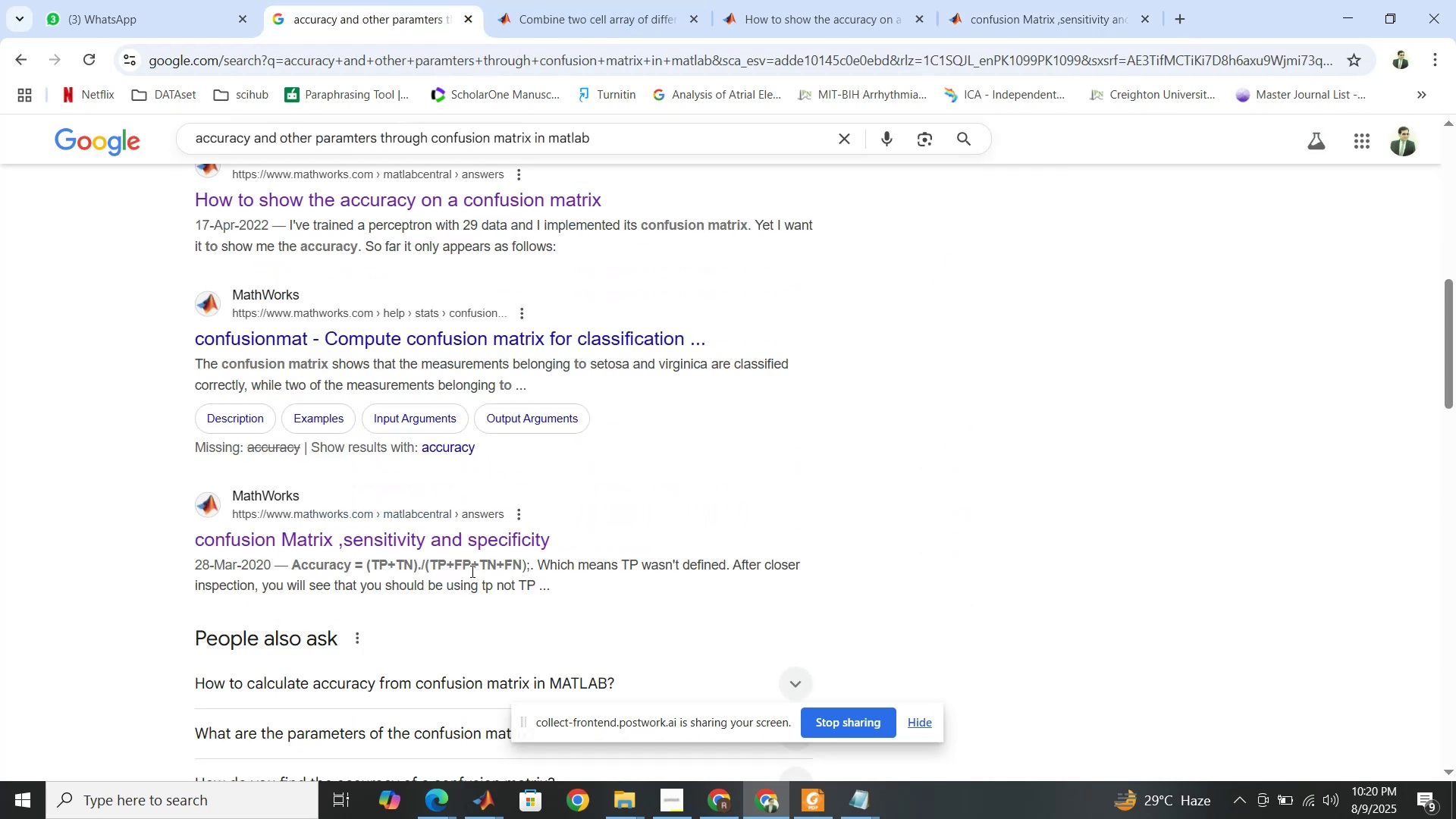 
scroll: coordinate [472, 582], scroll_direction: down, amount: 8.0
 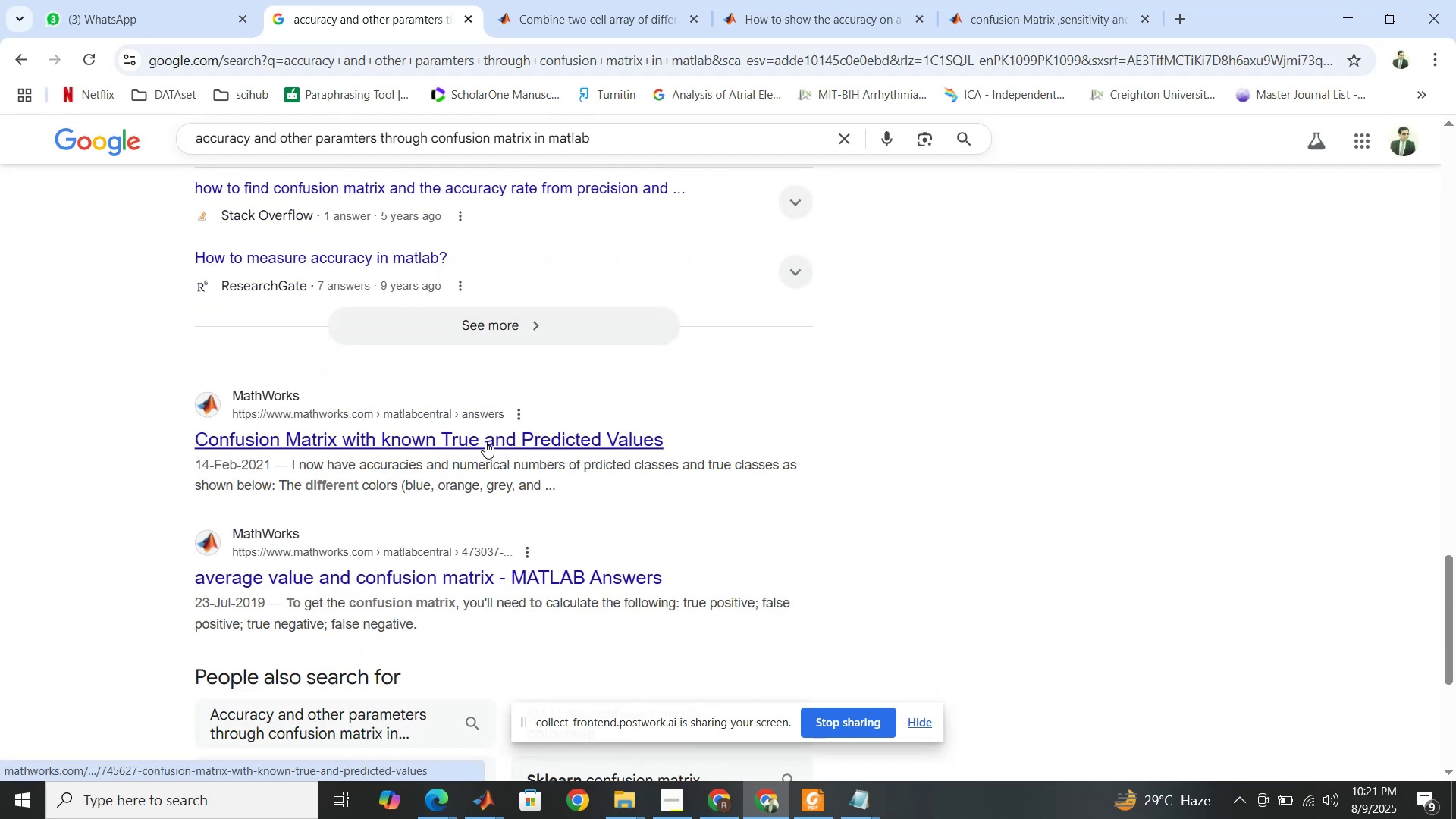 
right_click([485, 441])
 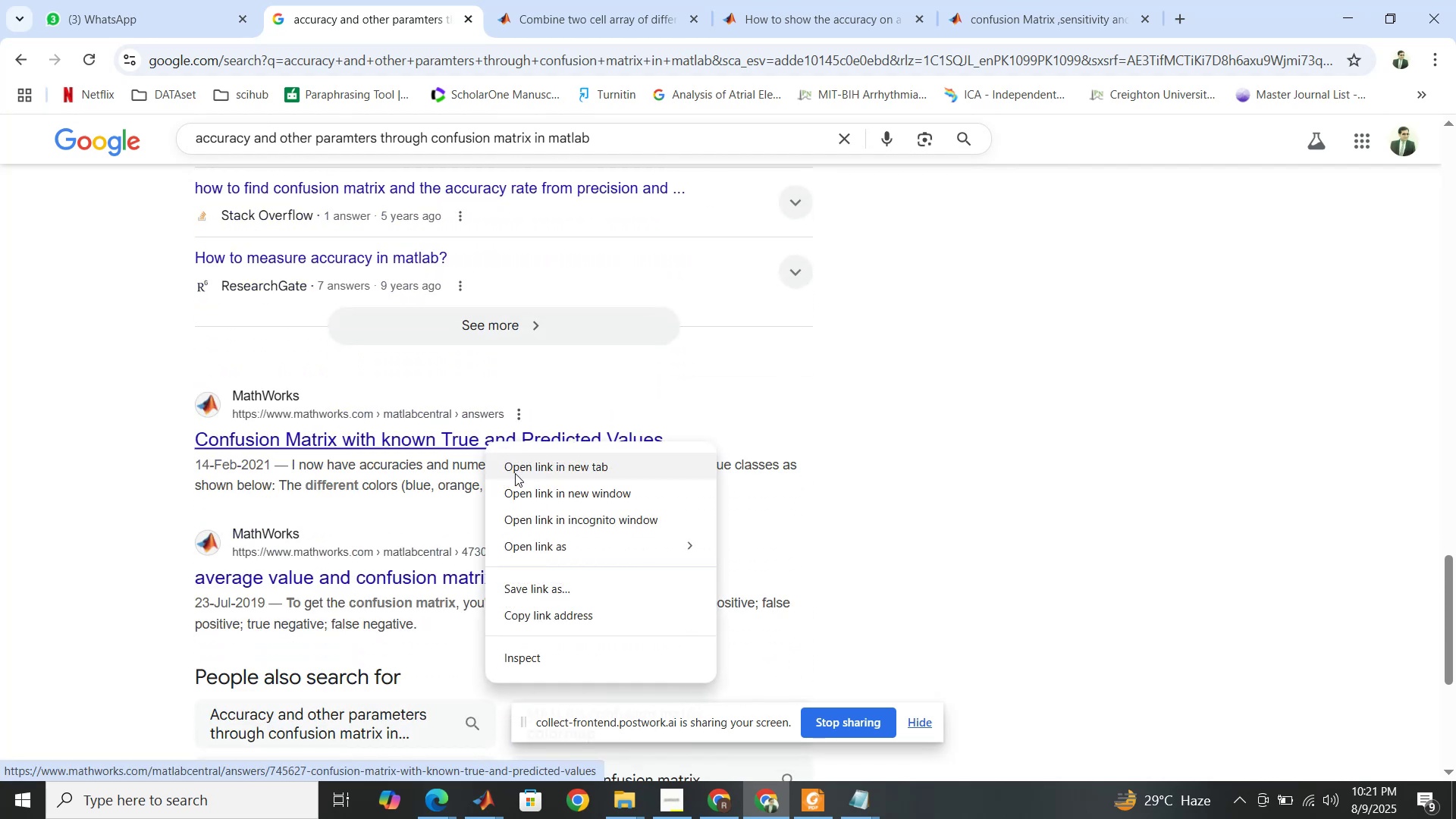 
left_click([515, 473])
 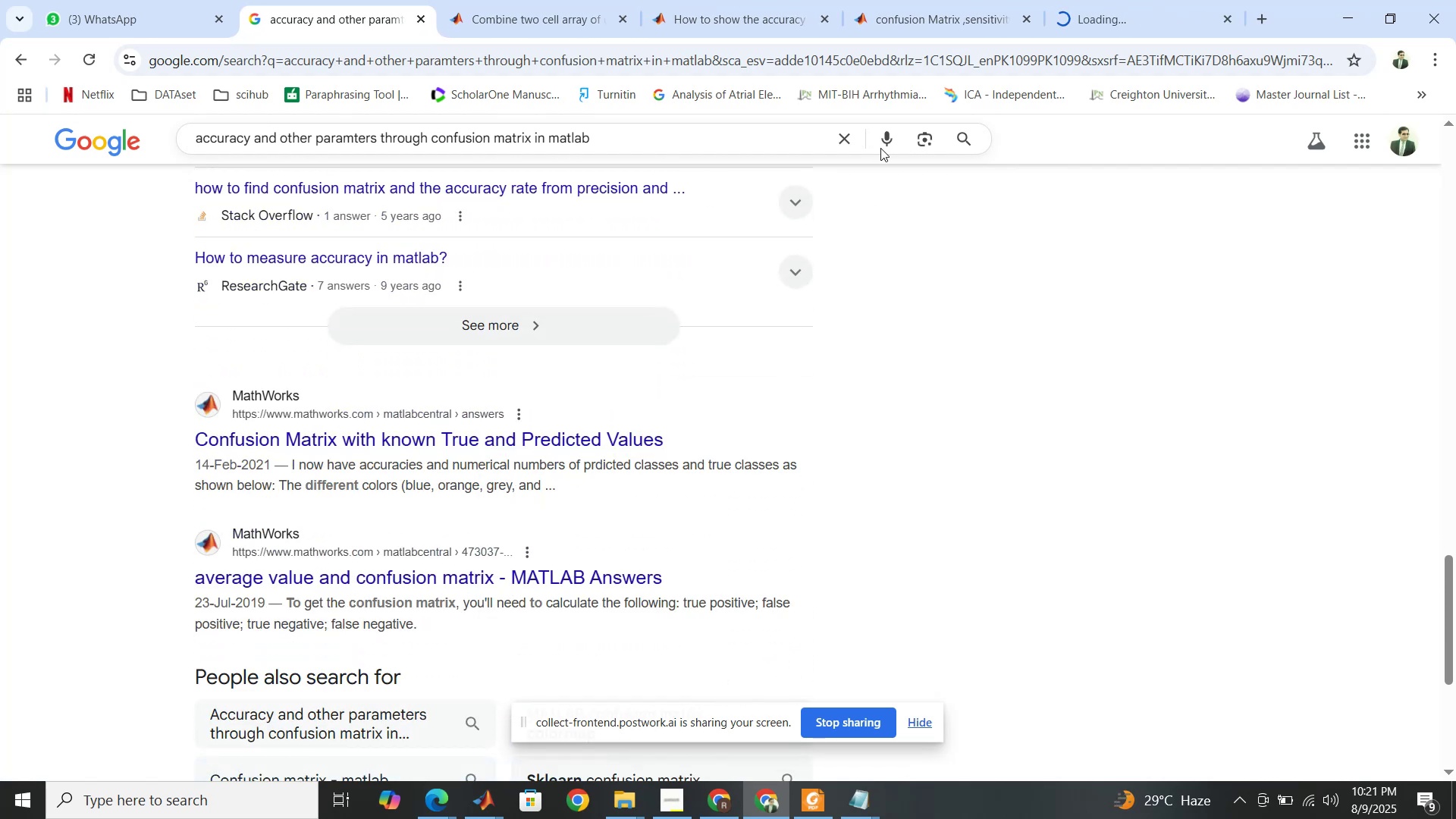 
left_click([1065, 5])
 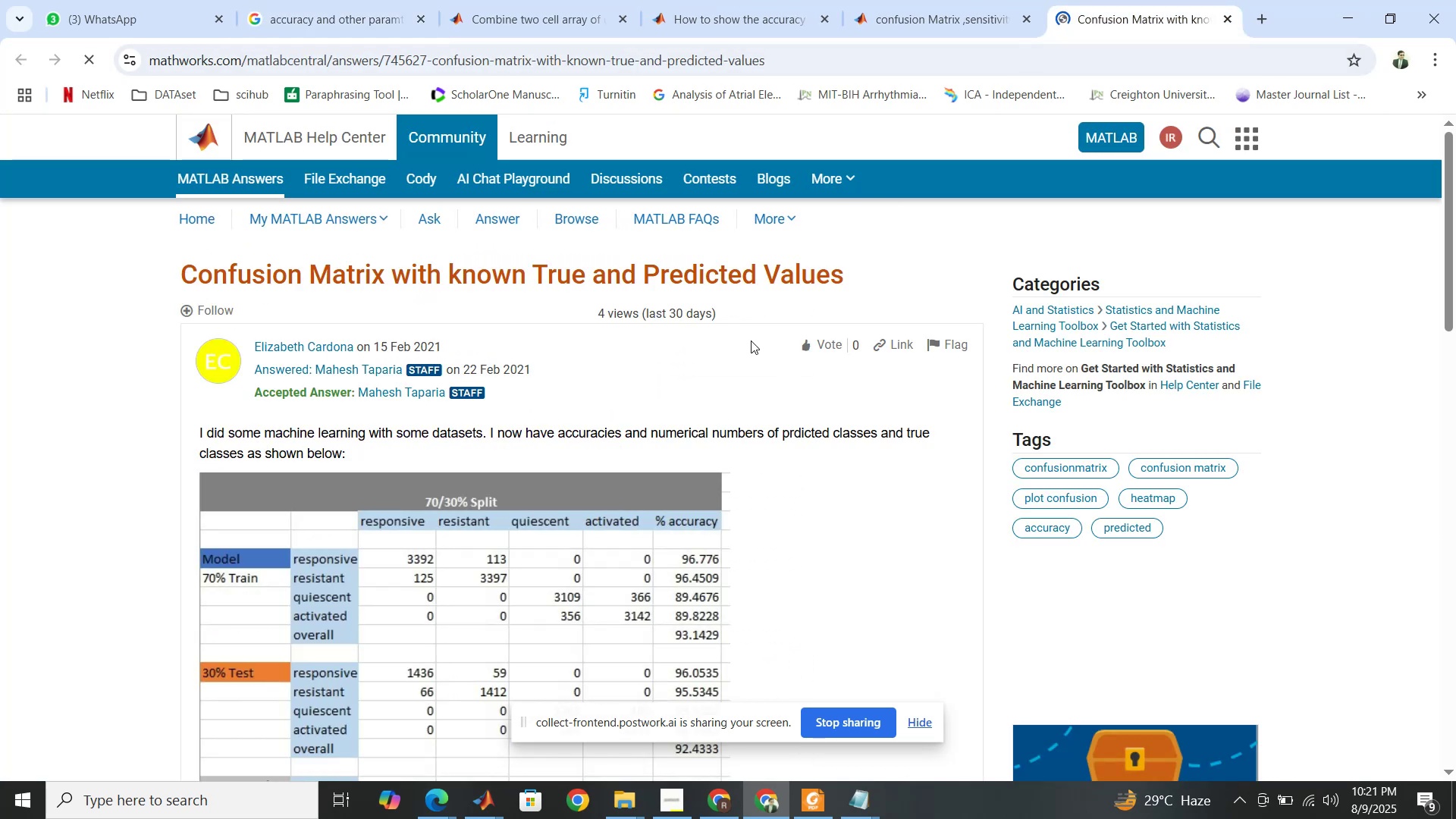 
scroll: coordinate [743, 353], scroll_direction: down, amount: 16.0
 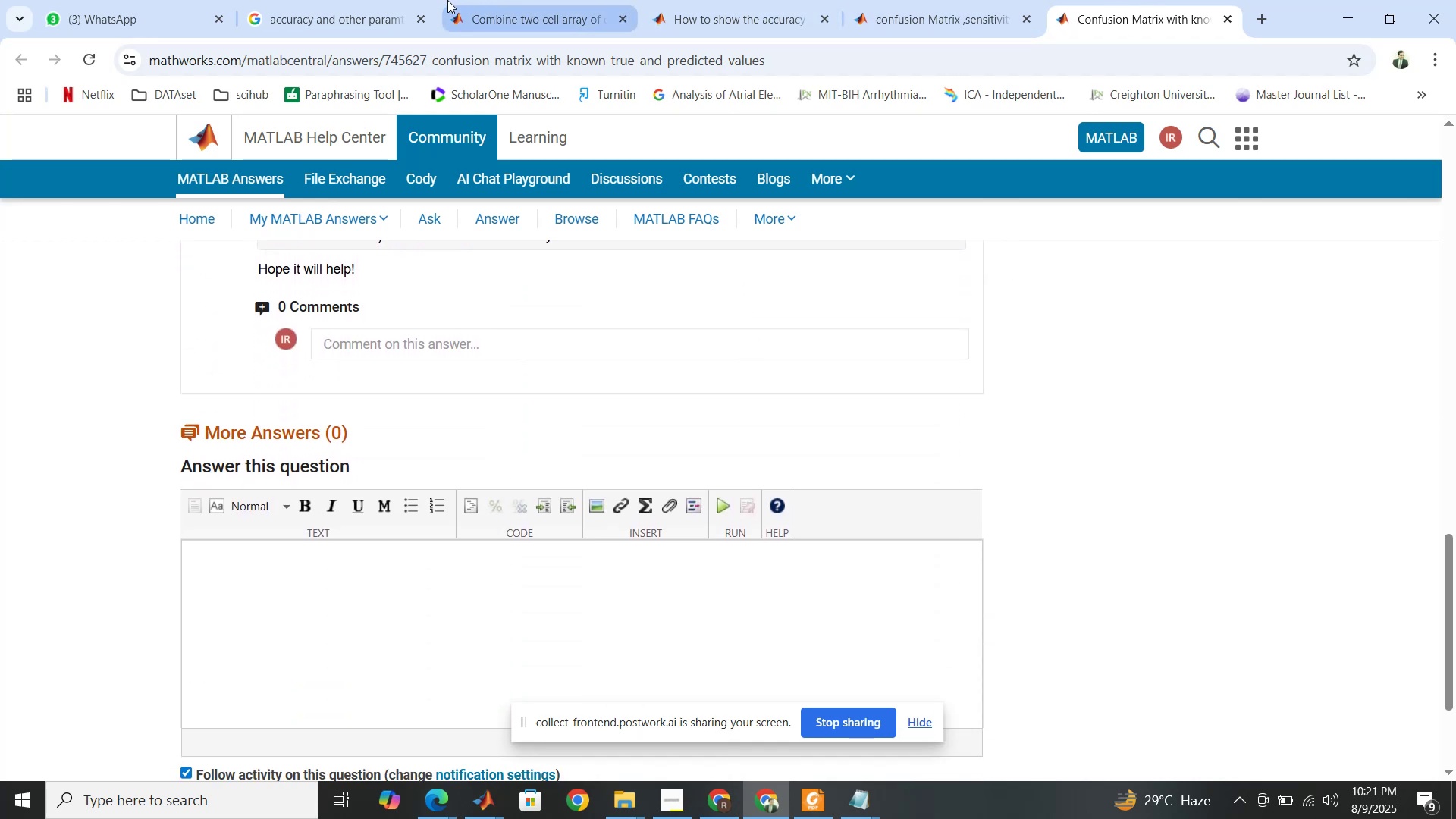 
left_click([401, 0])
 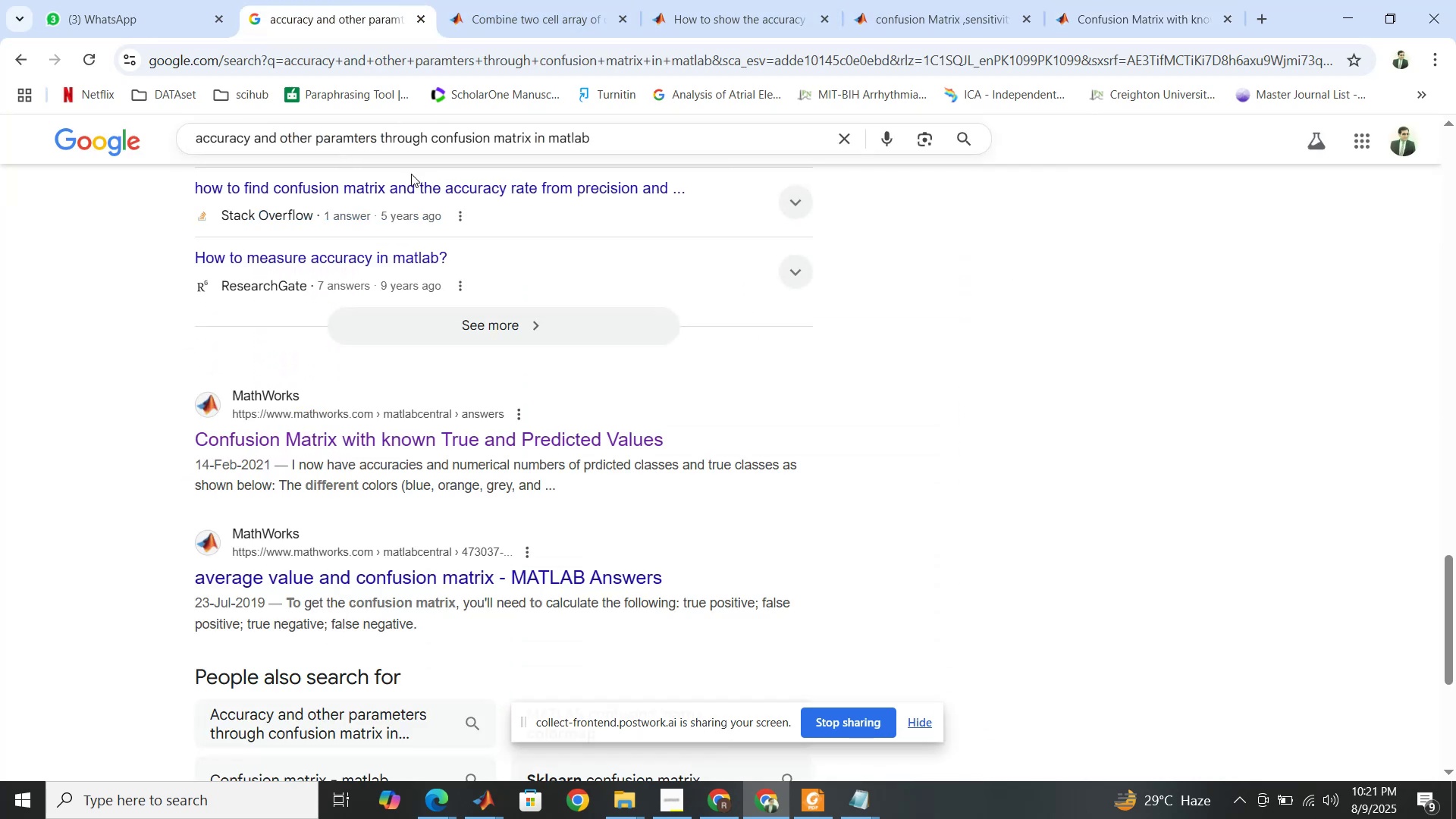 
scroll: coordinate [431, 195], scroll_direction: up, amount: 2.0
 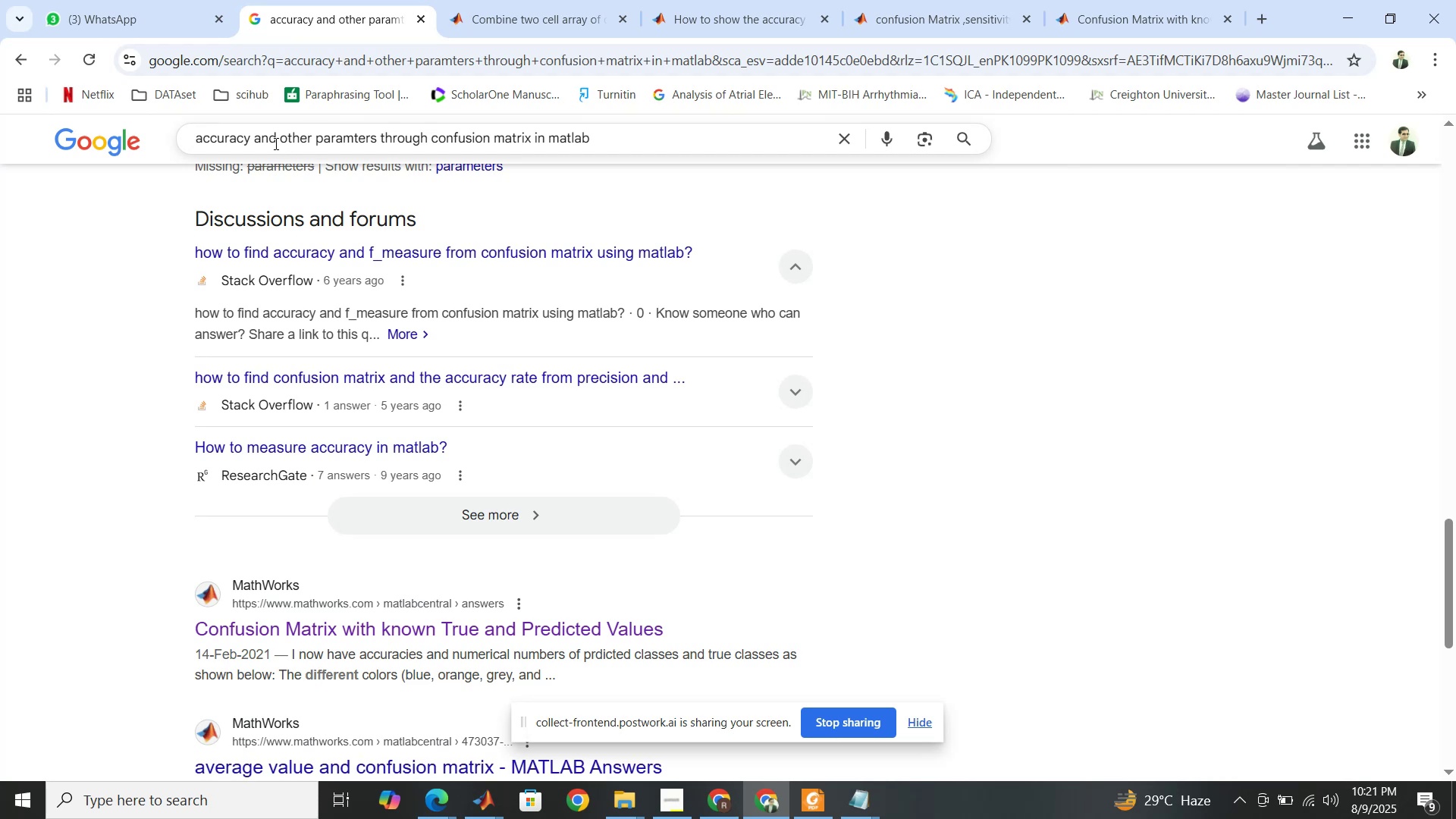 
left_click_drag(start_coordinate=[280, 140], to_coordinate=[375, 144])
 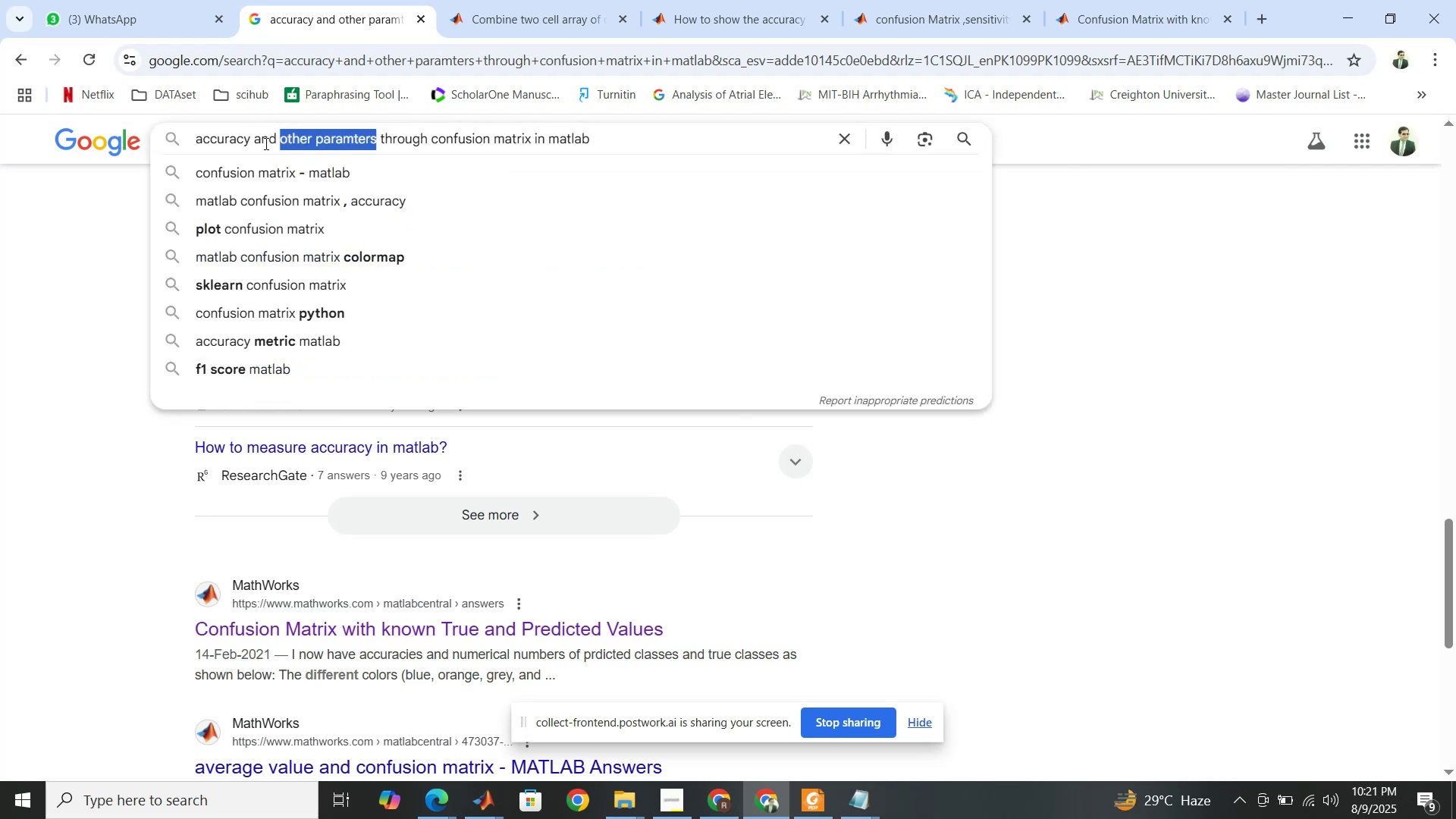 
left_click_drag(start_coordinate=[253, 137], to_coordinate=[378, 142])
 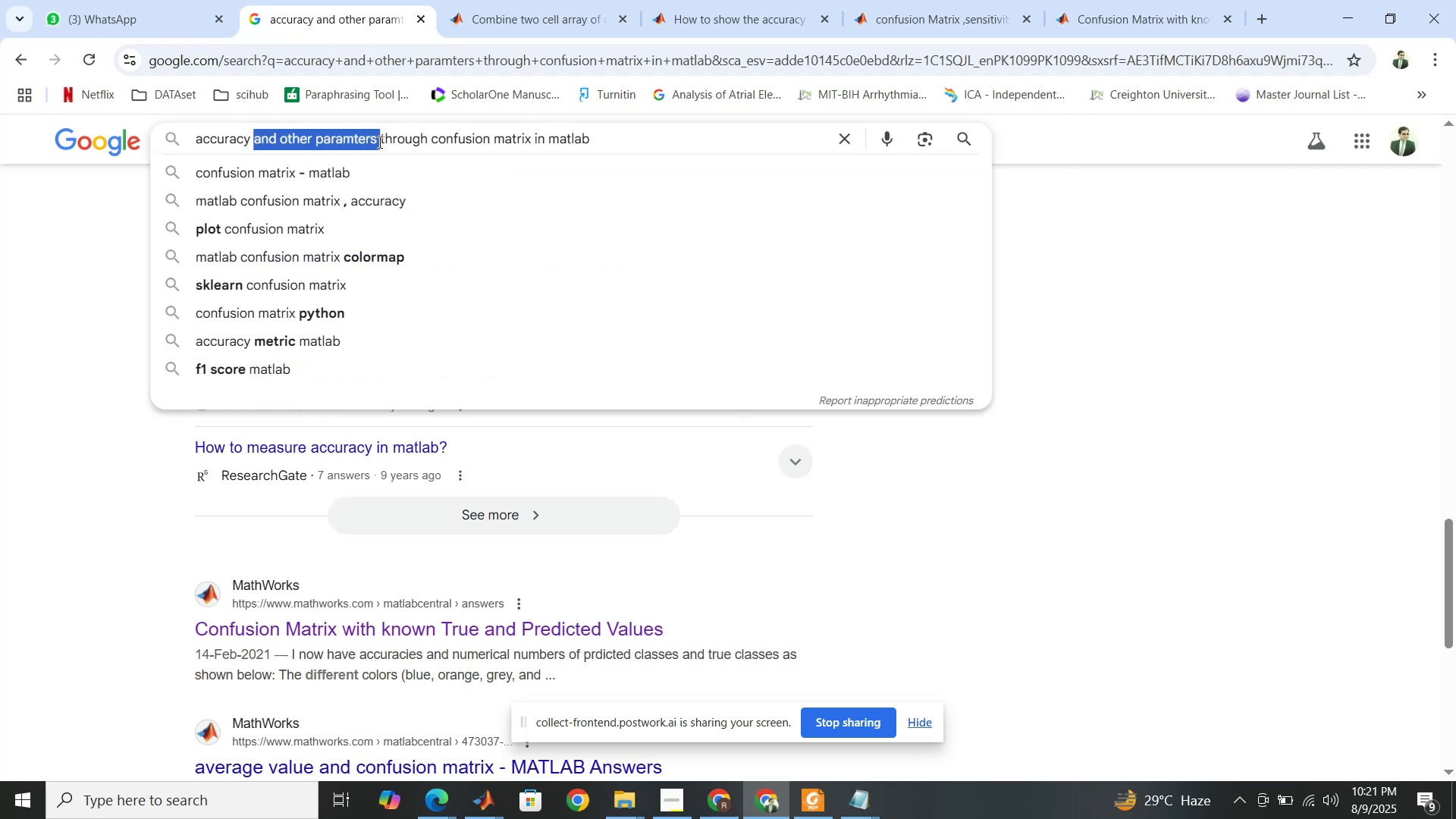 
key(Backspace)
 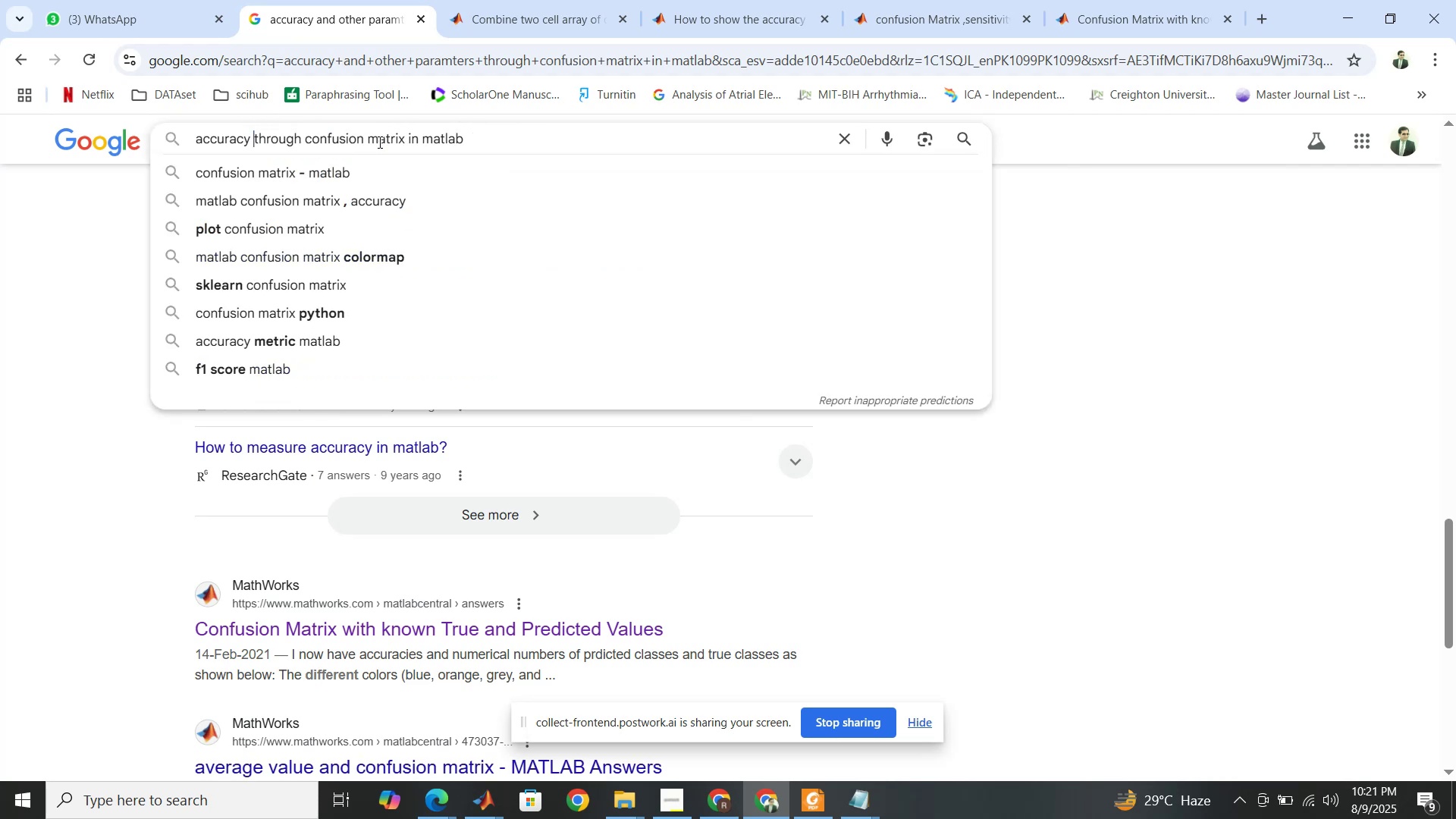 
key(Enter)
 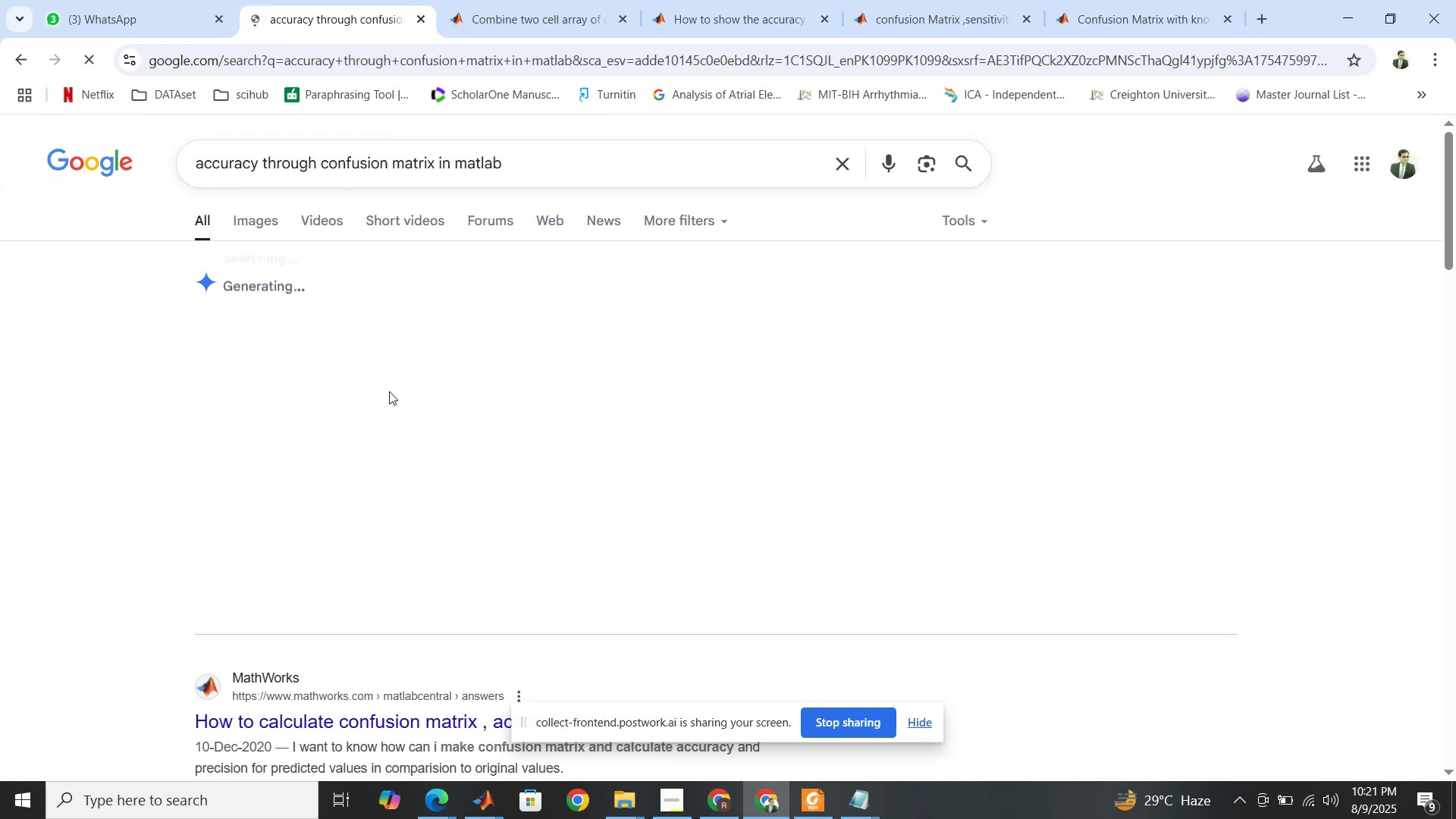 
scroll: coordinate [384, 428], scroll_direction: down, amount: 2.0
 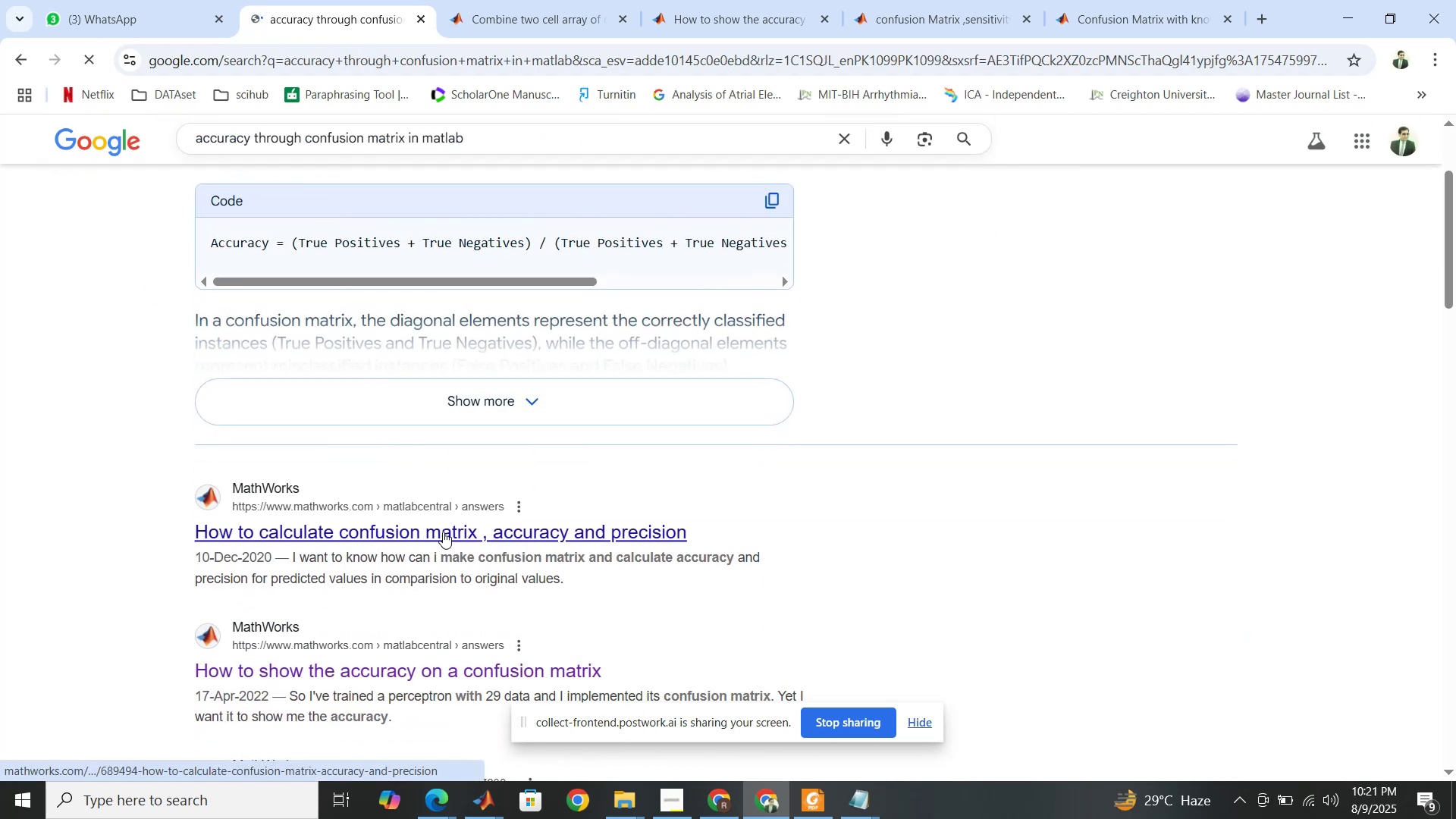 
right_click([443, 532])
 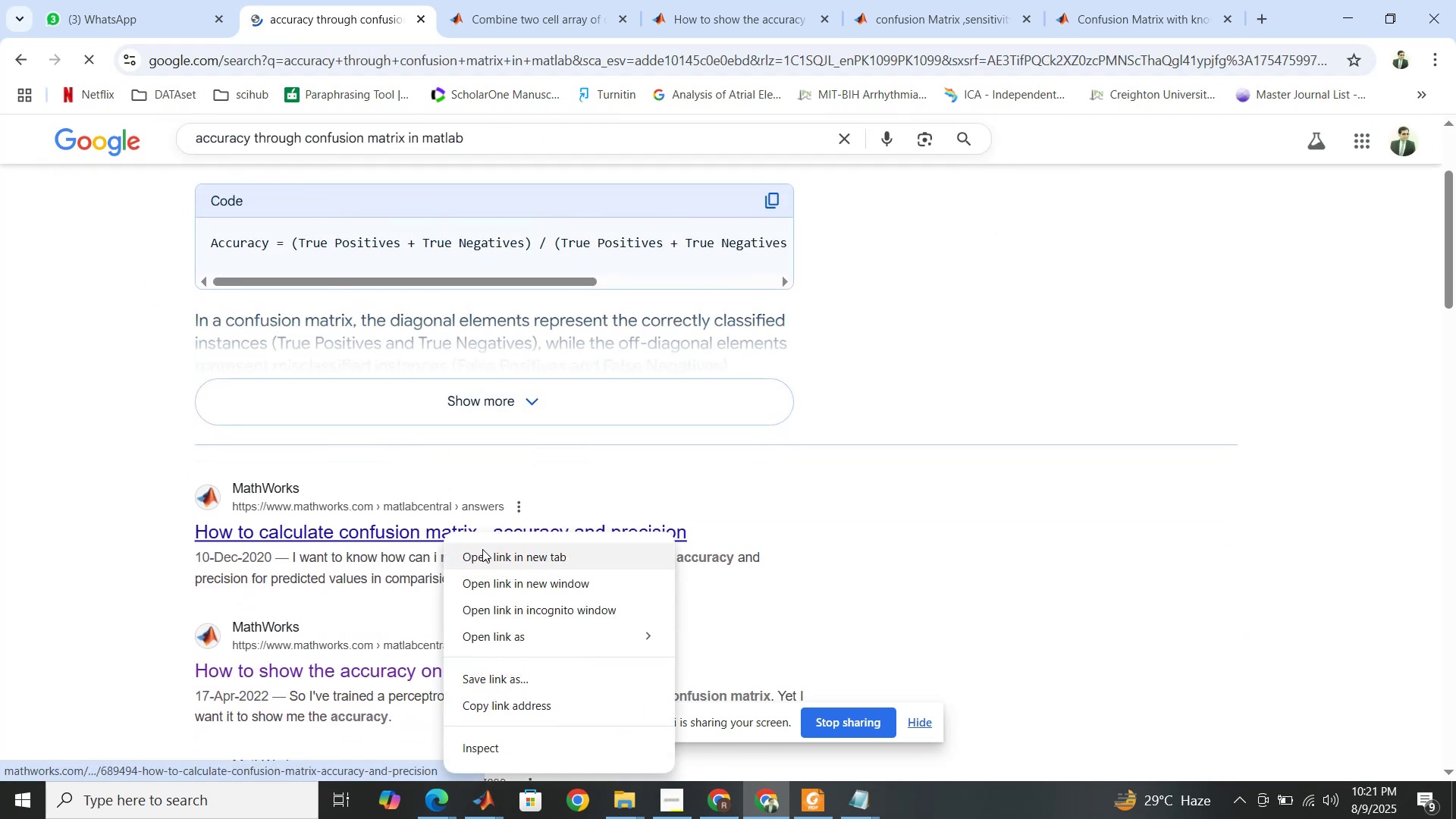 
left_click([482, 549])
 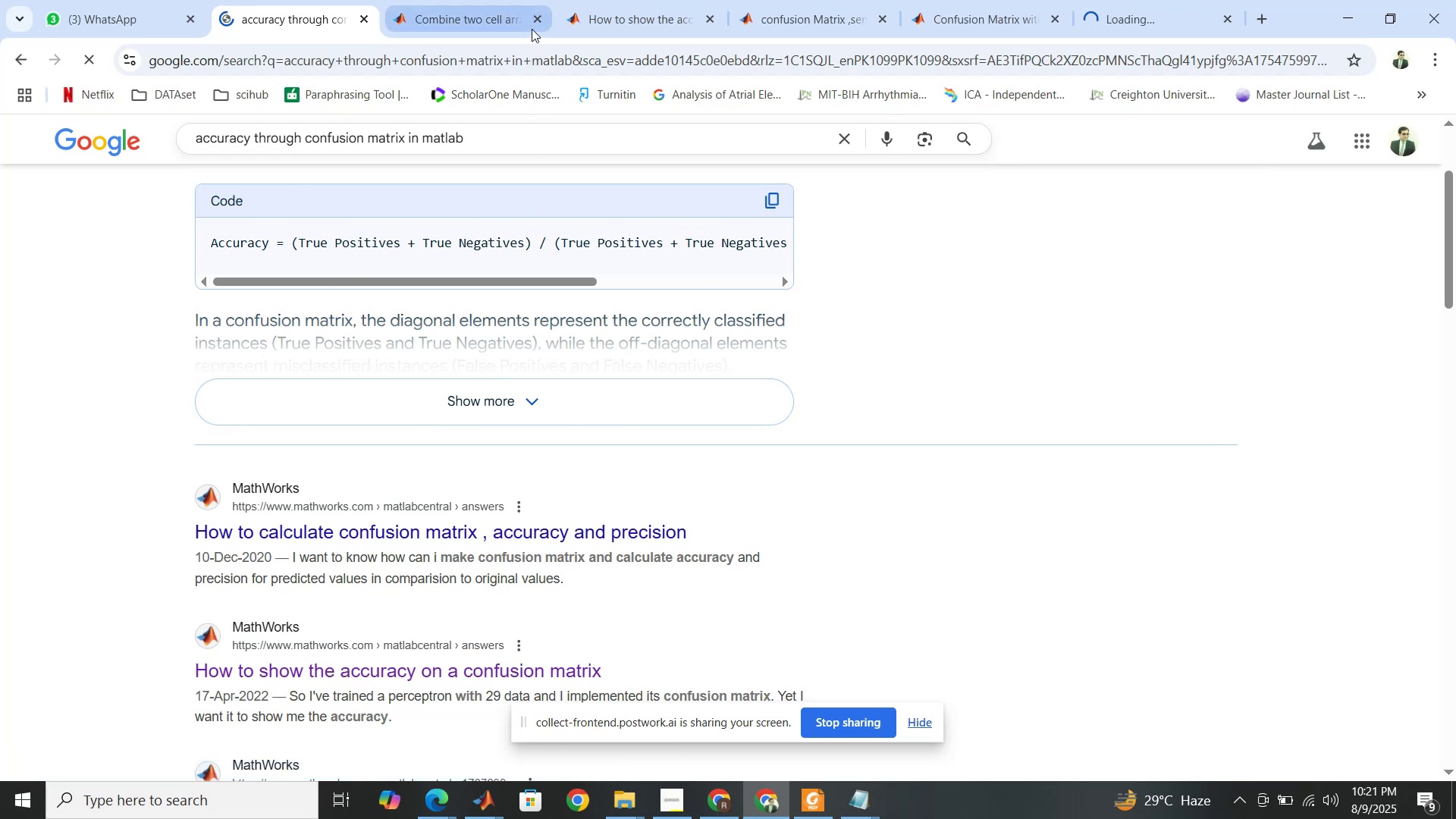 
left_click([541, 24])
 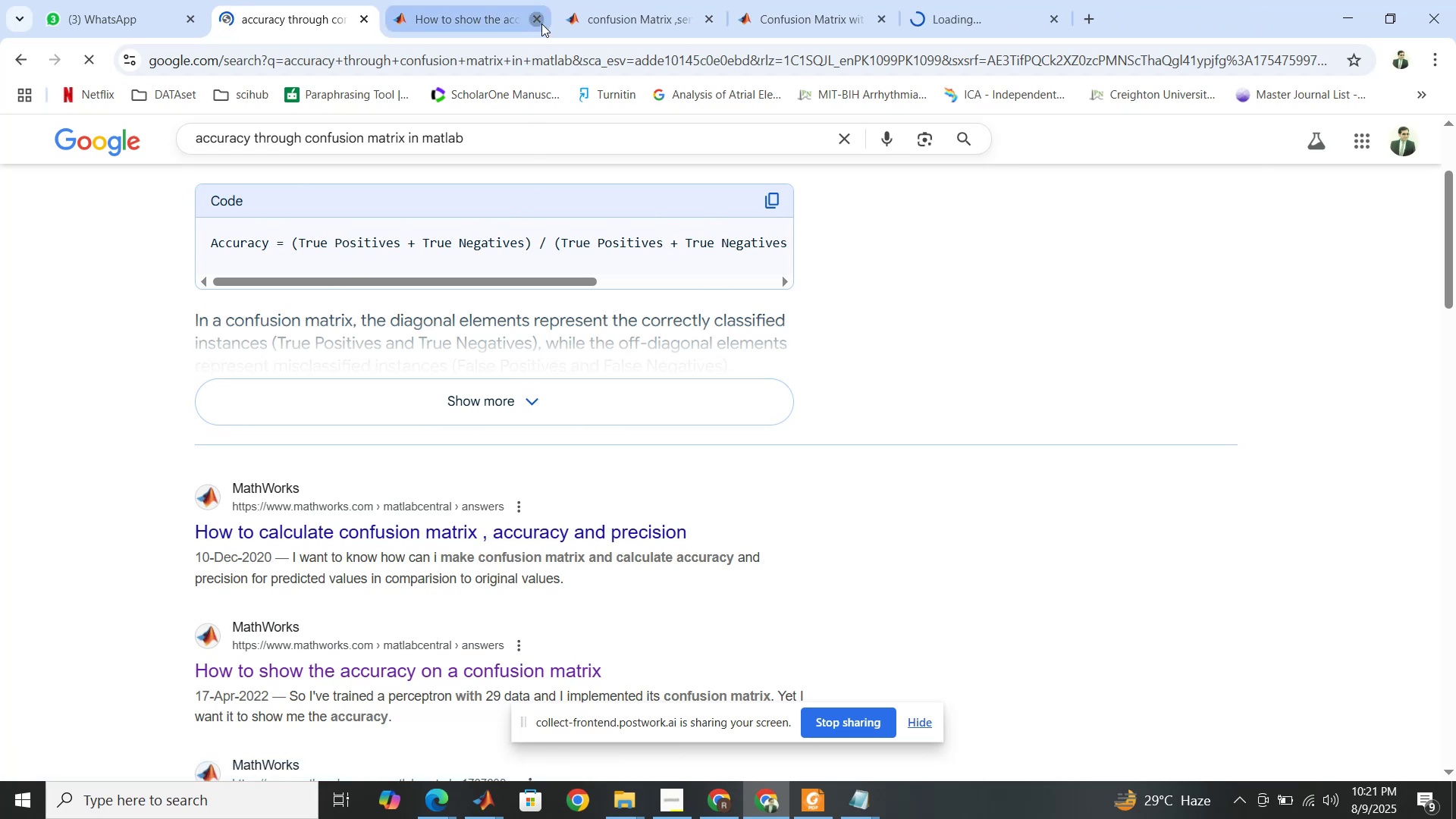 
double_click([541, 24])
 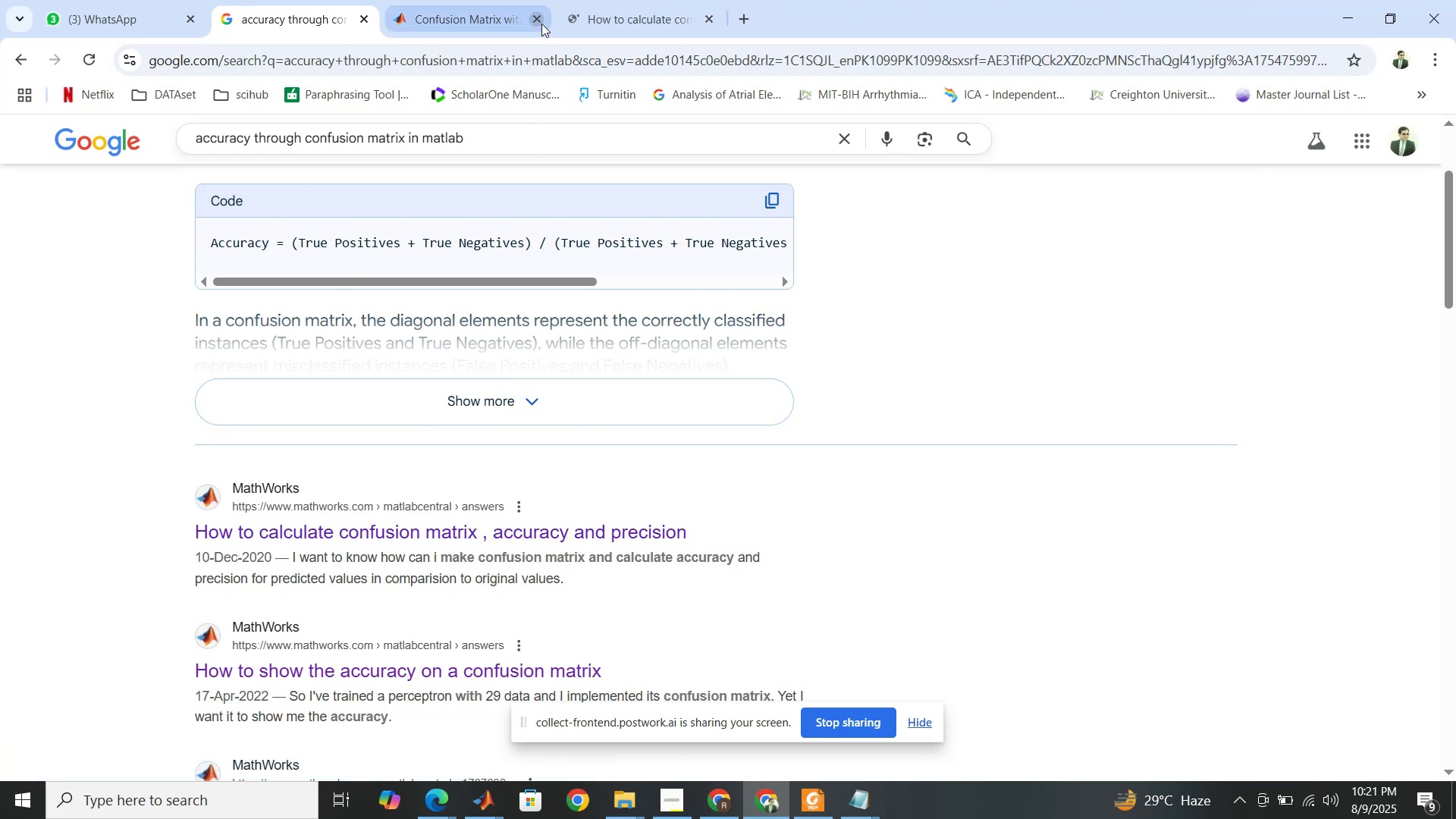 
left_click([541, 24])
 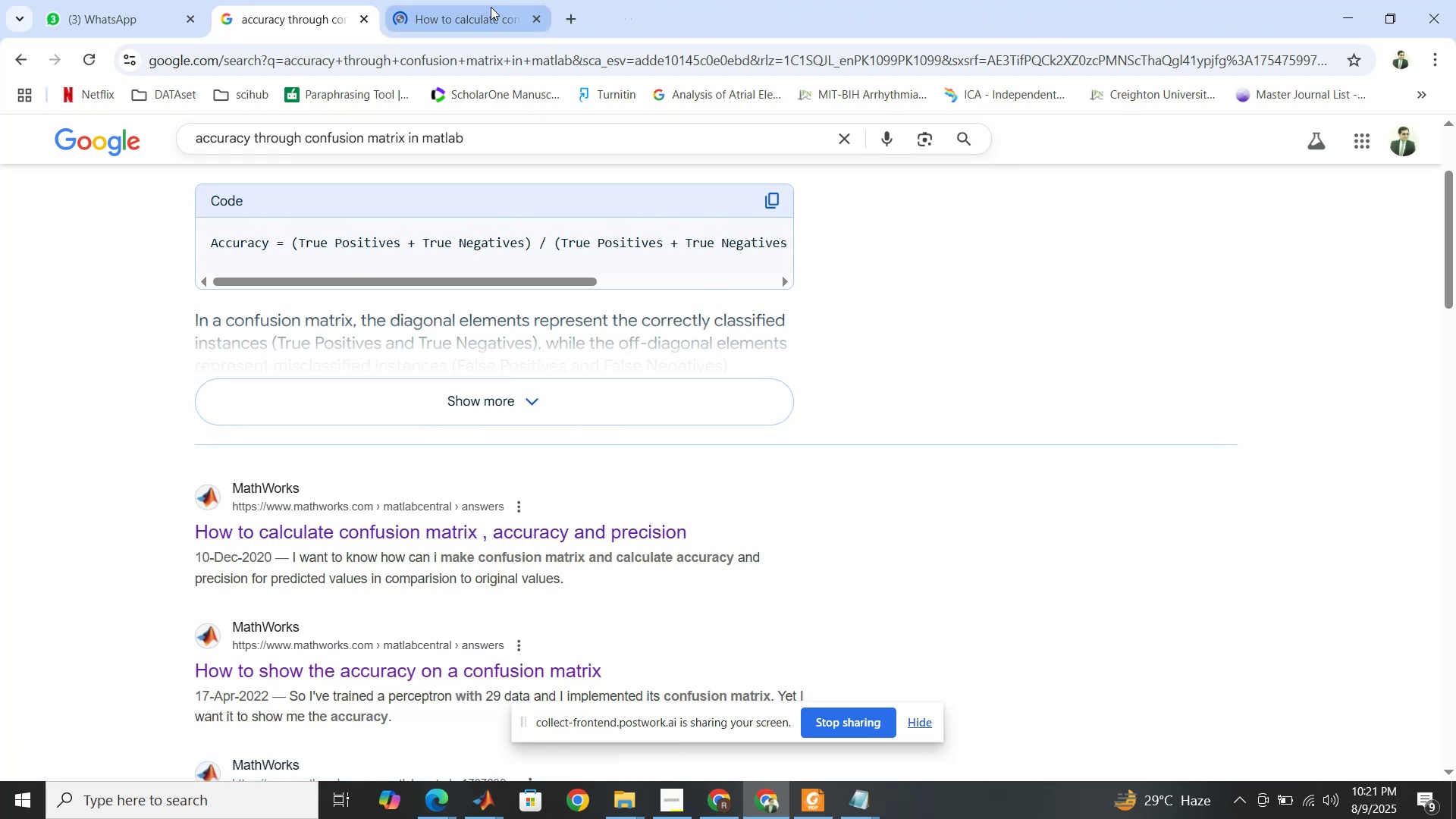 
left_click([491, 7])
 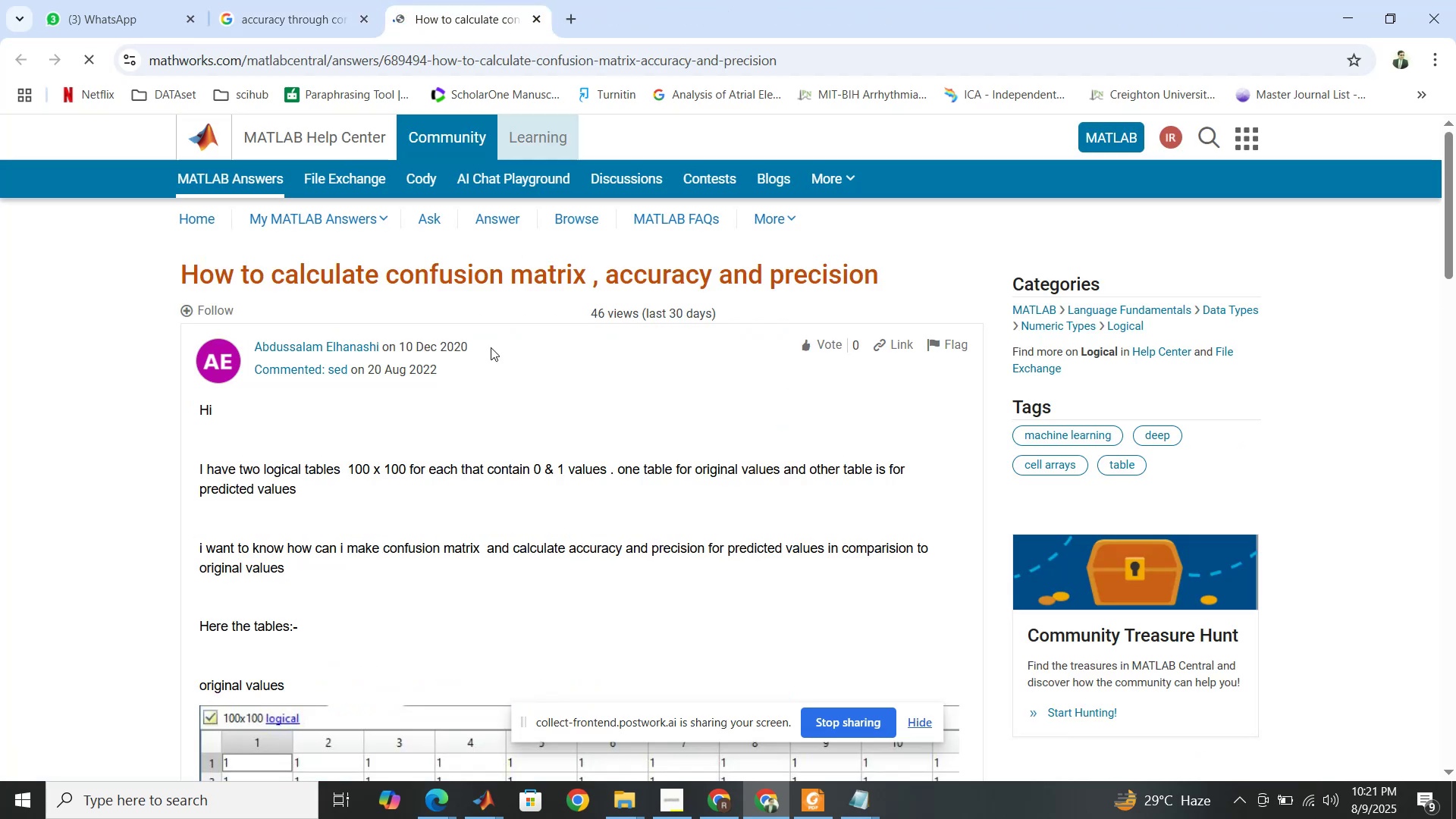 
scroll: coordinate [475, 441], scroll_direction: down, amount: 13.0
 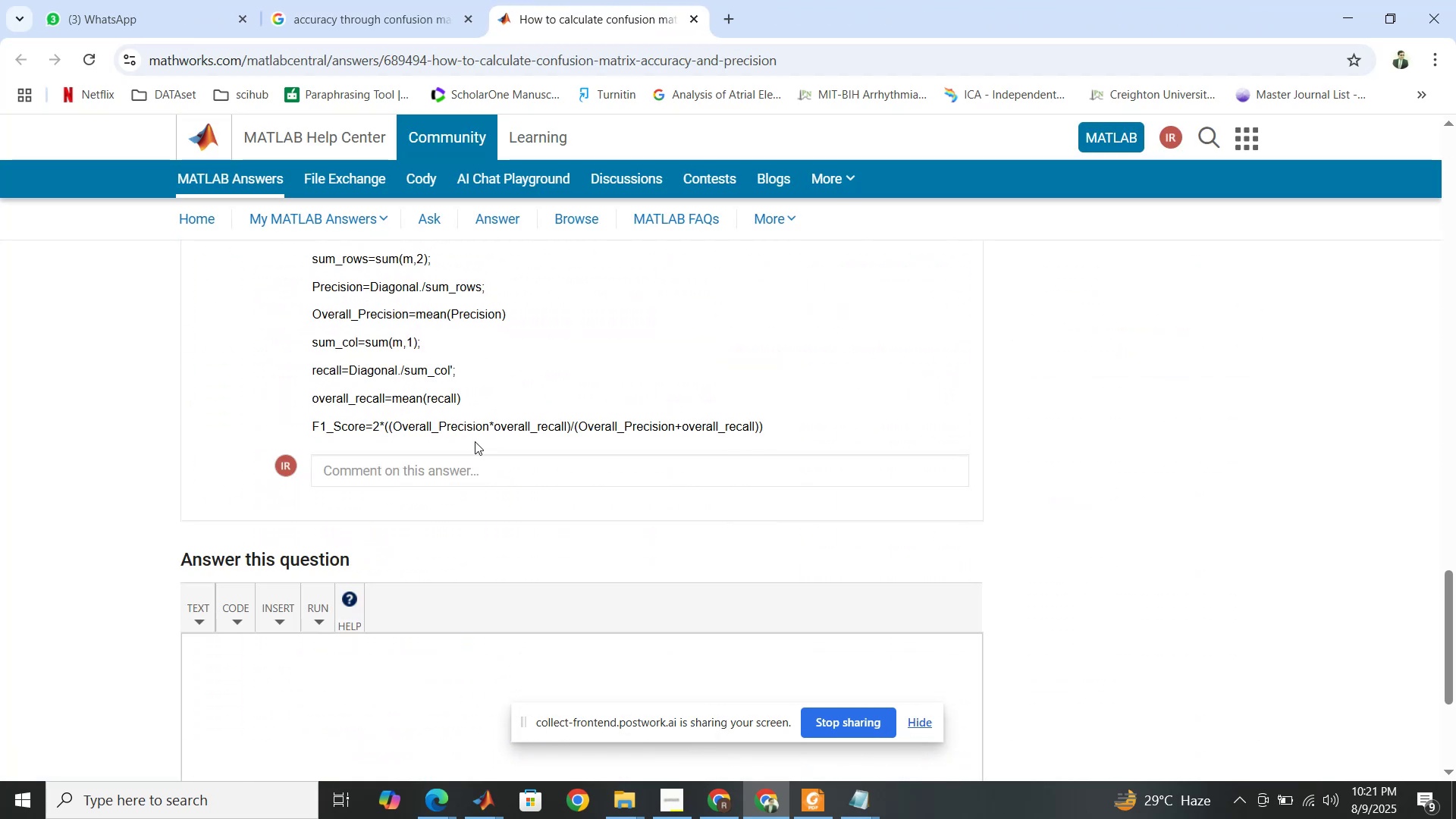 
scroll: coordinate [475, 441], scroll_direction: up, amount: 2.0
 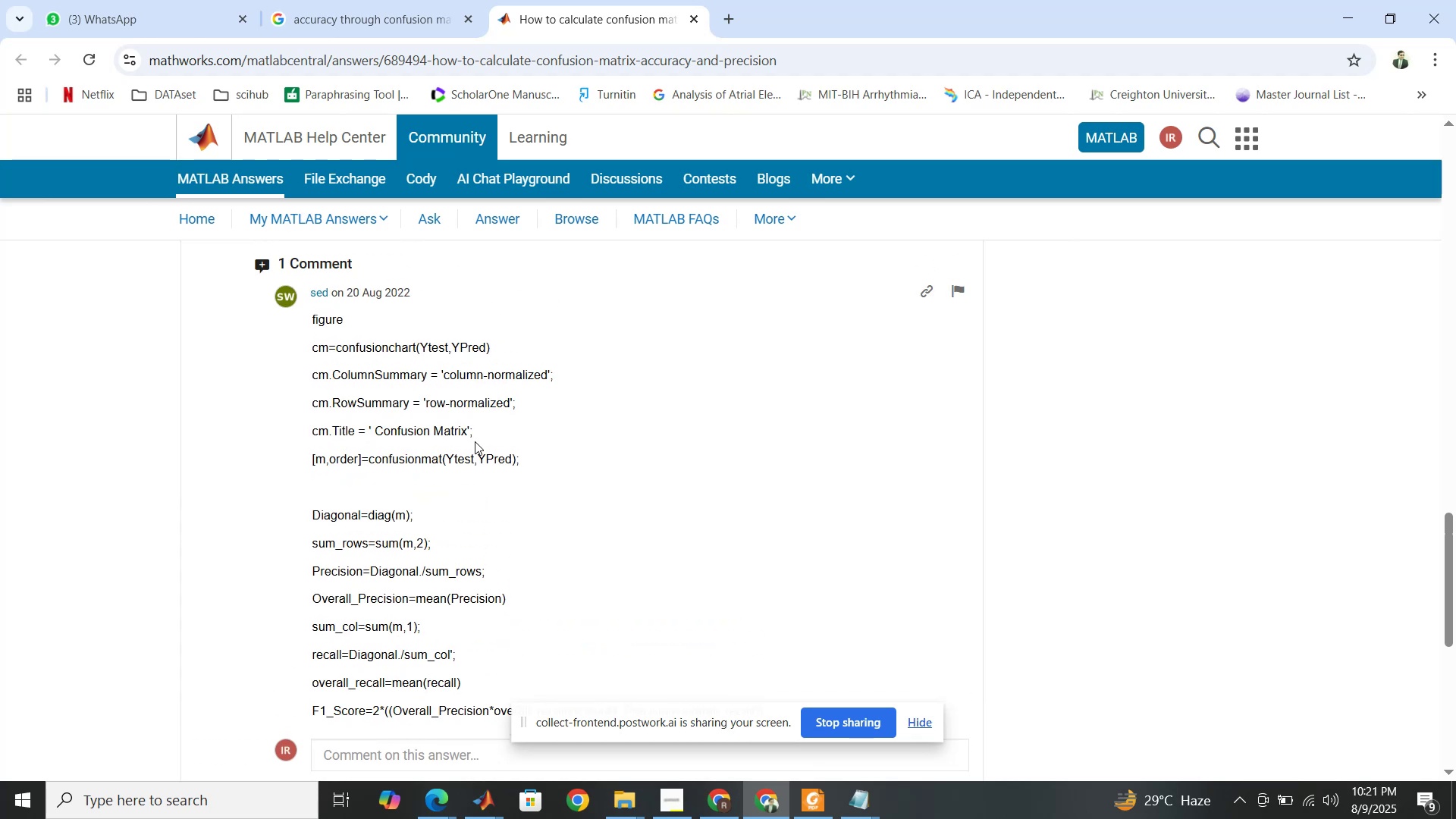 
scroll: coordinate [475, 441], scroll_direction: down, amount: 2.0
 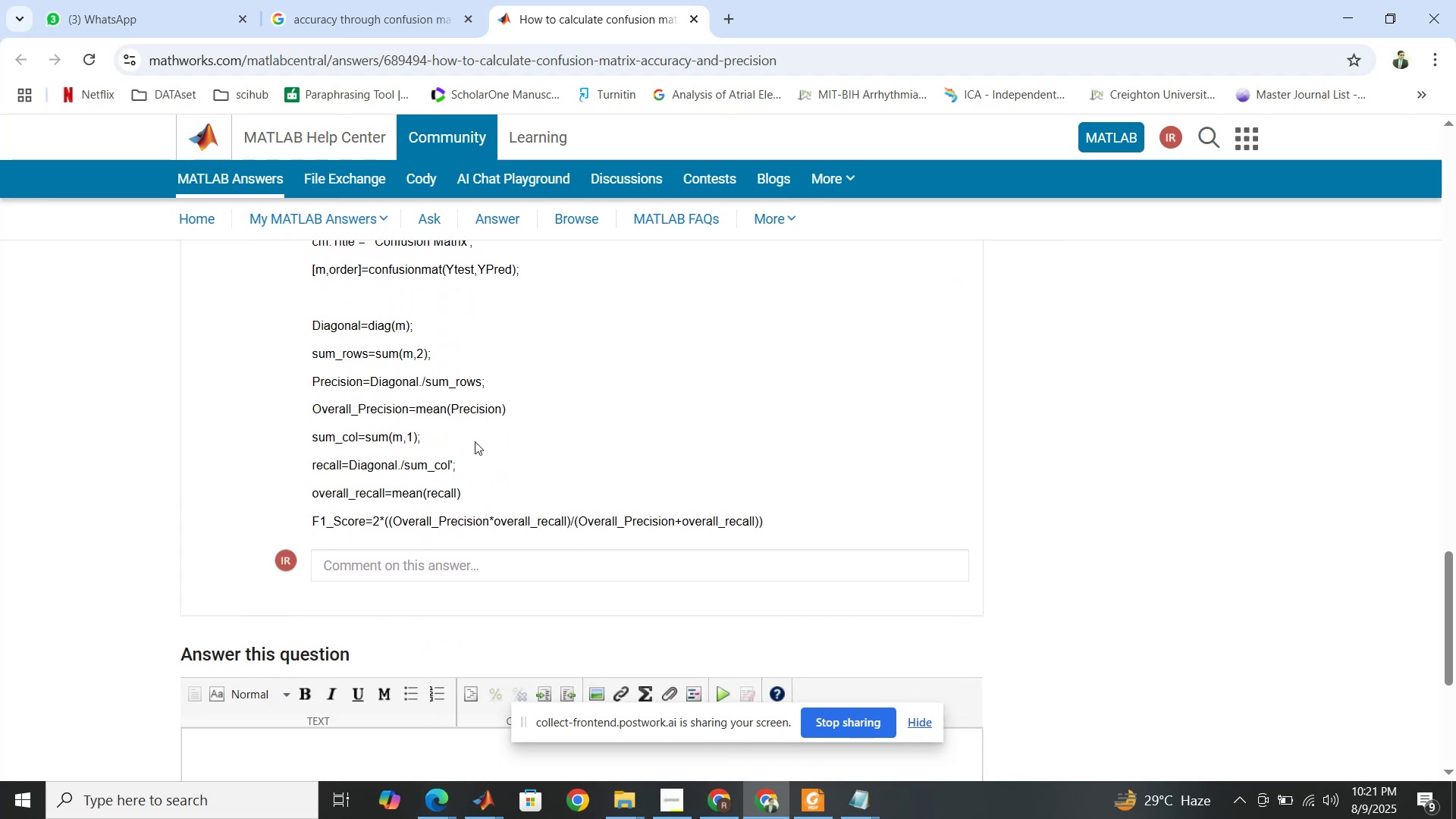 
left_click([341, 16])
 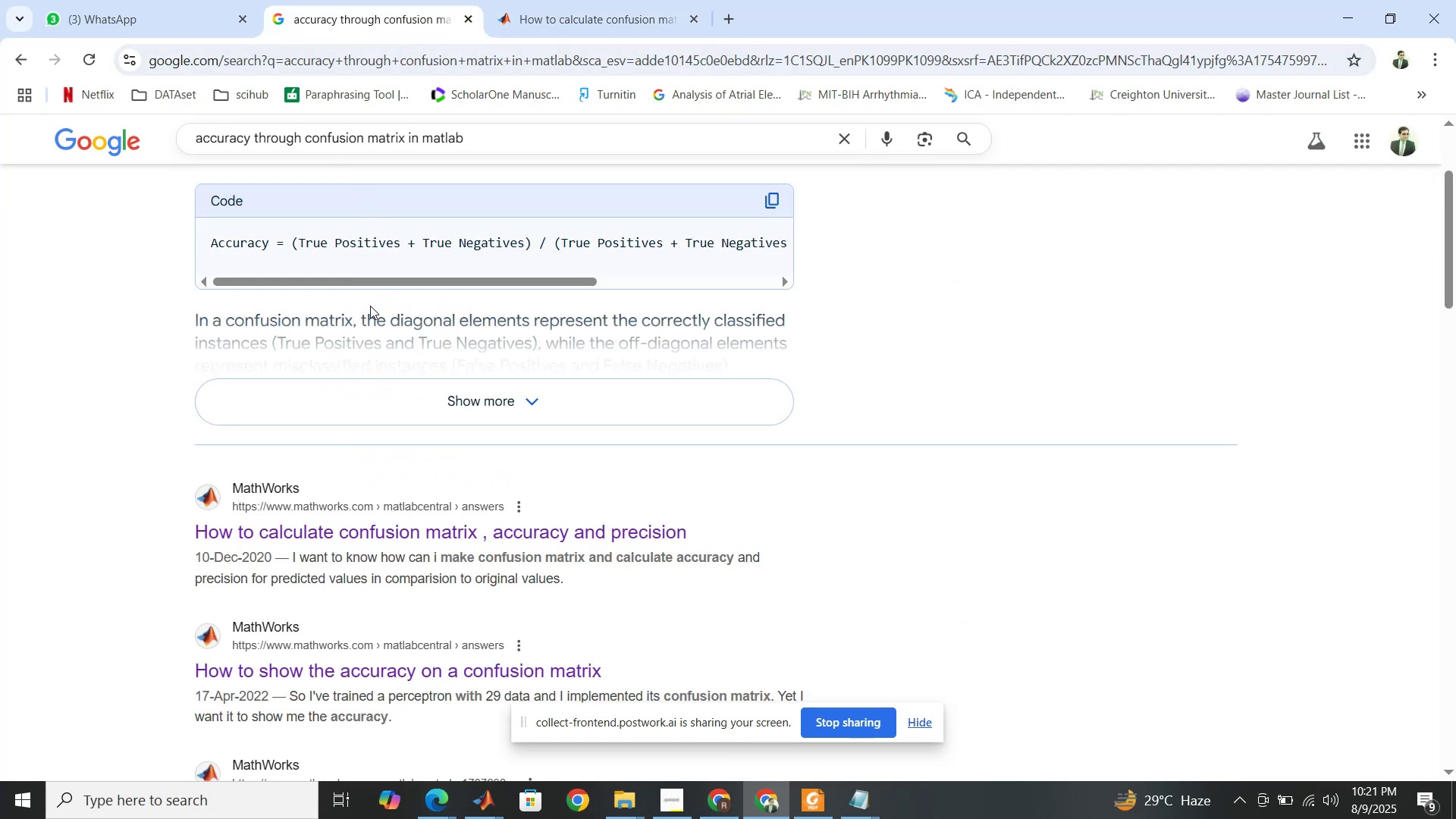 
scroll: coordinate [369, 319], scroll_direction: down, amount: 4.0
 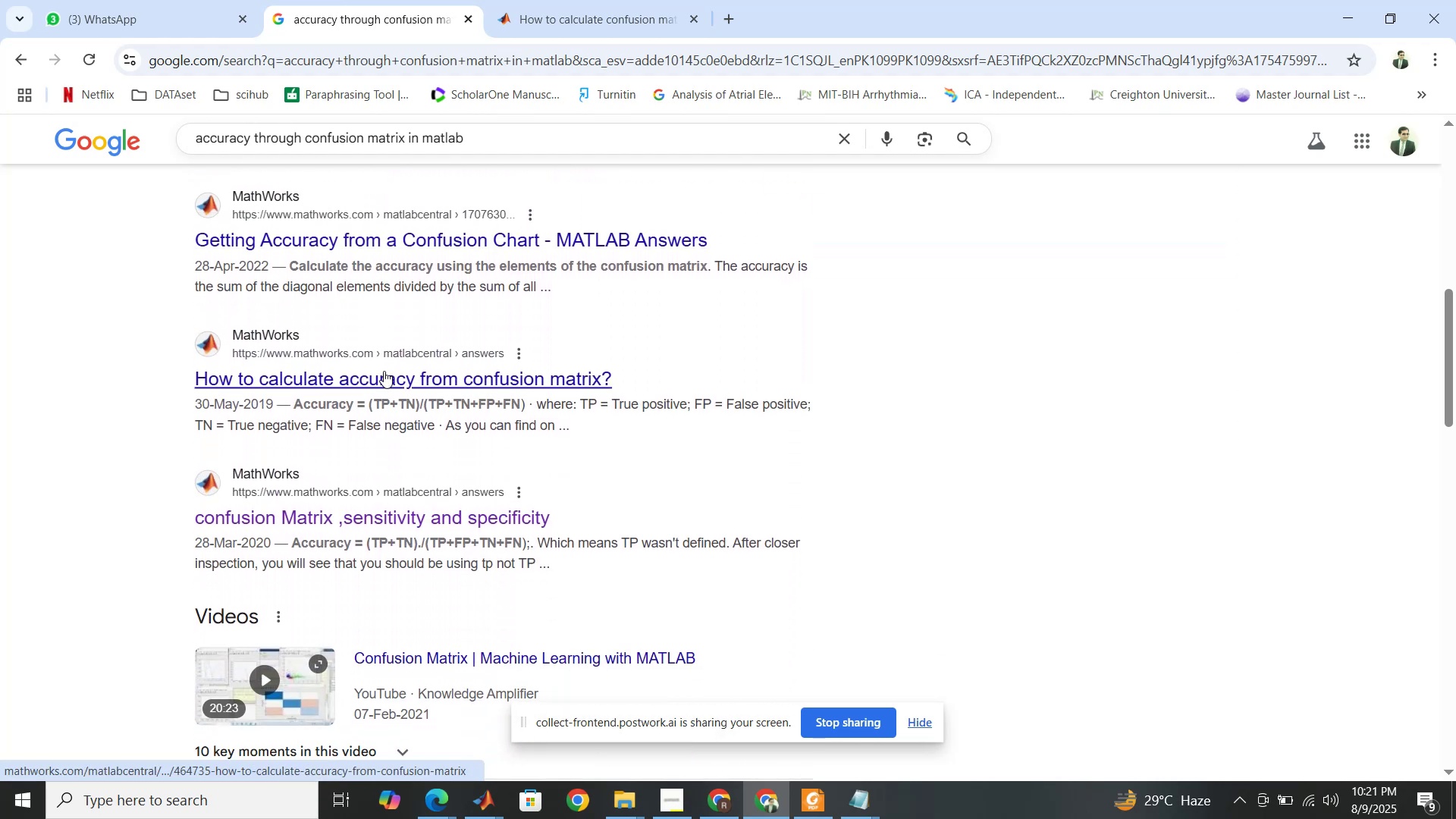 
right_click([384, 371])
 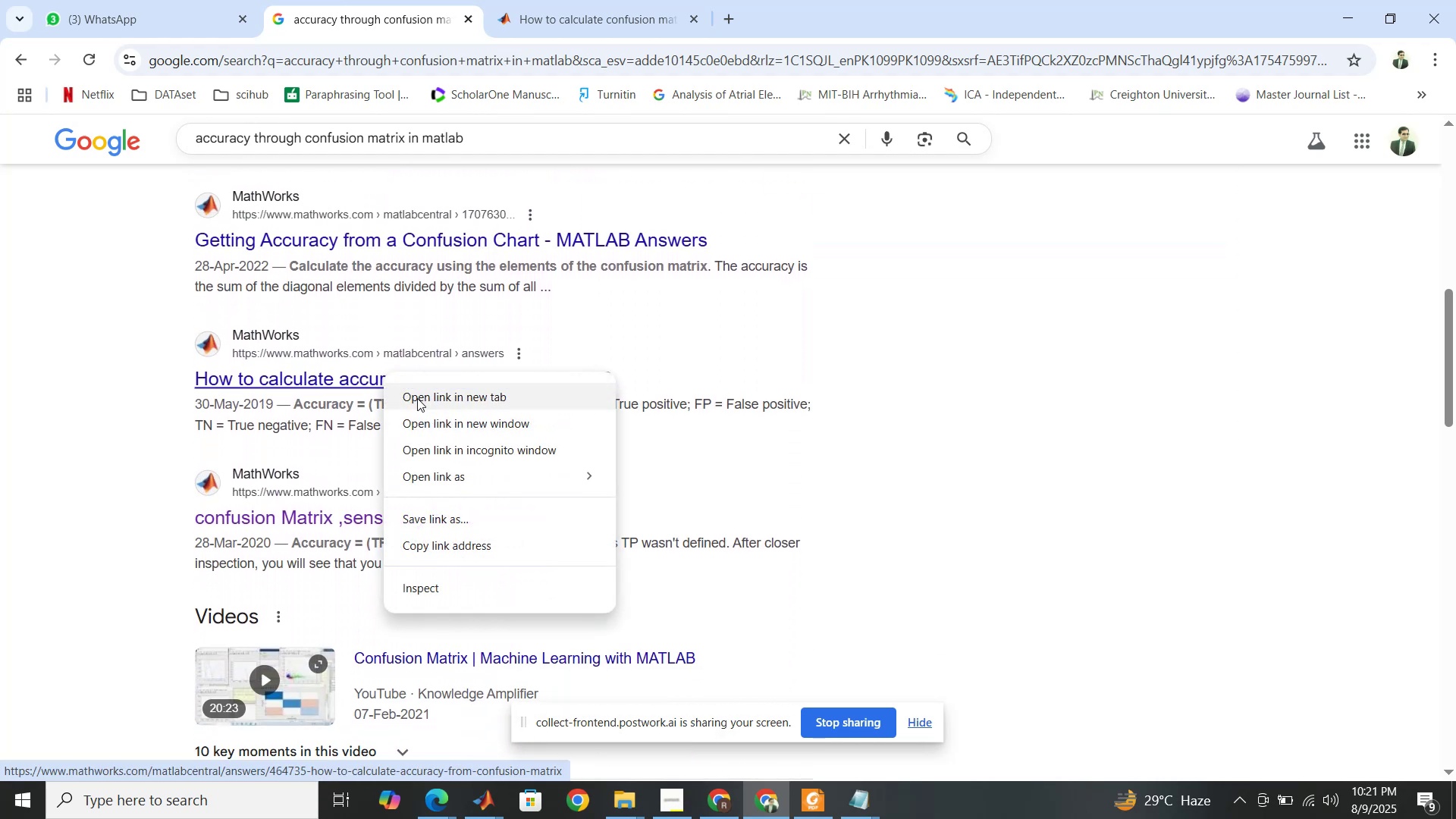 
left_click([417, 398])
 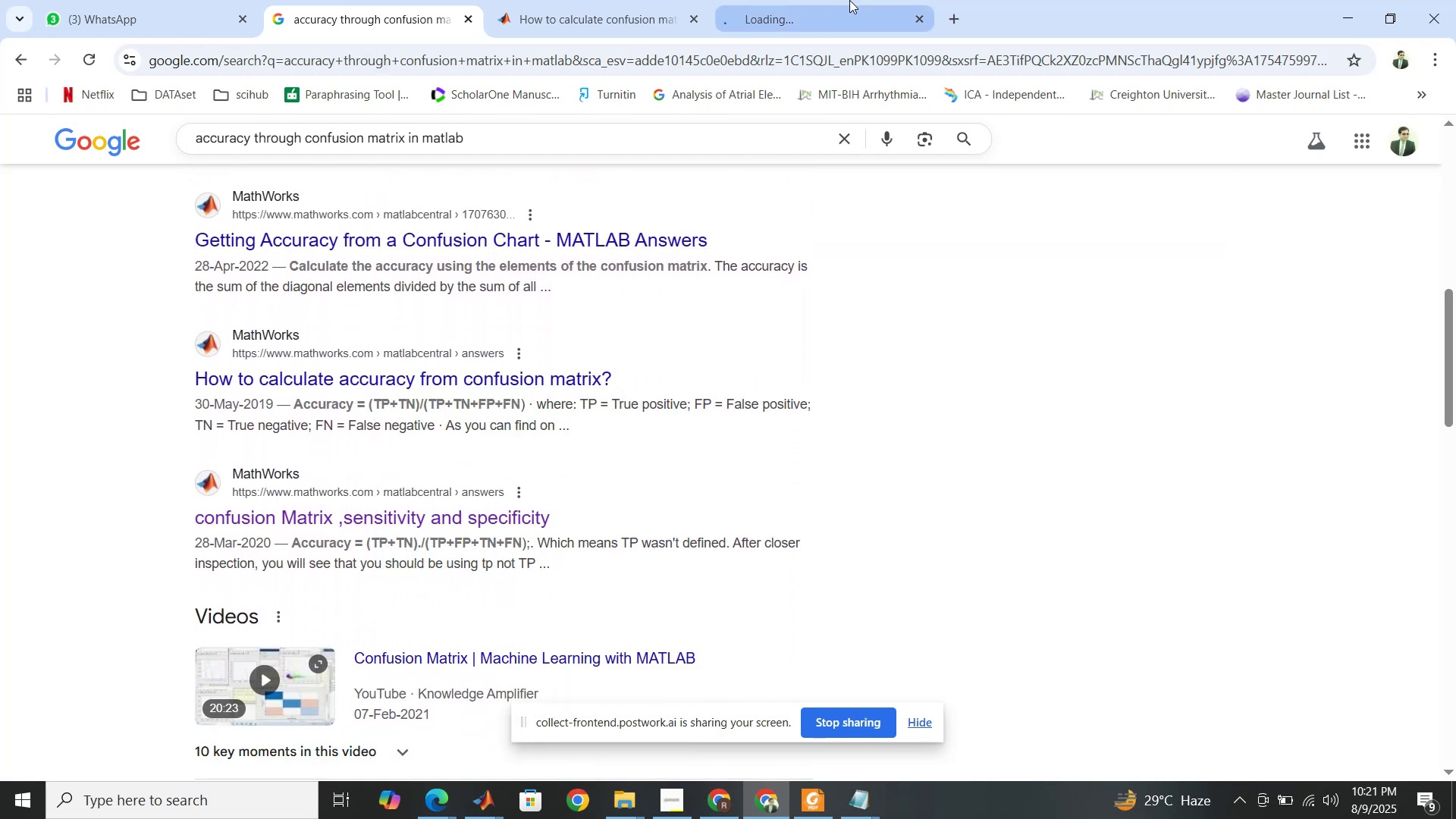 
left_click([852, 0])
 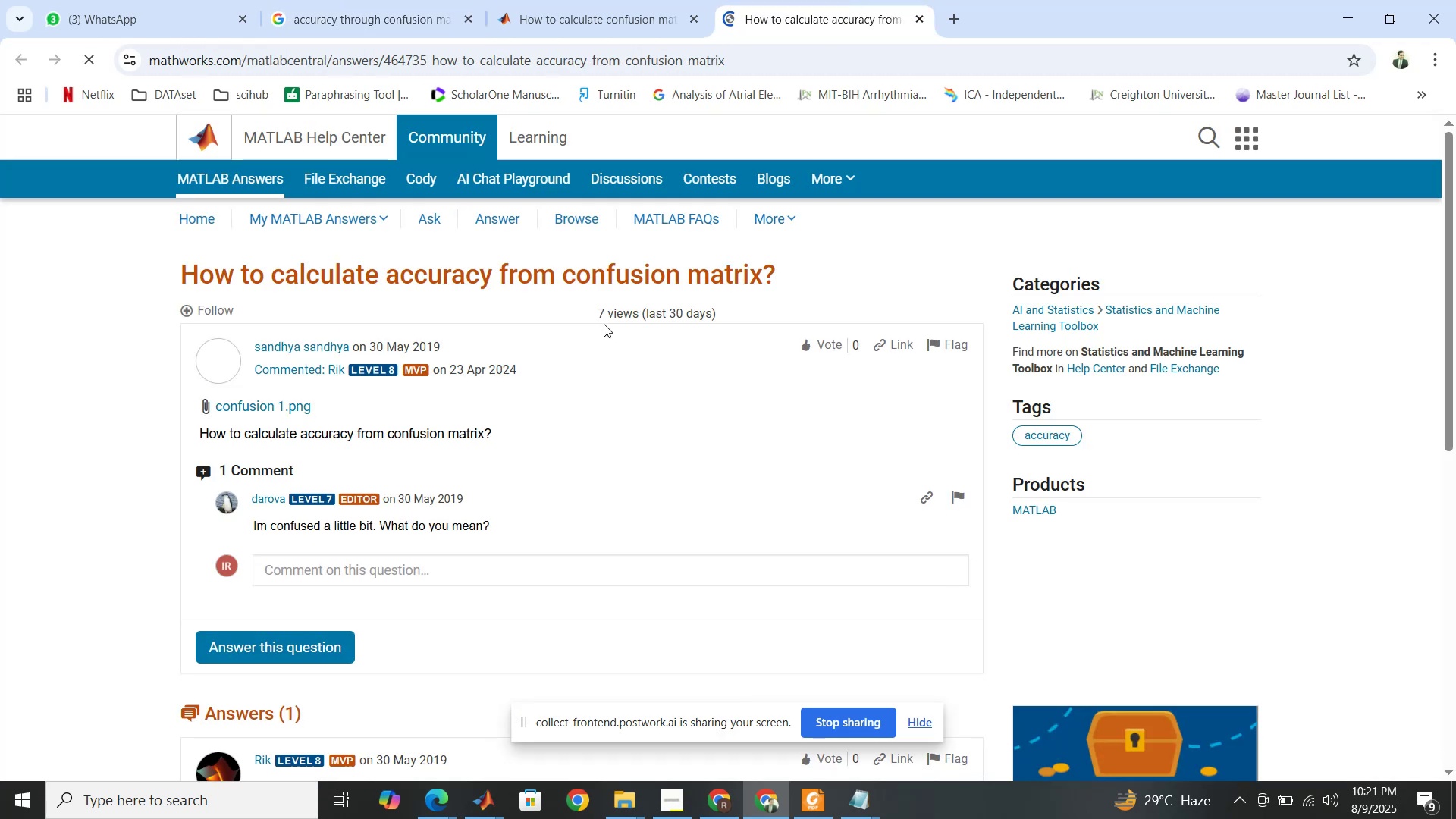 
scroll: coordinate [560, 362], scroll_direction: down, amount: 5.0
 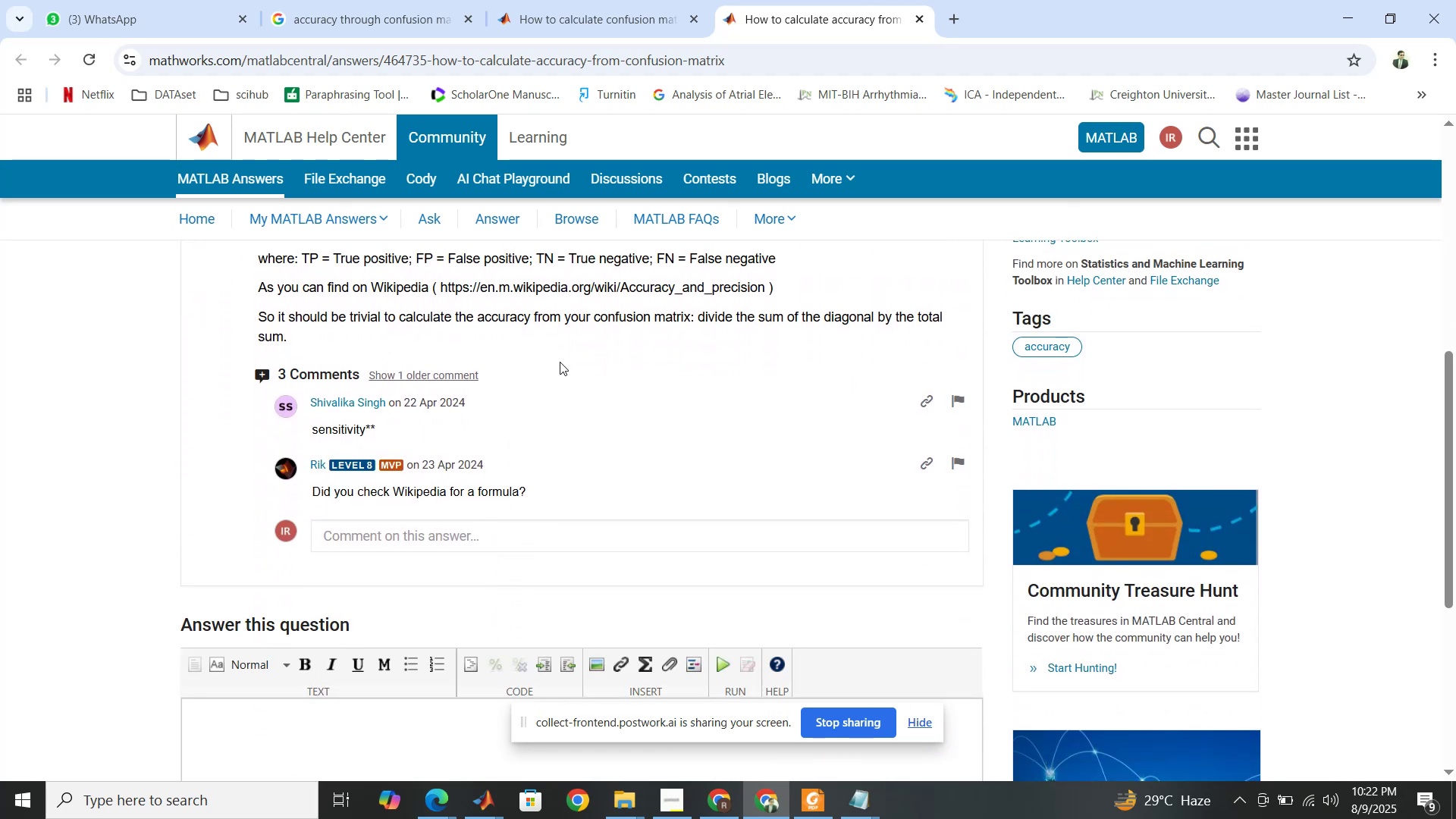 
scroll: coordinate [560, 362], scroll_direction: up, amount: 3.0
 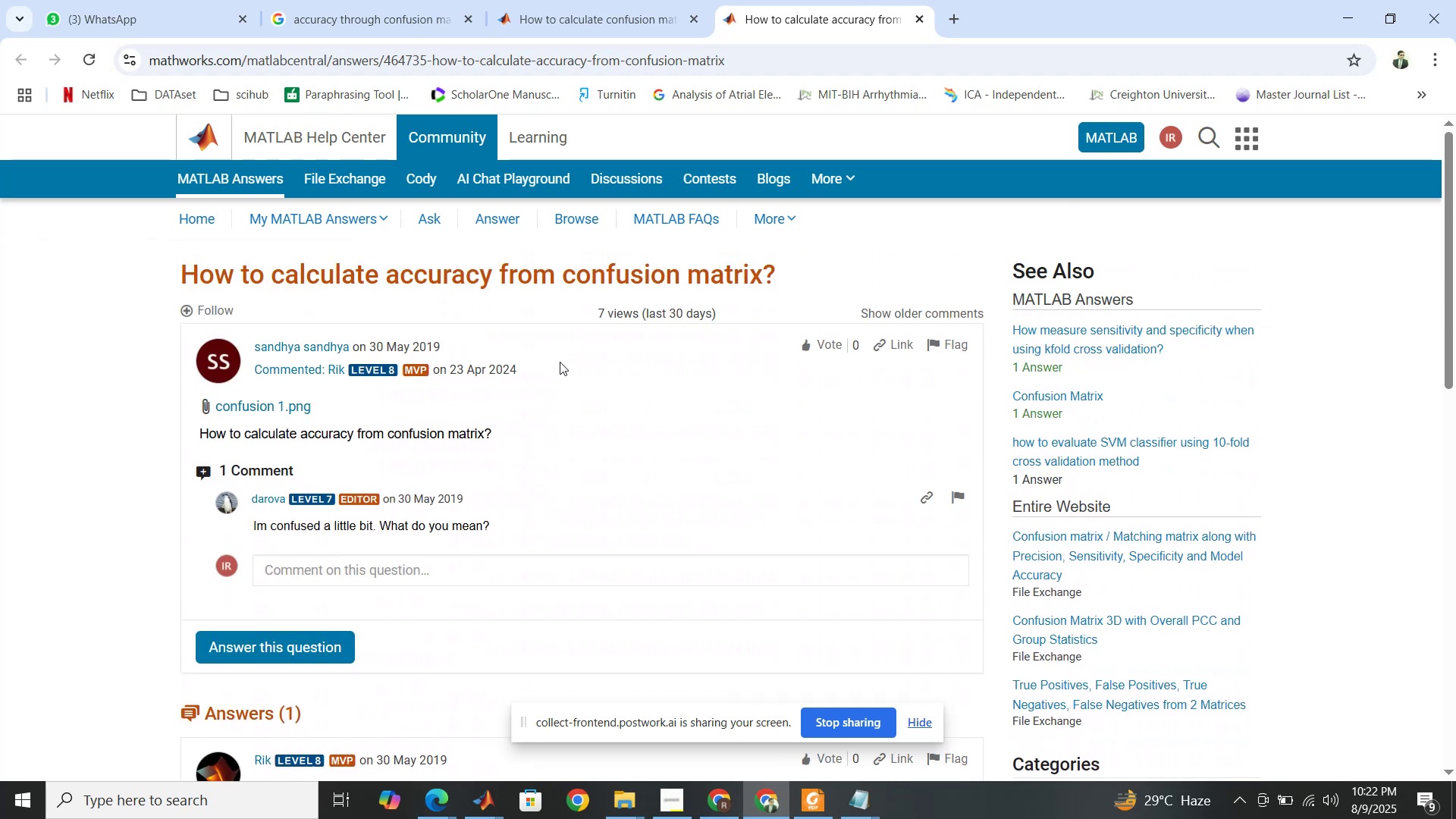 
scroll: coordinate [560, 362], scroll_direction: down, amount: 1.0
 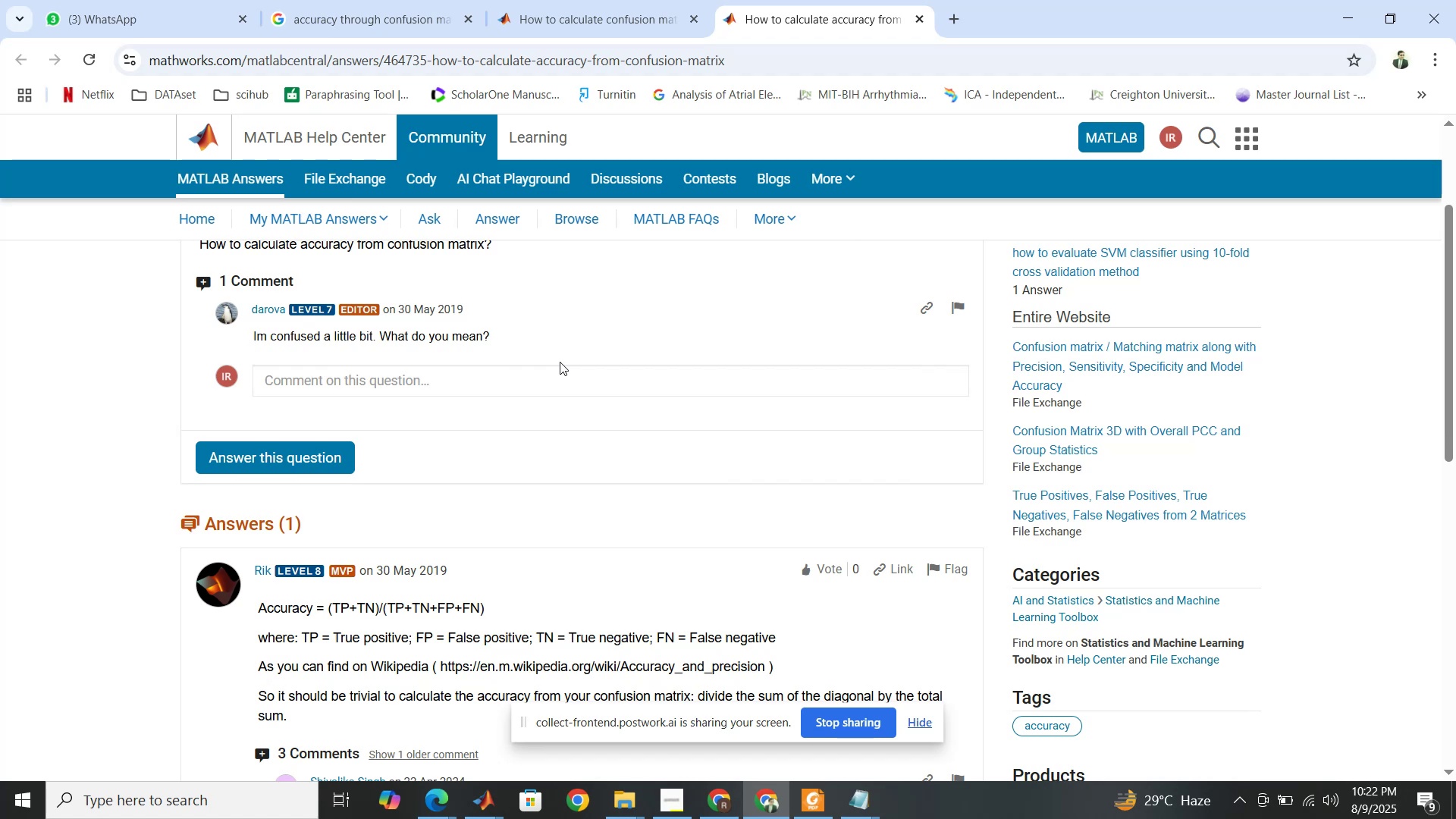 
wait(16.53)
 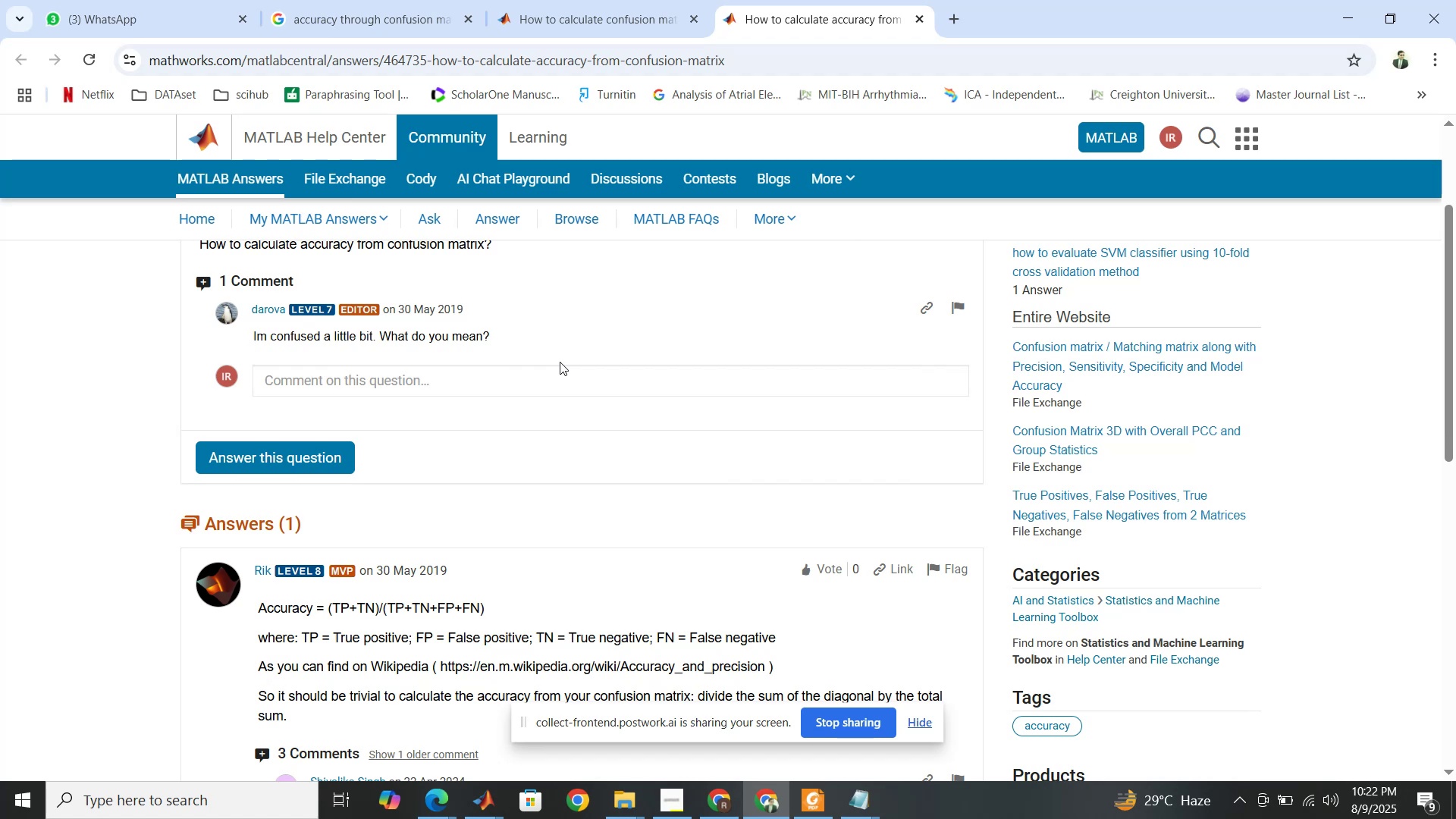 
left_click([504, 810])
 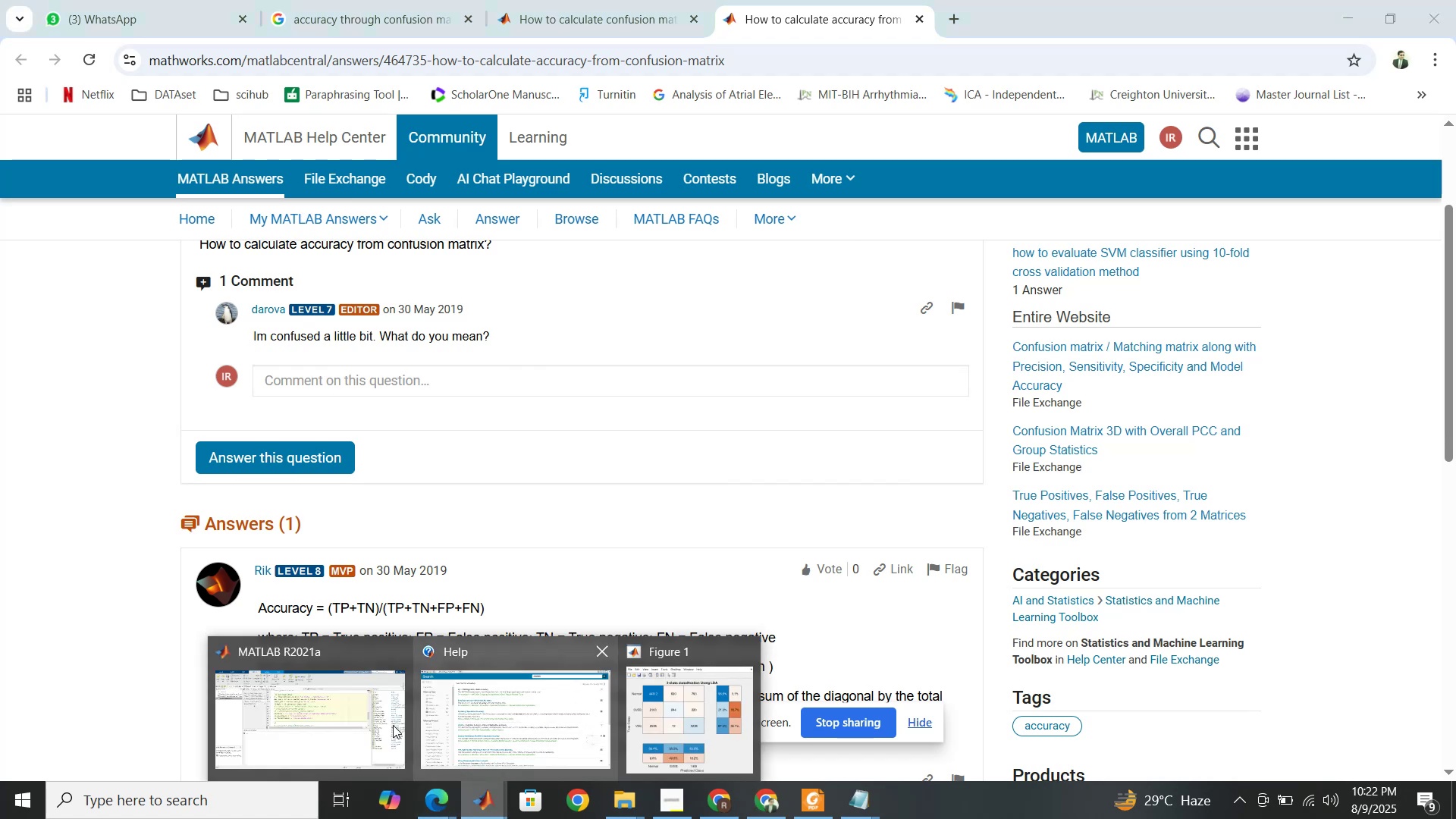 
left_click([369, 714])
 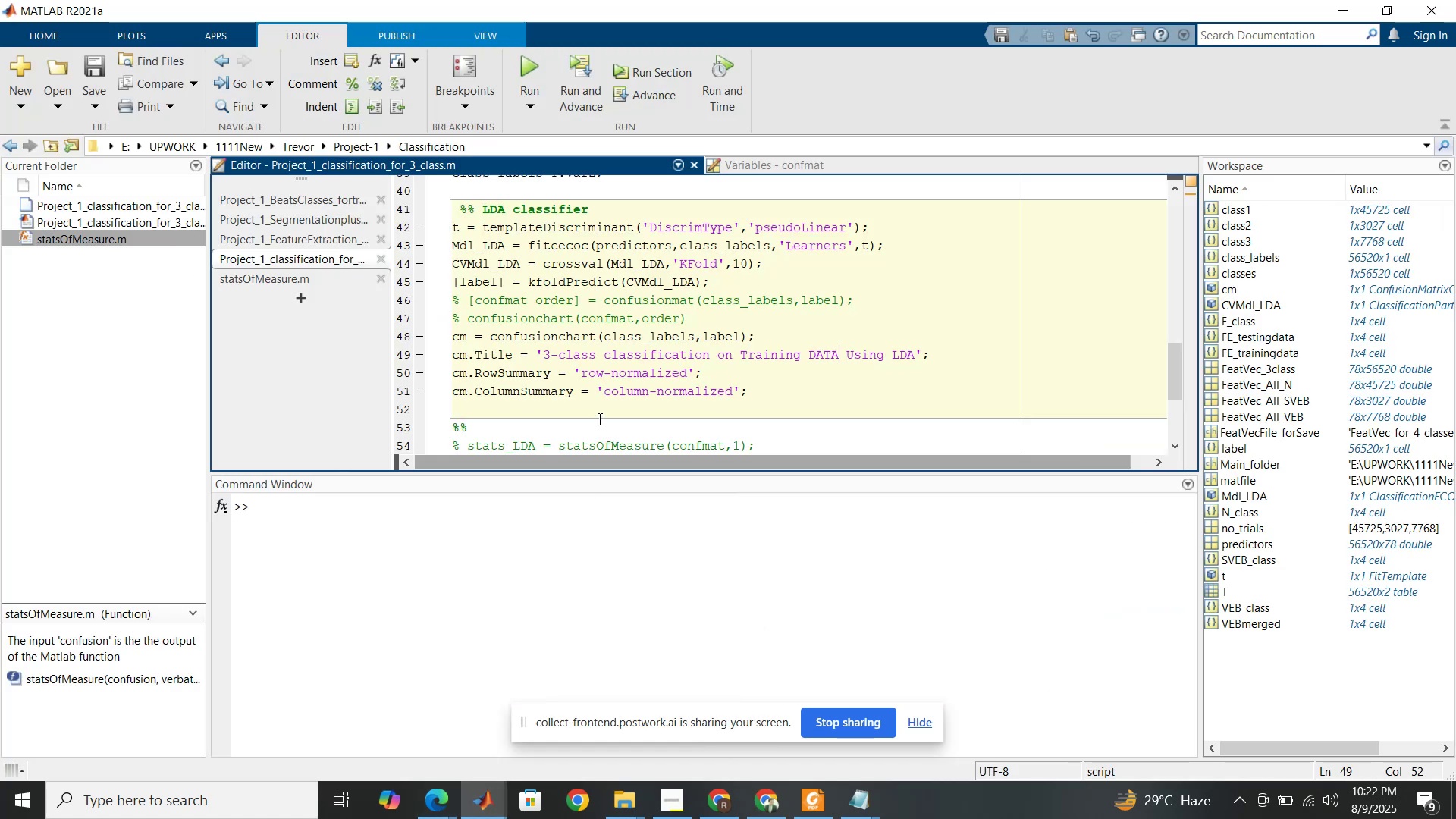 
scroll: coordinate [598, 419], scroll_direction: up, amount: 1.0
 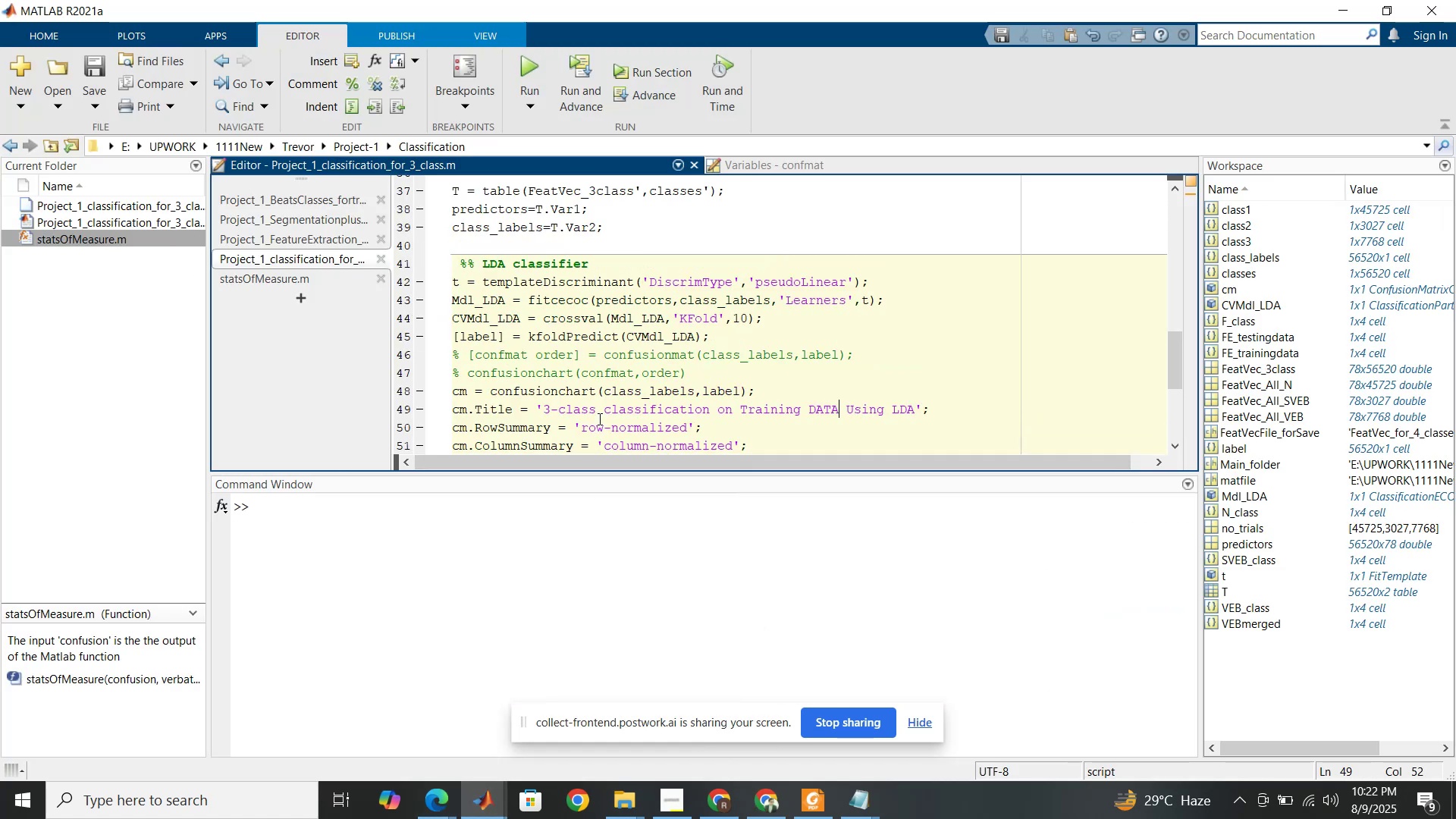 
scroll: coordinate [621, 375], scroll_direction: down, amount: 1.0
 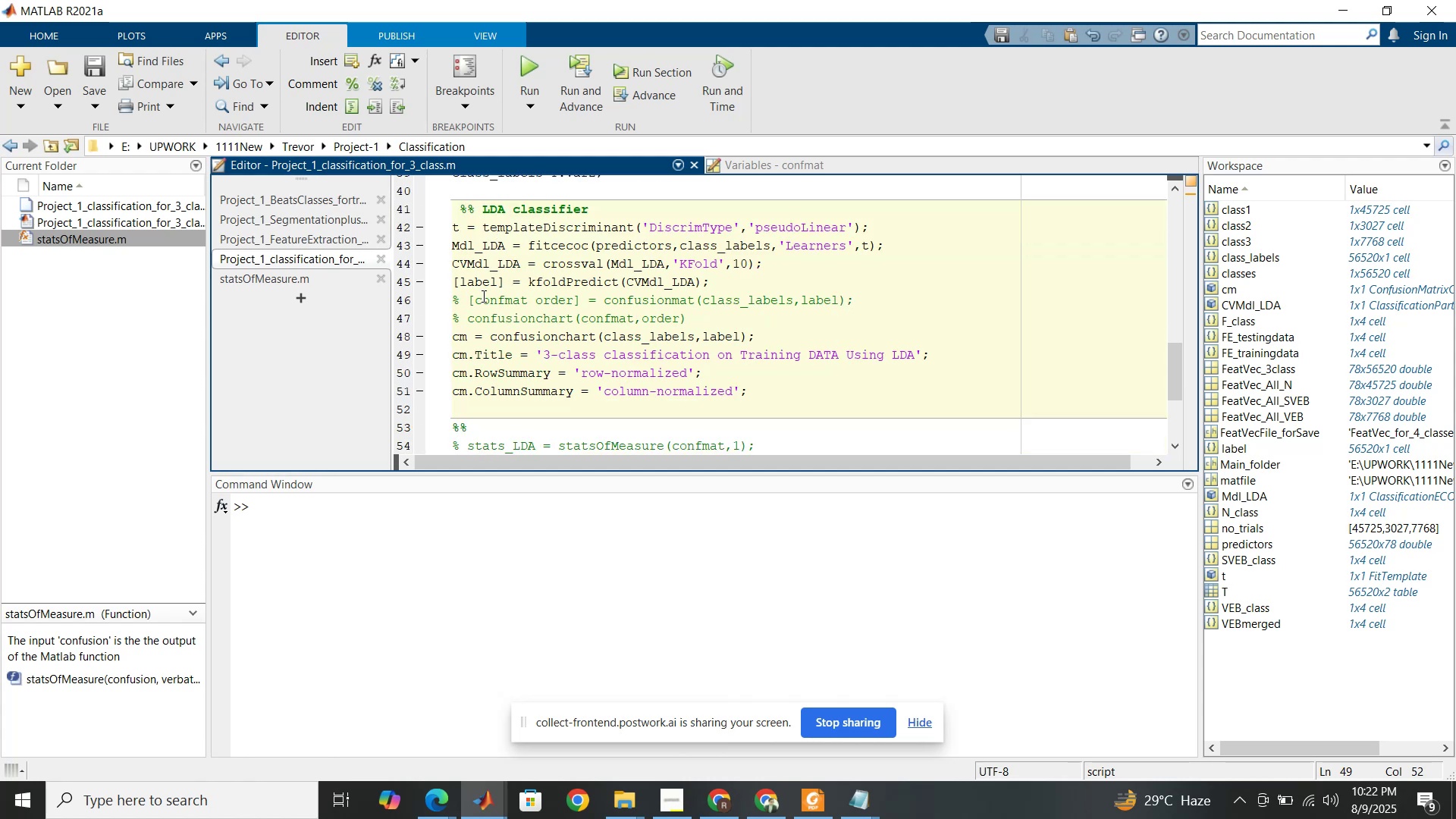 
left_click([487, 298])
 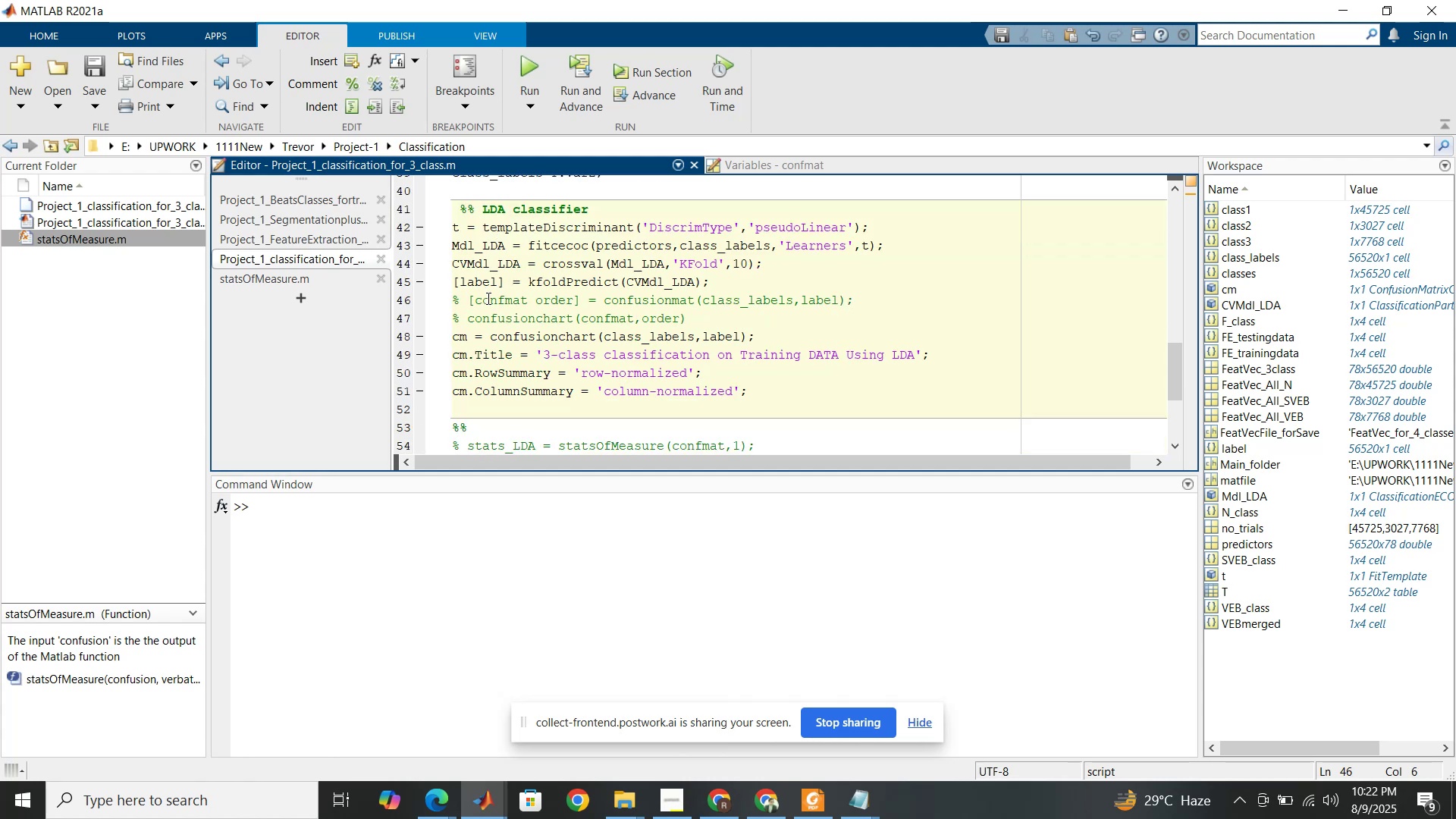 
key(Control+T)
 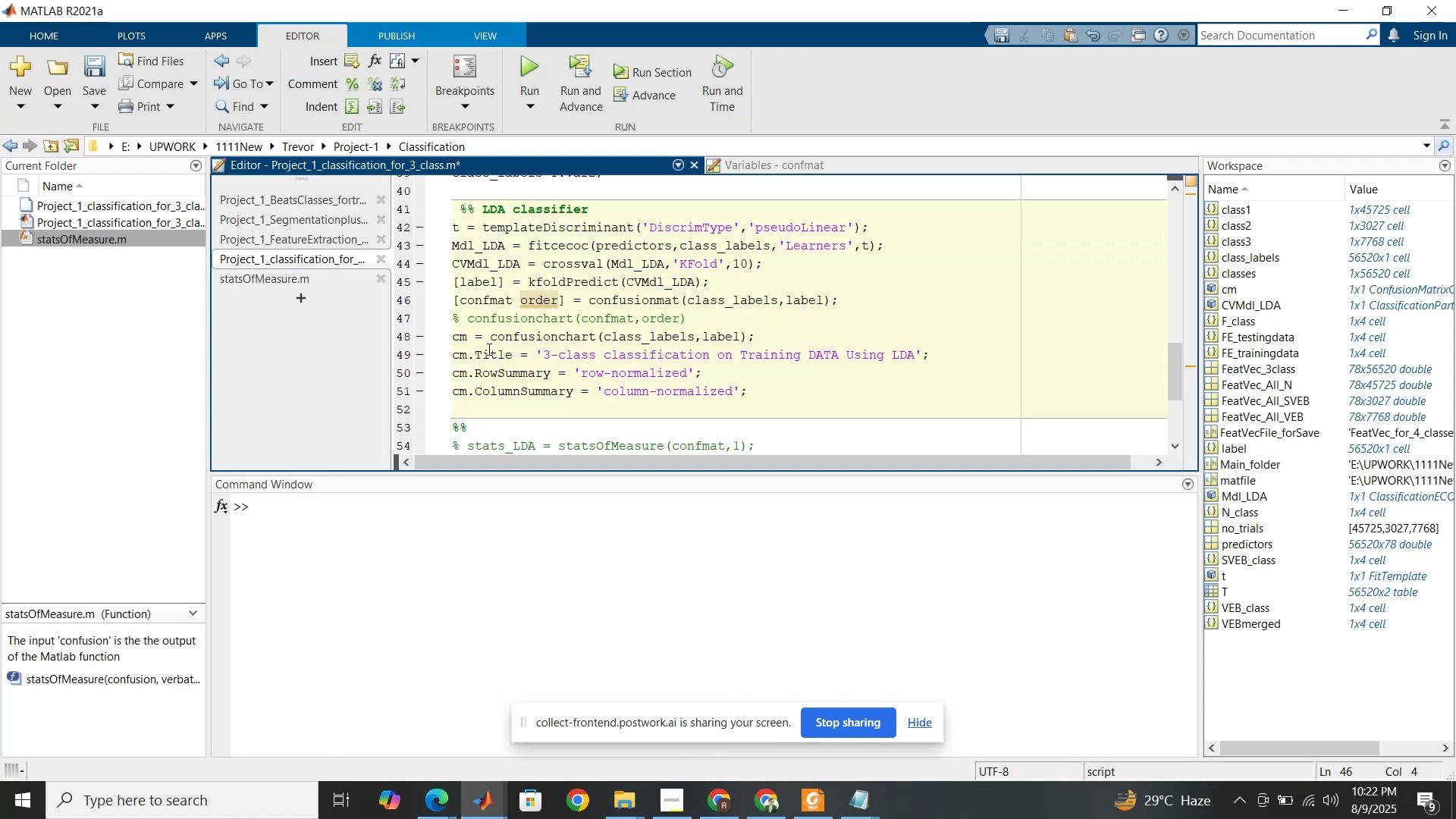 
scroll: coordinate [485, 375], scroll_direction: down, amount: 1.0
 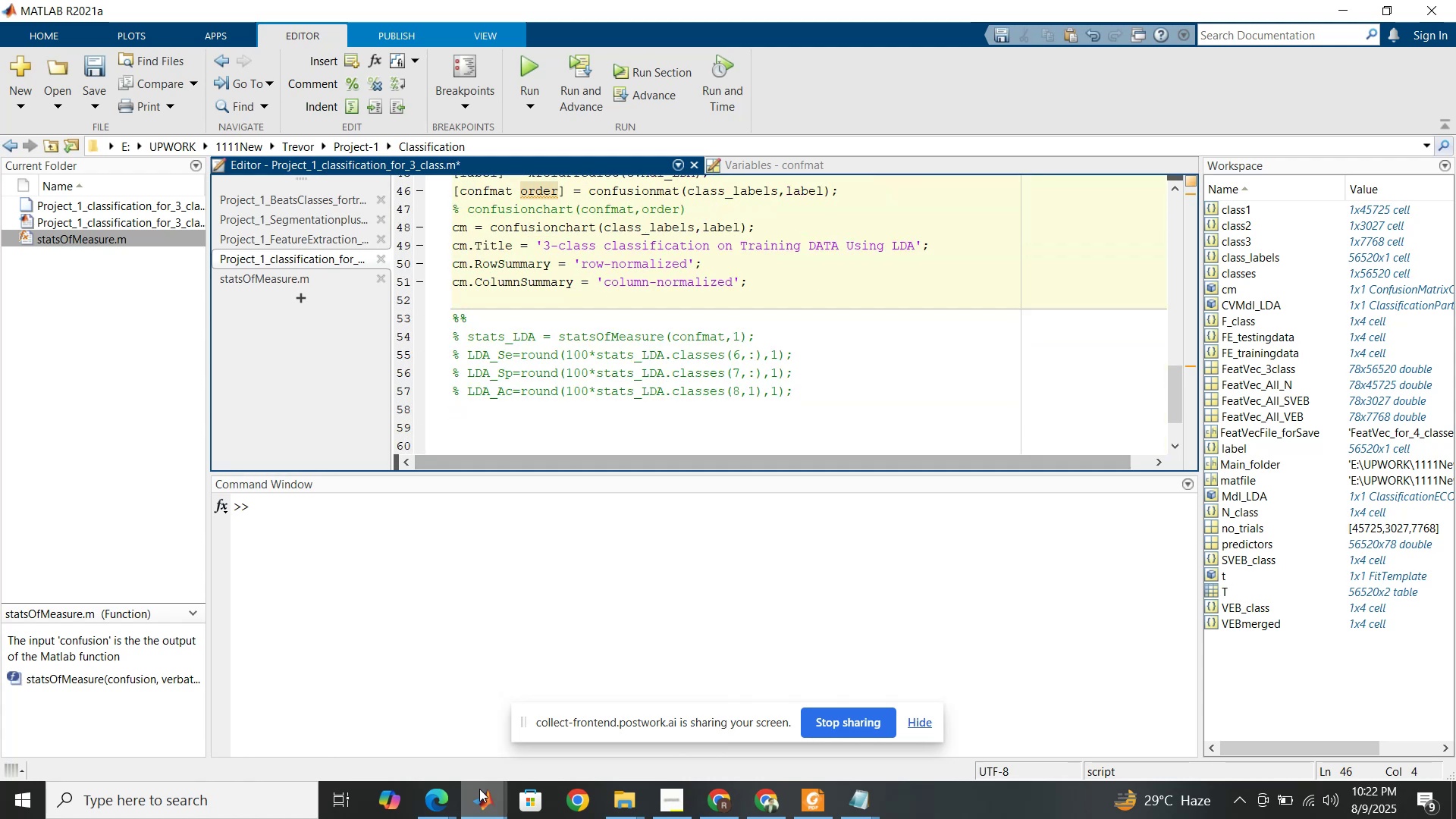 
left_click([479, 799])
 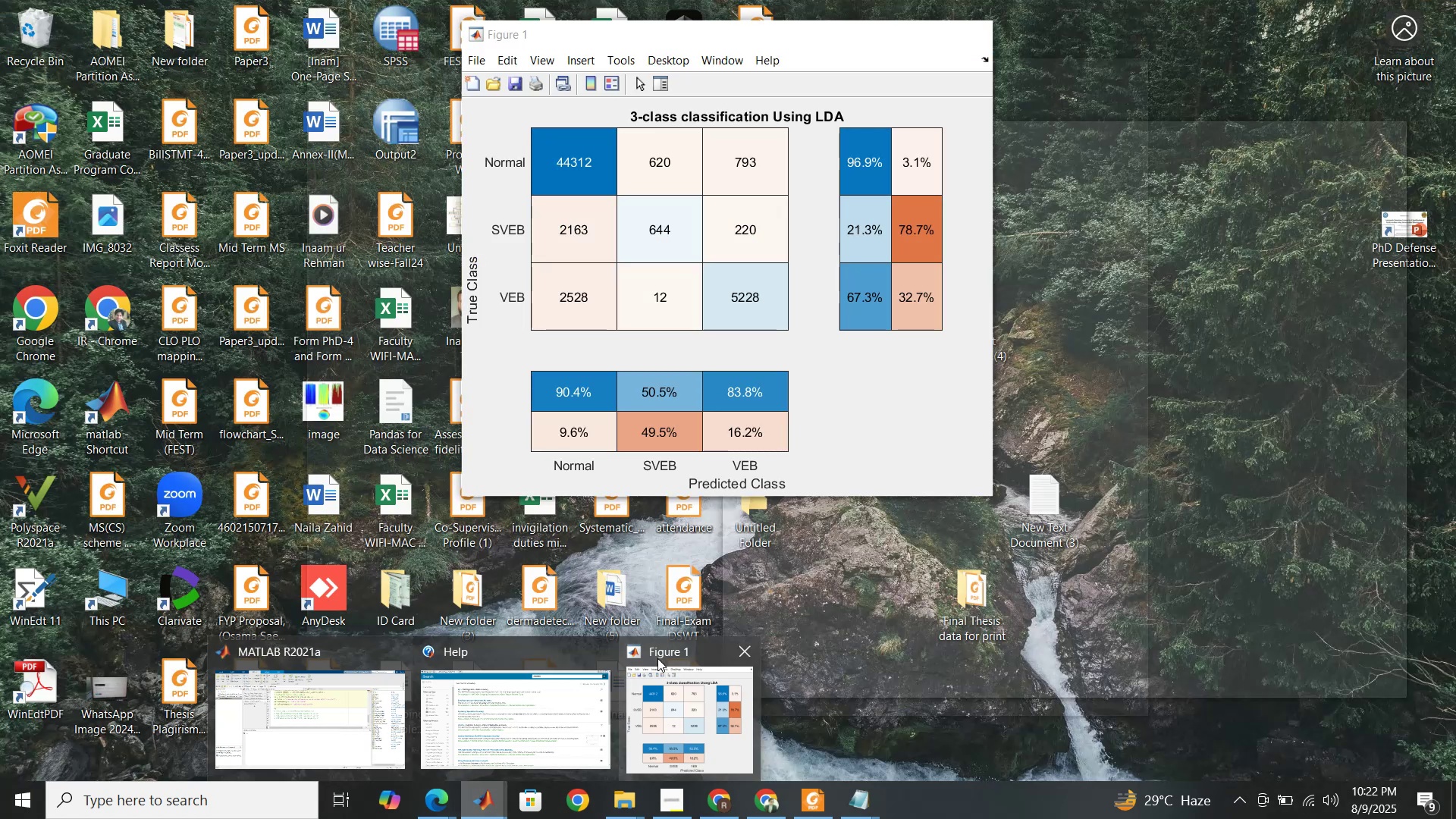 
wait(6.19)
 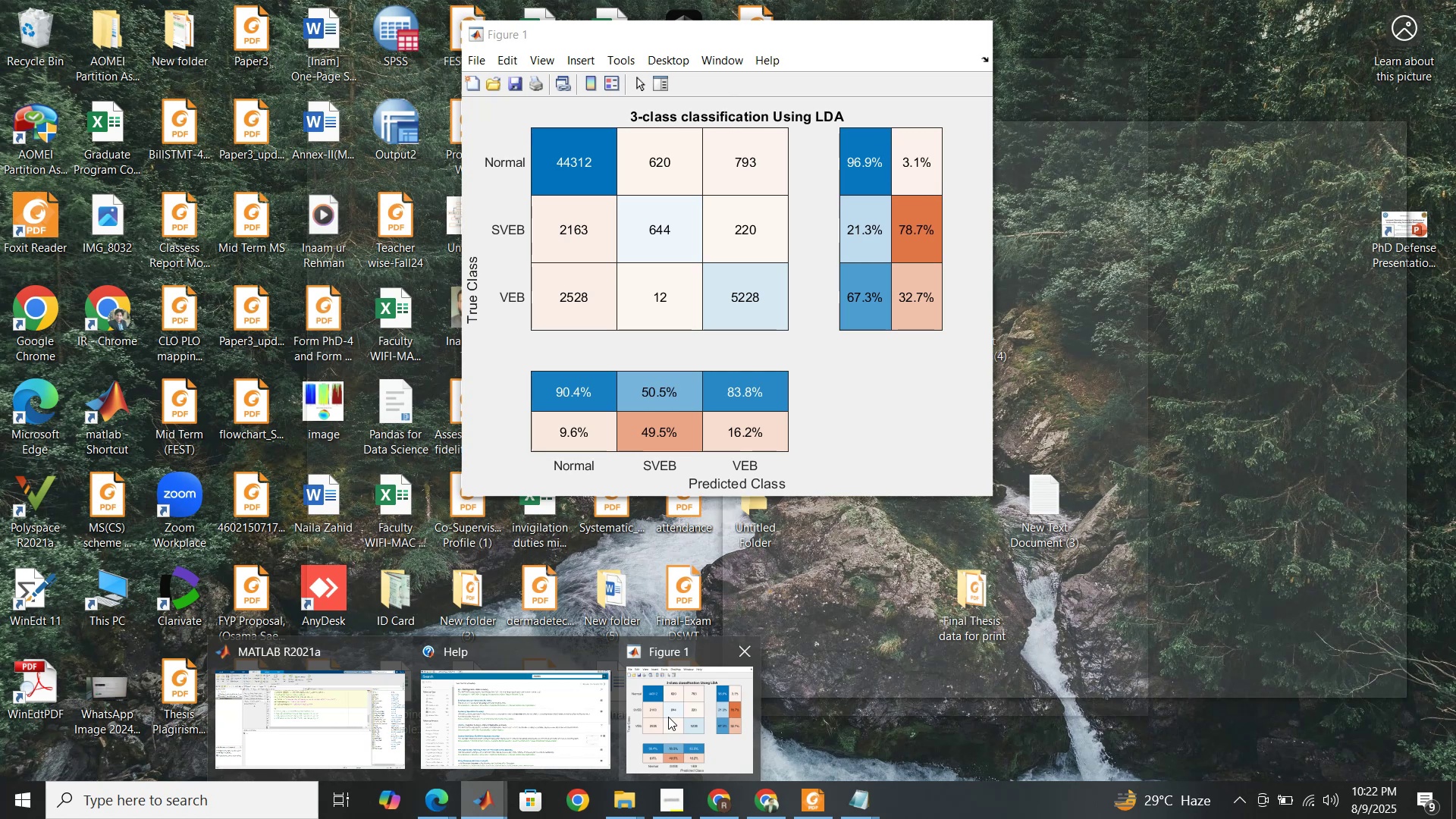 
left_click([657, 658])
 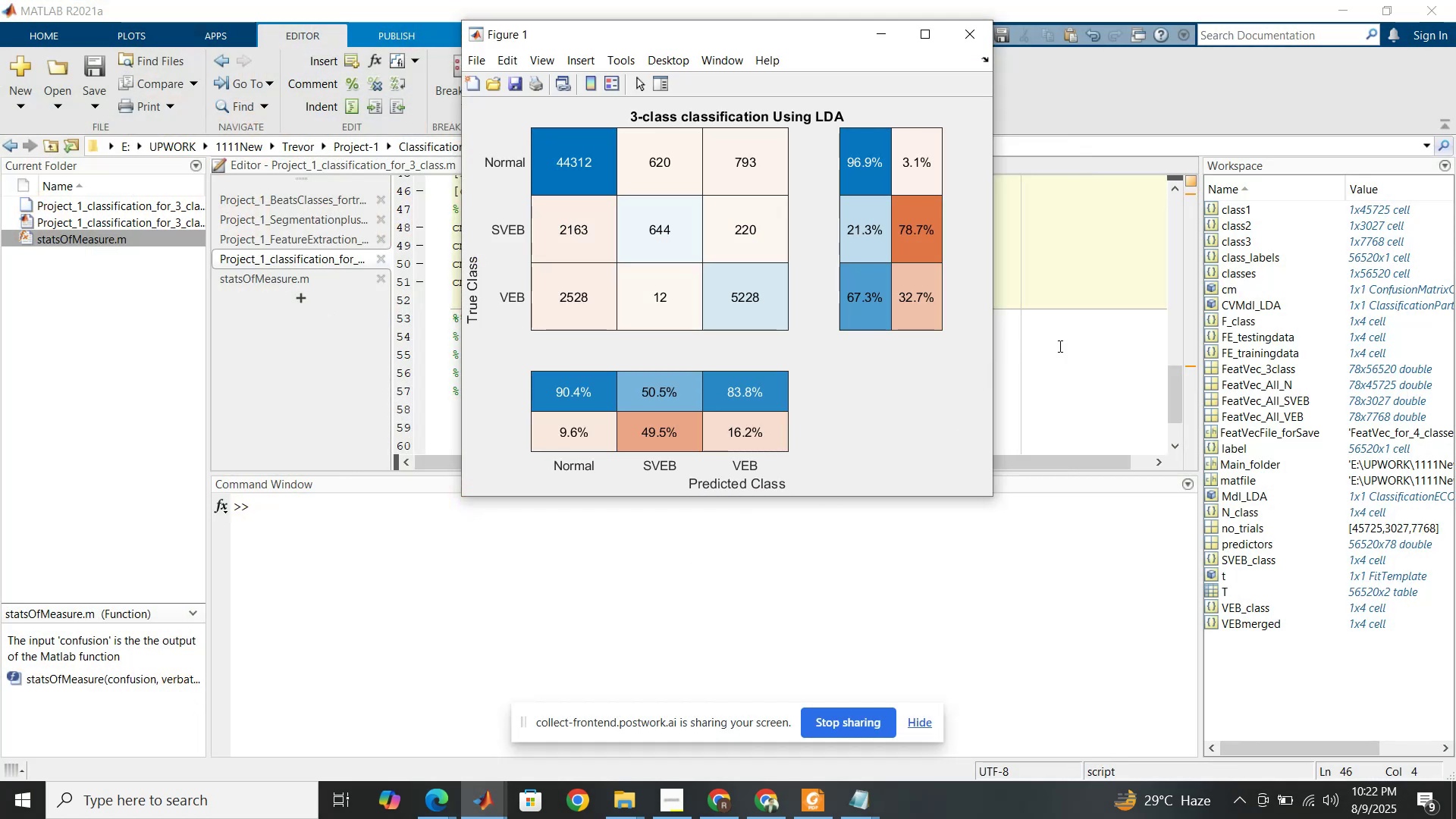 
left_click([1059, 346])
 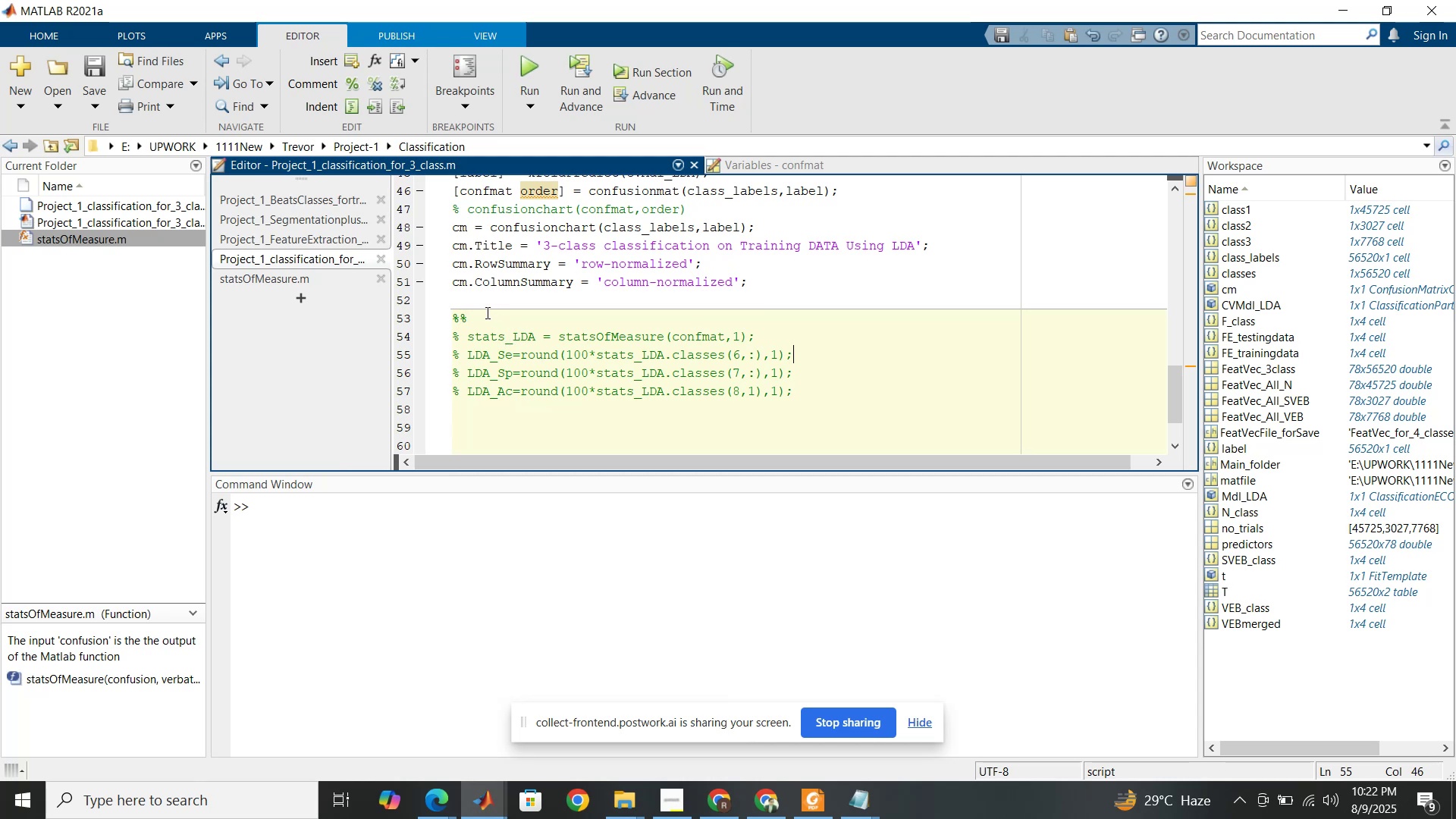 
wait(7.53)
 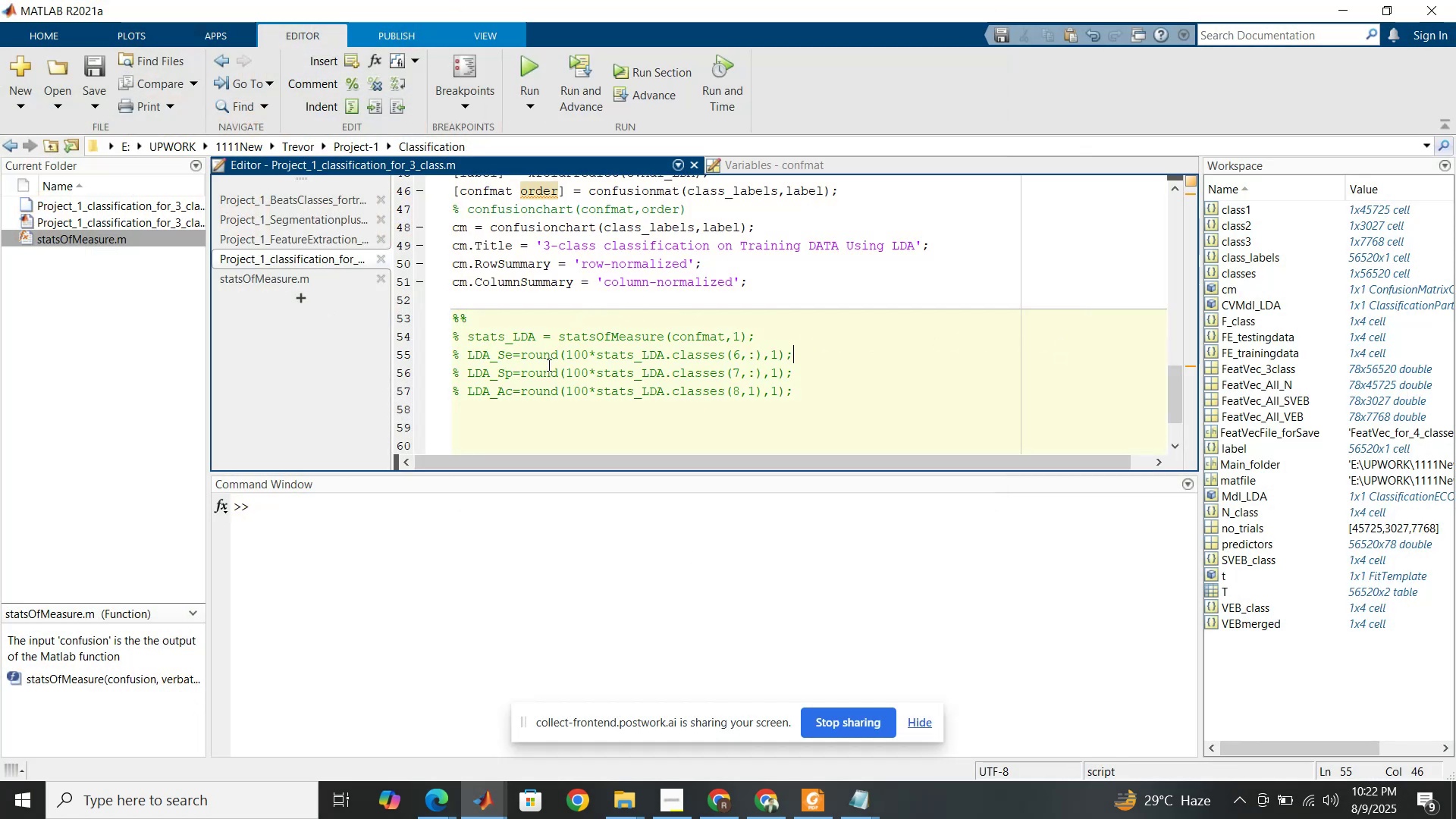 
left_click([475, 802])
 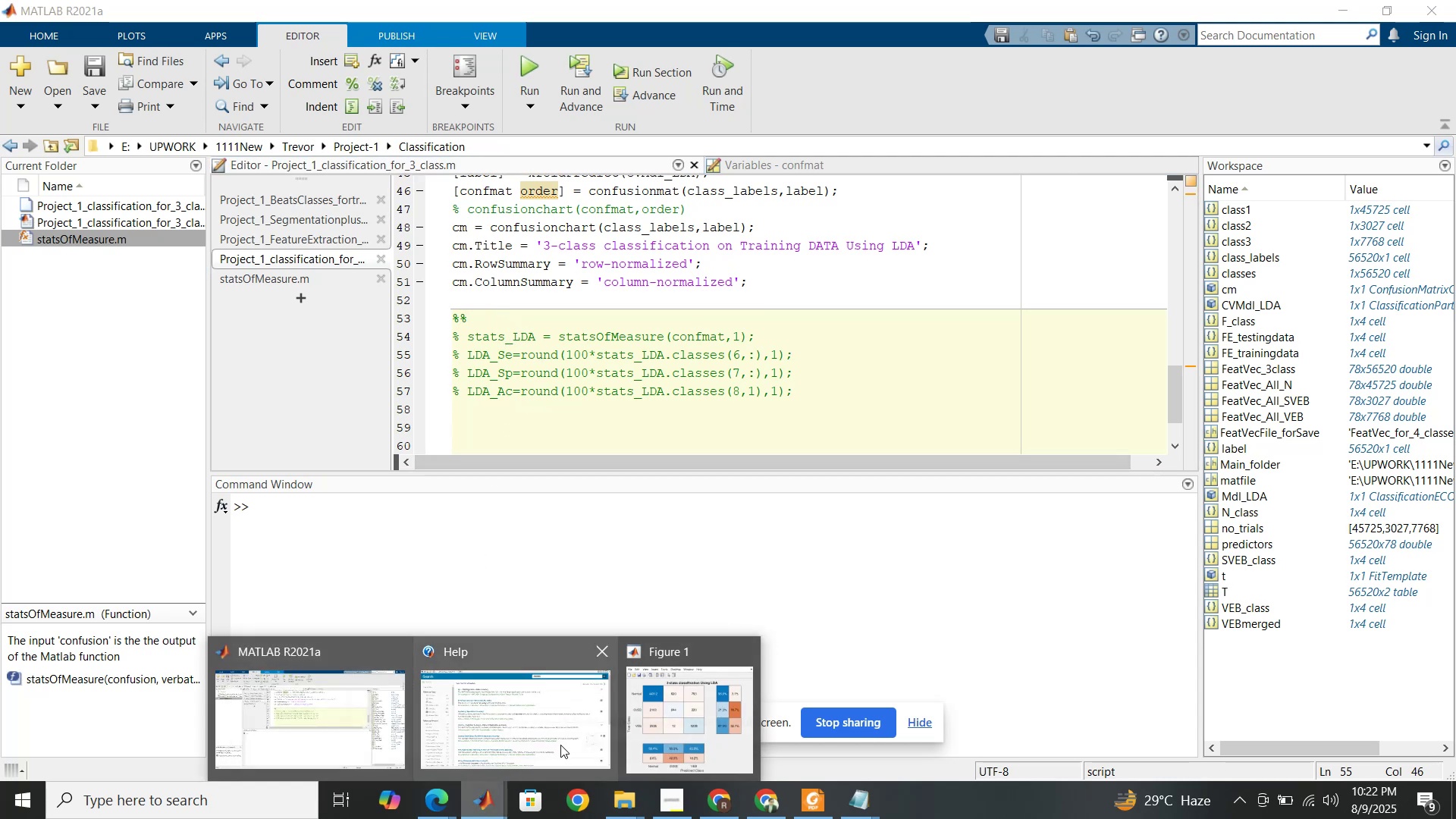 
left_click([560, 745])
 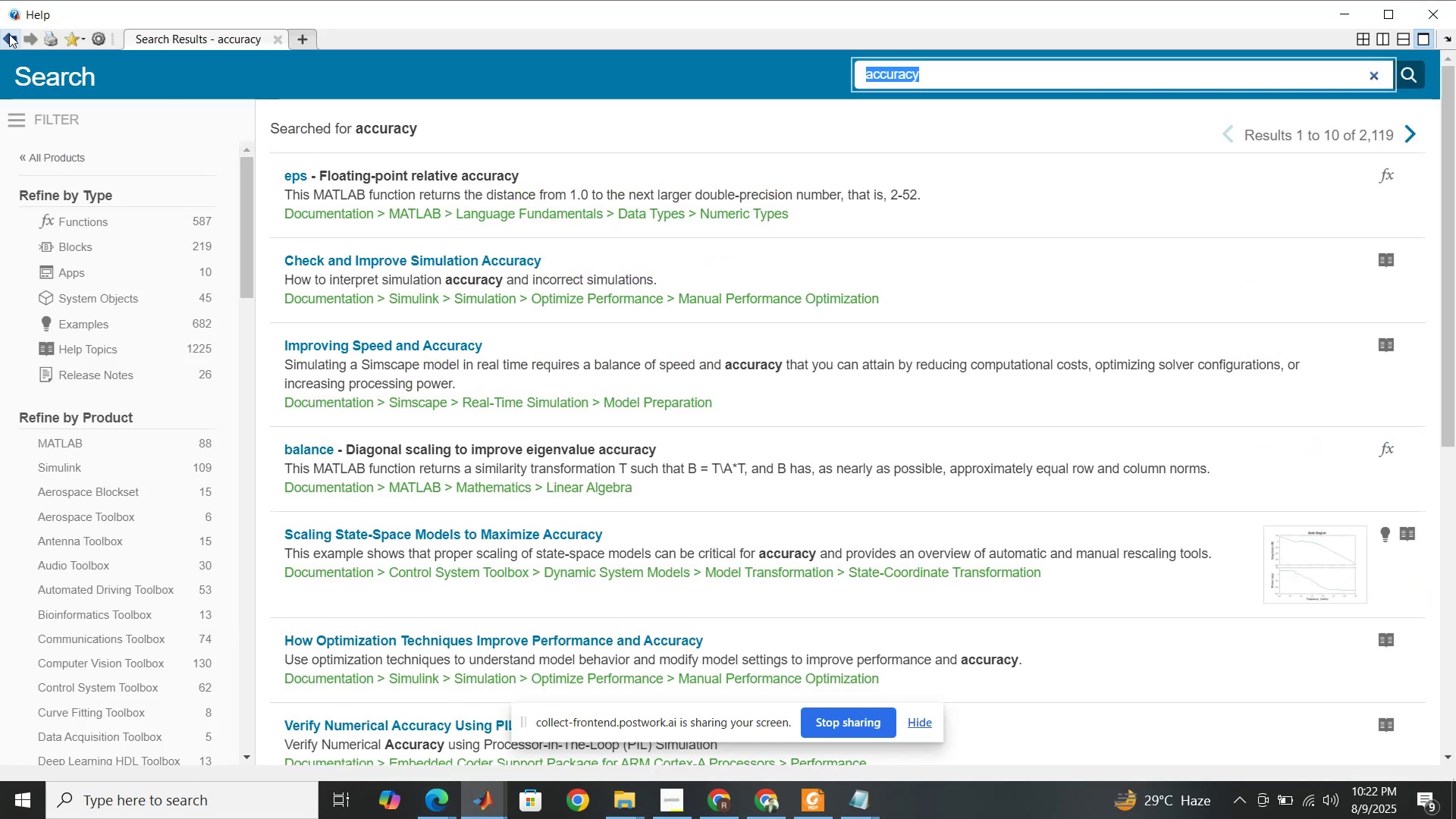 
left_click([10, 40])
 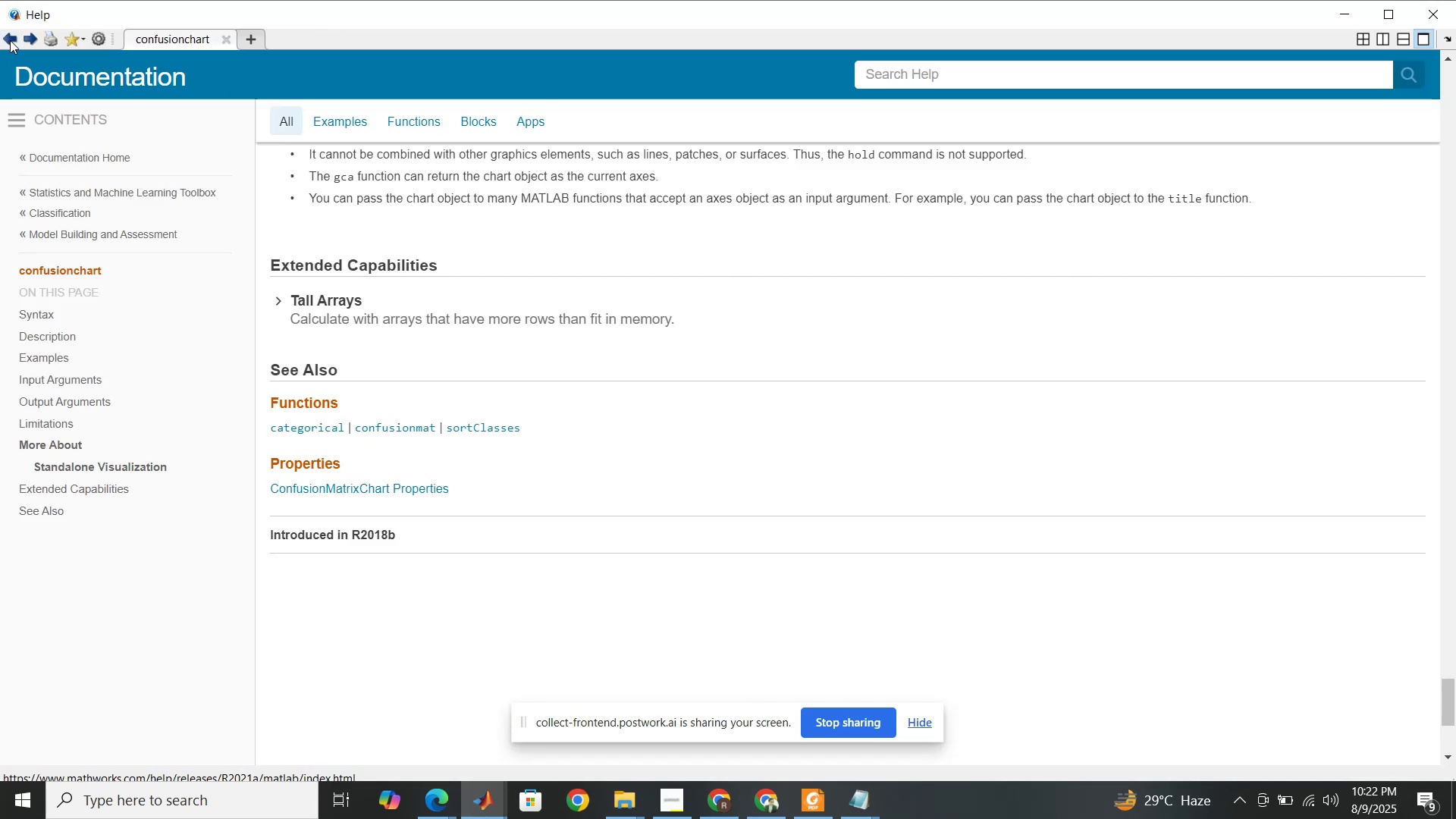 
scroll: coordinate [426, 345], scroll_direction: up, amount: 62.0
 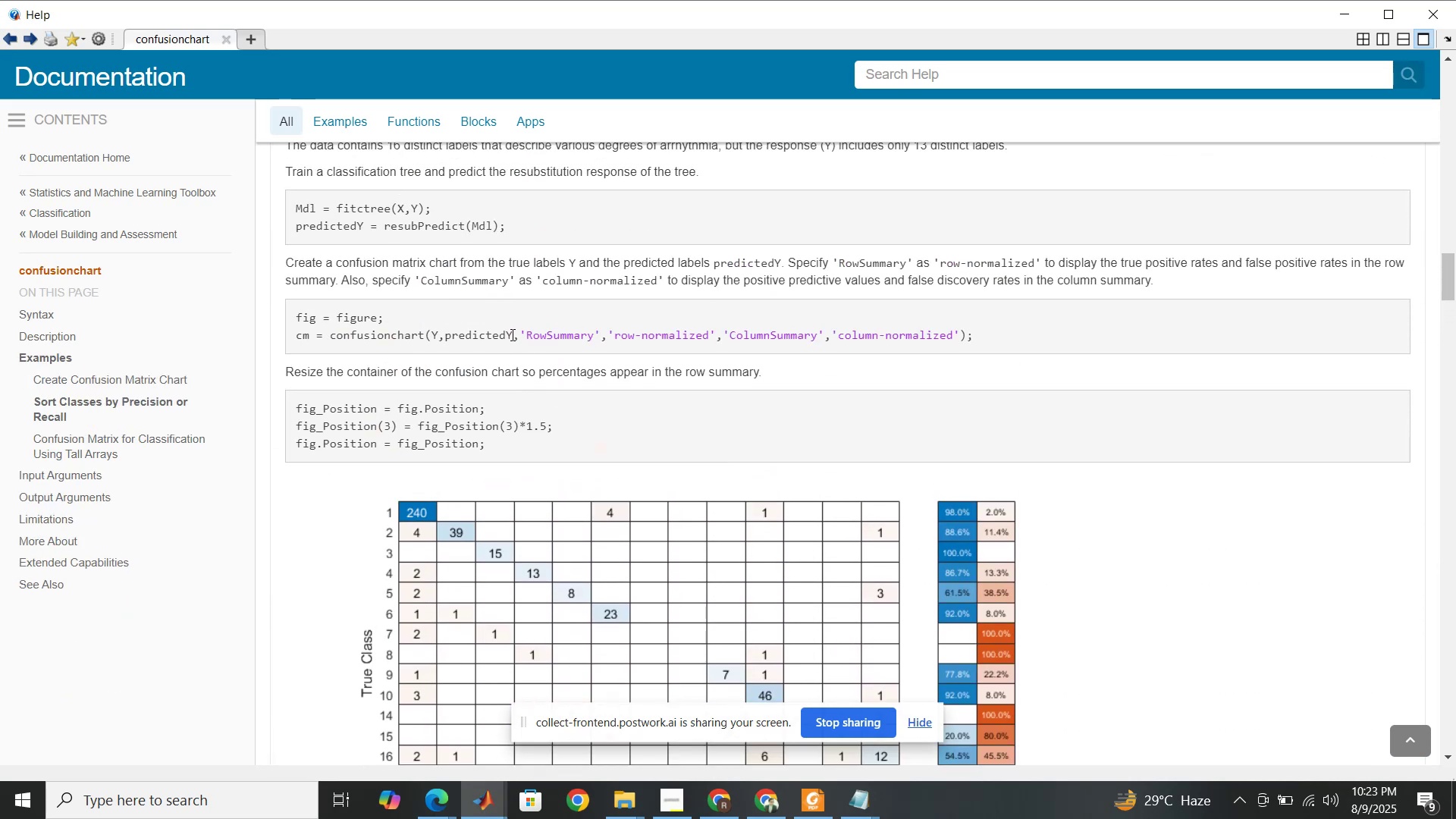 
left_click_drag(start_coordinate=[513, 336], to_coordinate=[958, 344])
 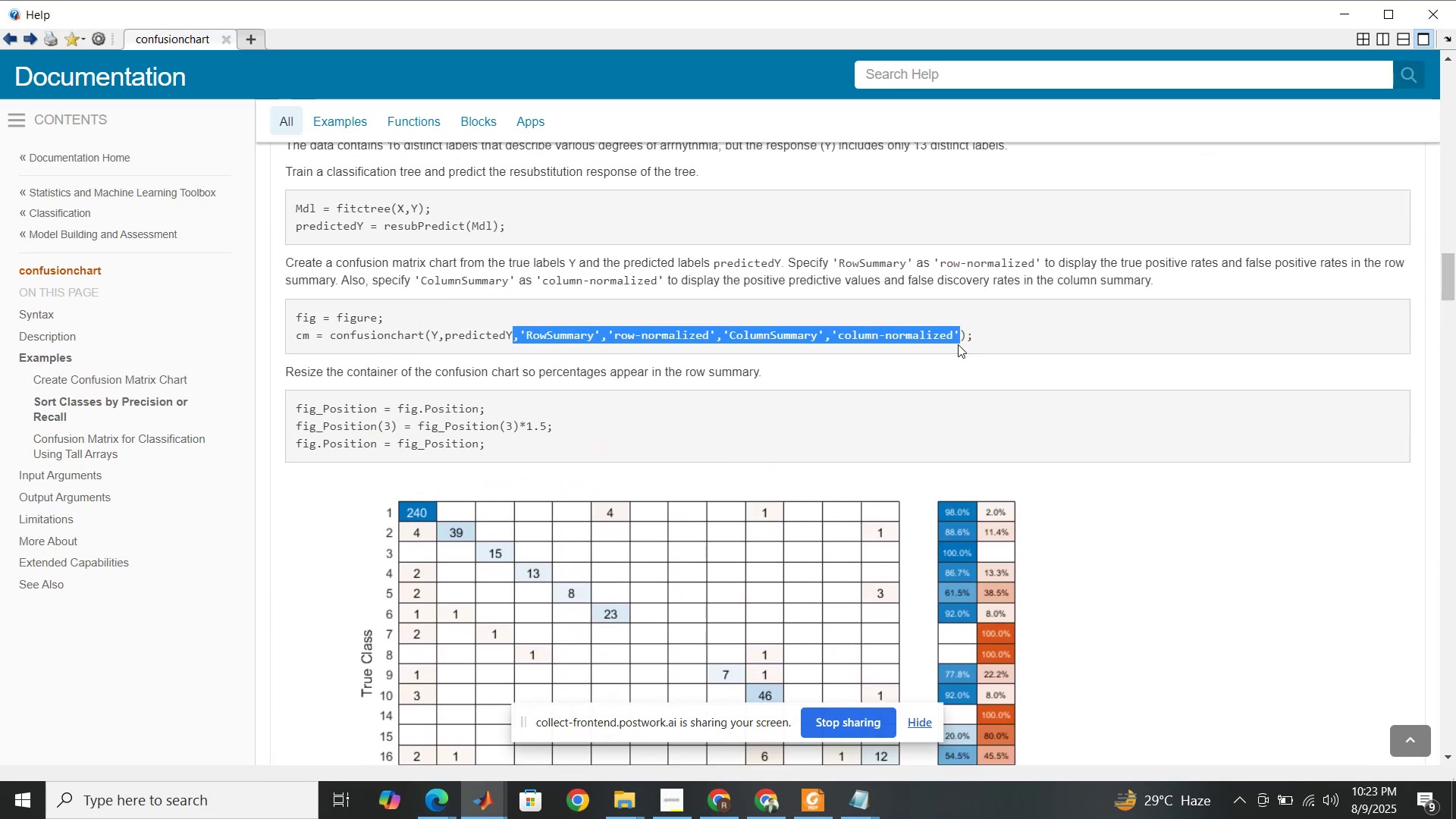 
key(Control+C)
 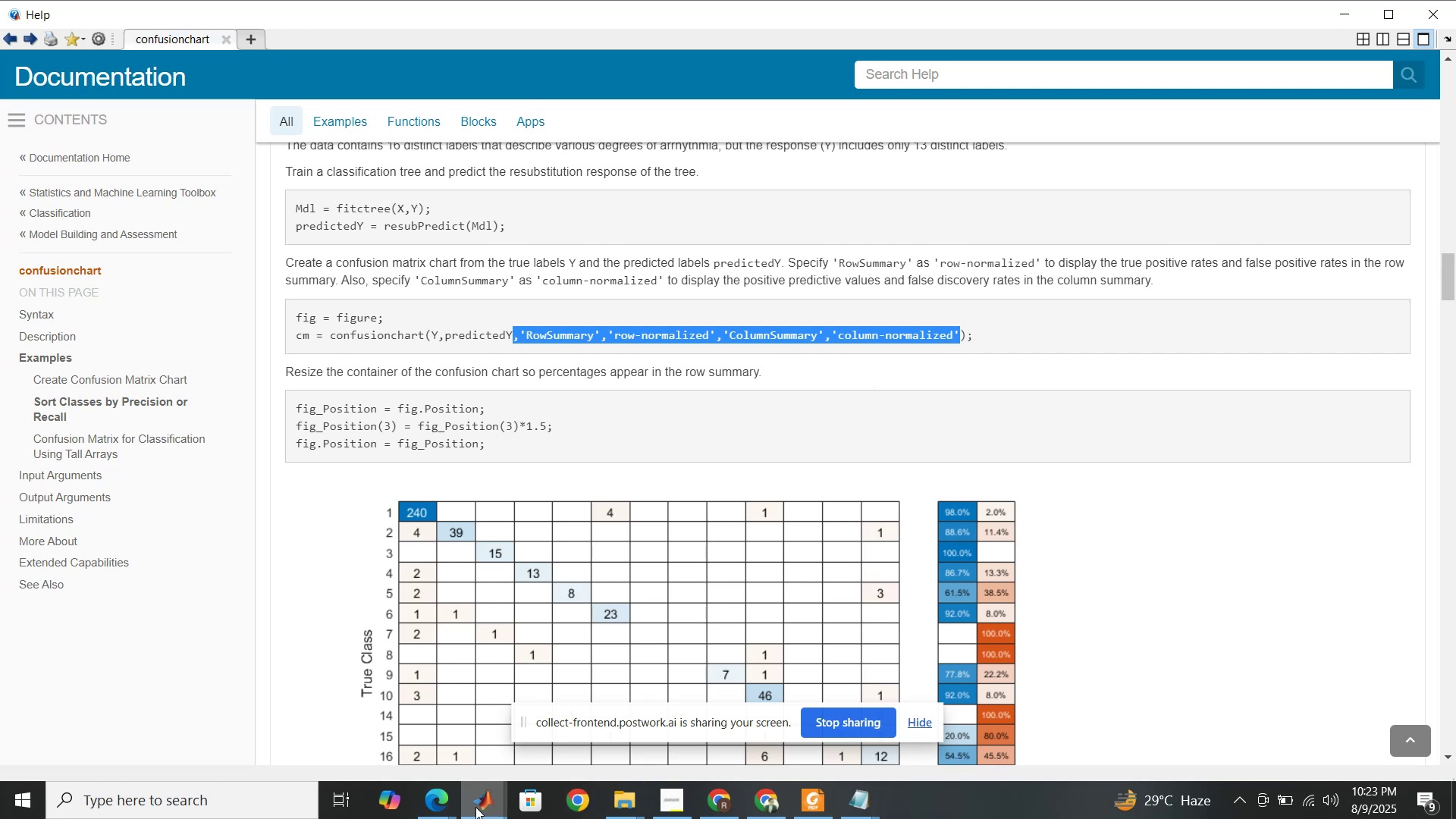 
left_click([481, 807])
 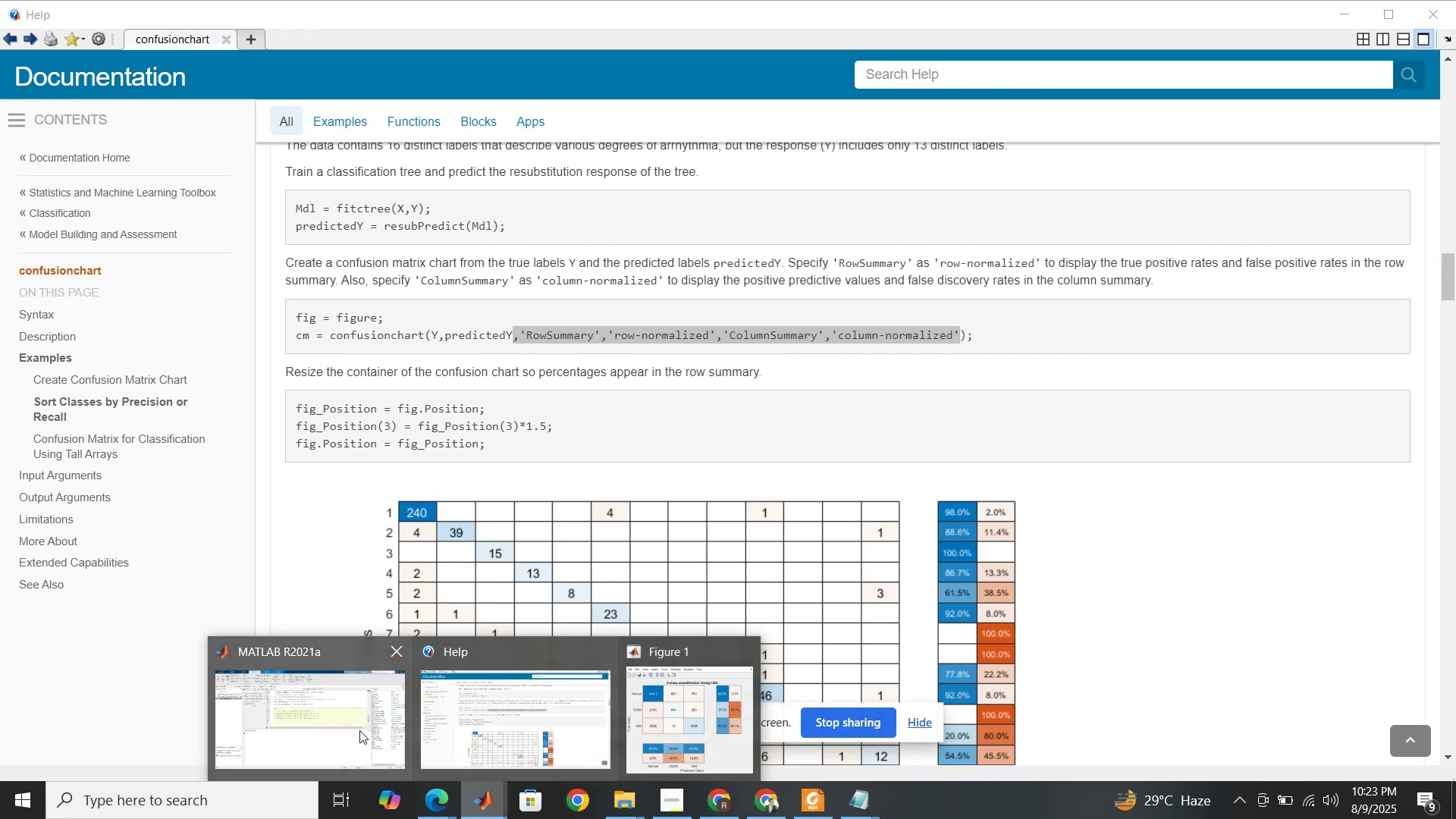 
left_click([356, 730])
 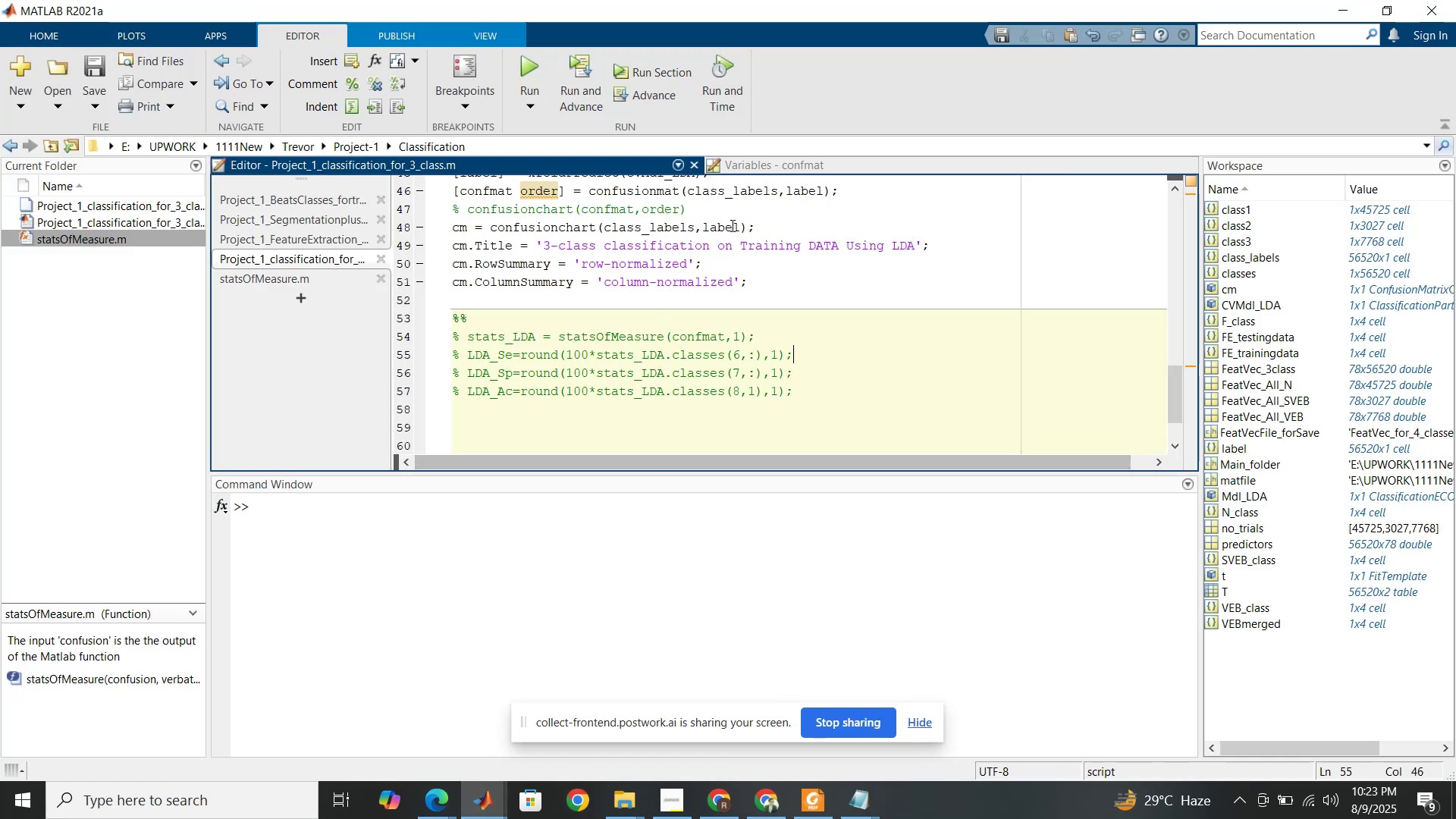 
left_click([739, 228])
 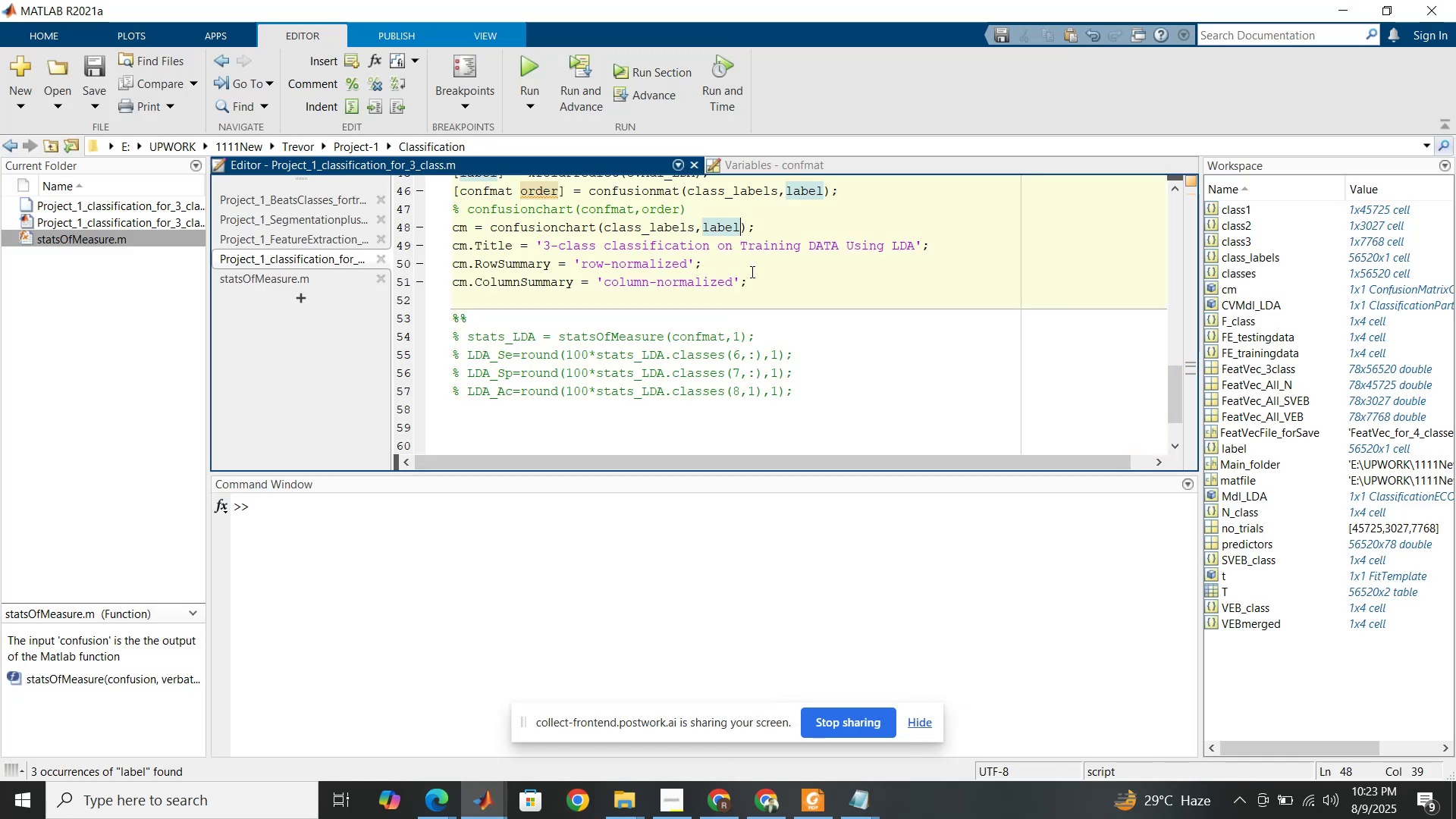 
key(Control+V)
 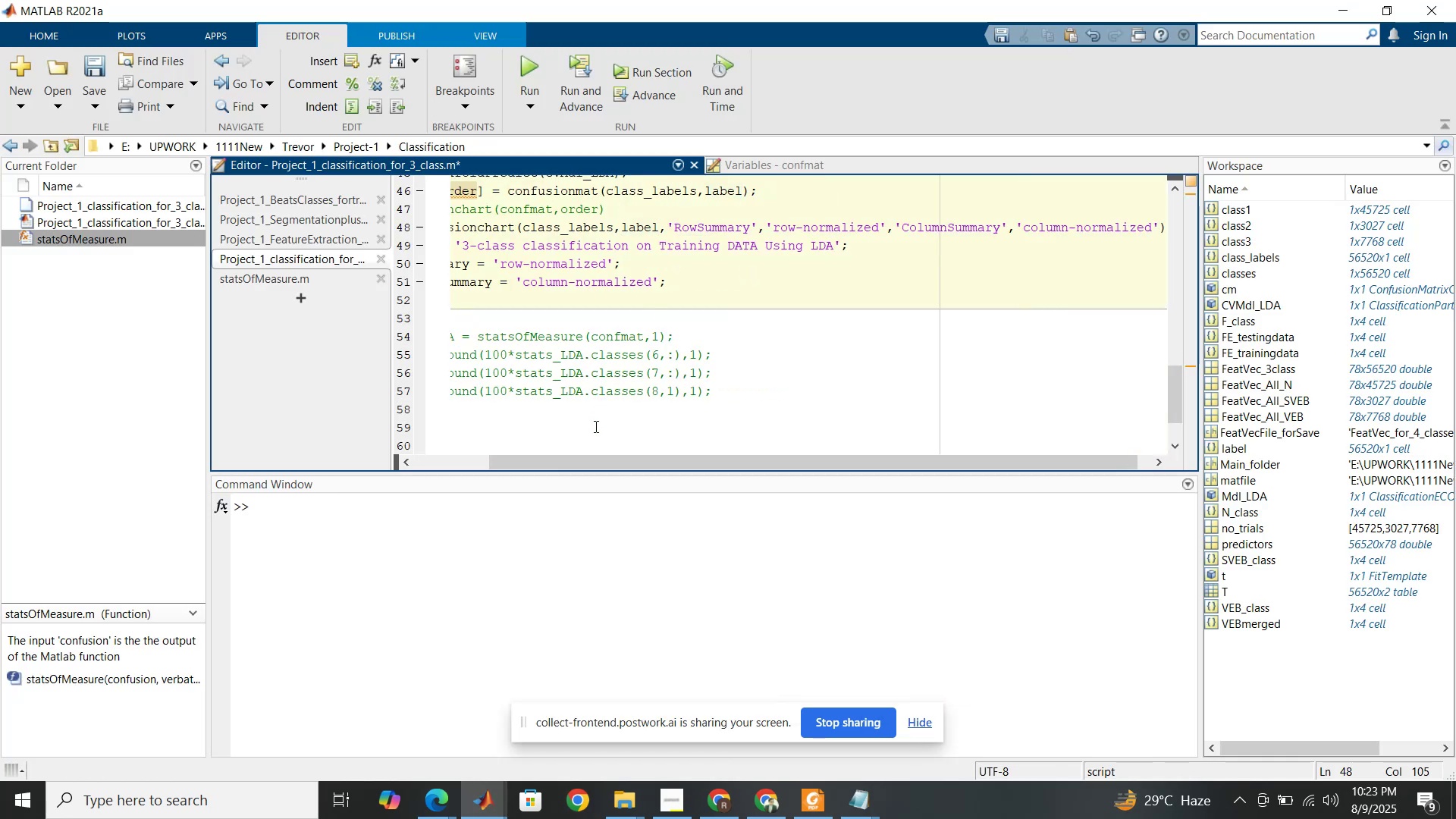 
left_click_drag(start_coordinate=[588, 466], to_coordinate=[441, 441])
 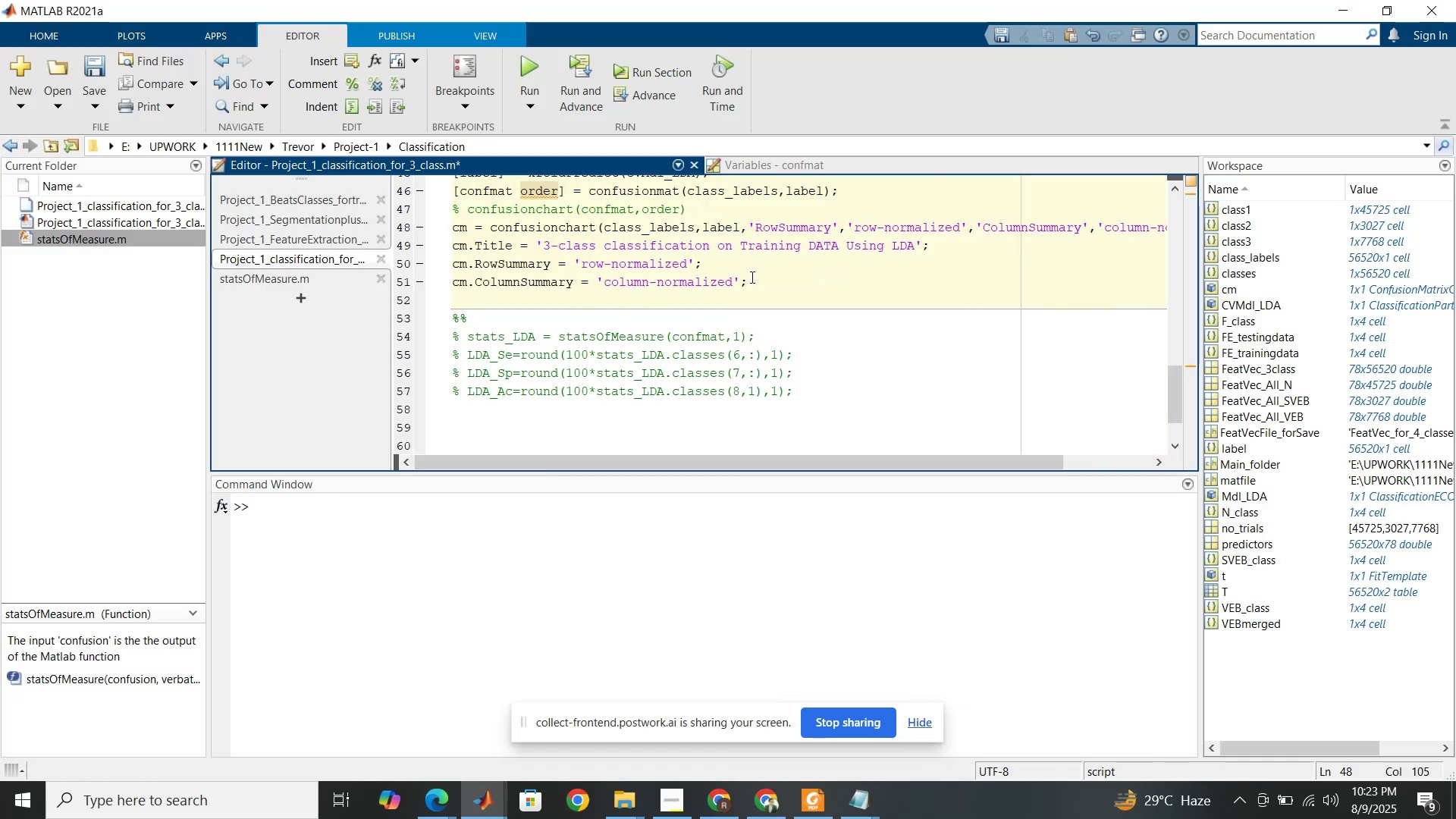 
left_click_drag(start_coordinate=[753, 278], to_coordinate=[444, 262])
 